 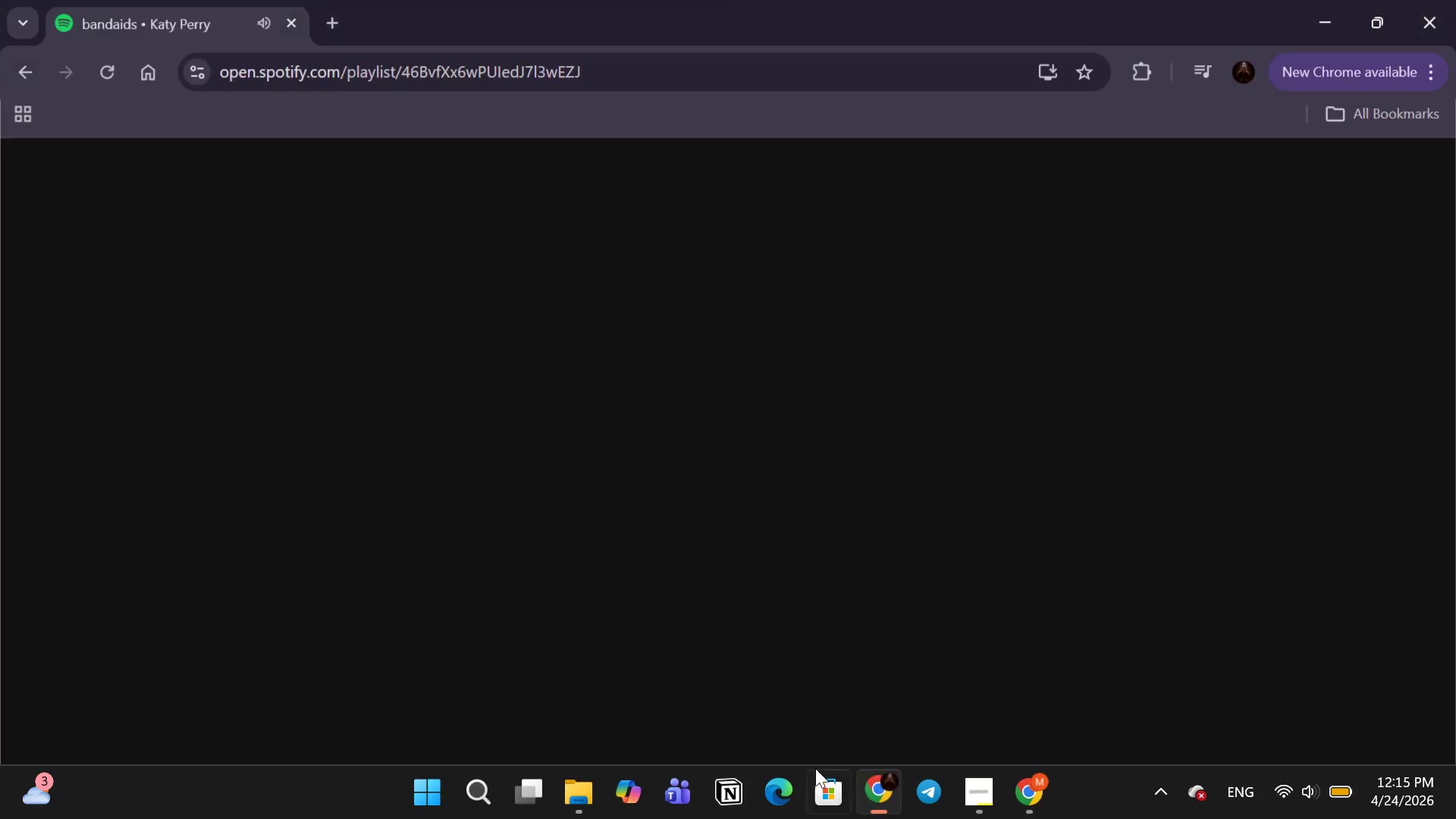 
scroll: coordinate [430, 389], scroll_direction: down, amount: 3.0
 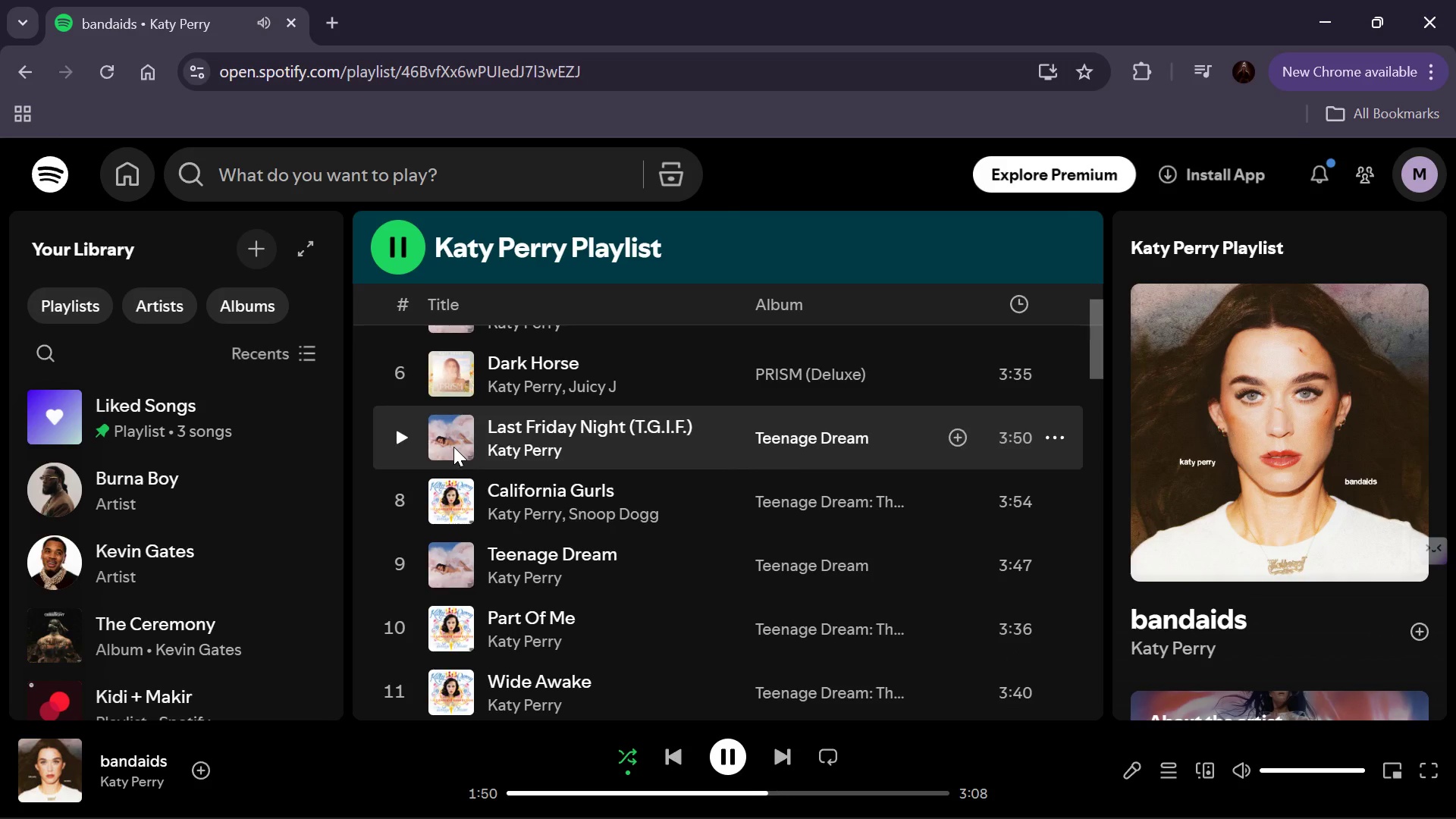 
scroll: coordinate [453, 447], scroll_direction: none, amount: 0.0
 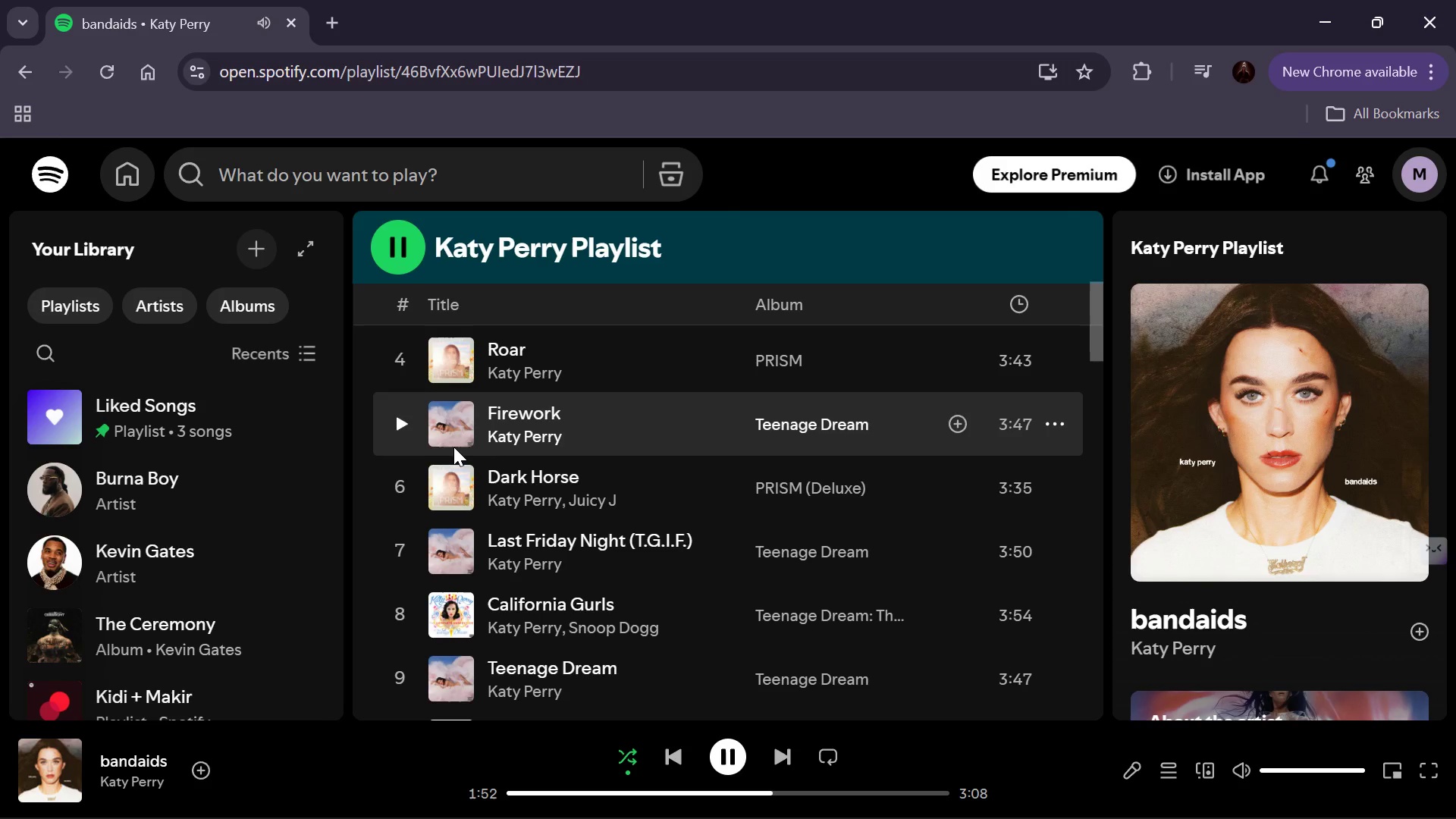 
scroll: coordinate [453, 446], scroll_direction: down, amount: 2.0
 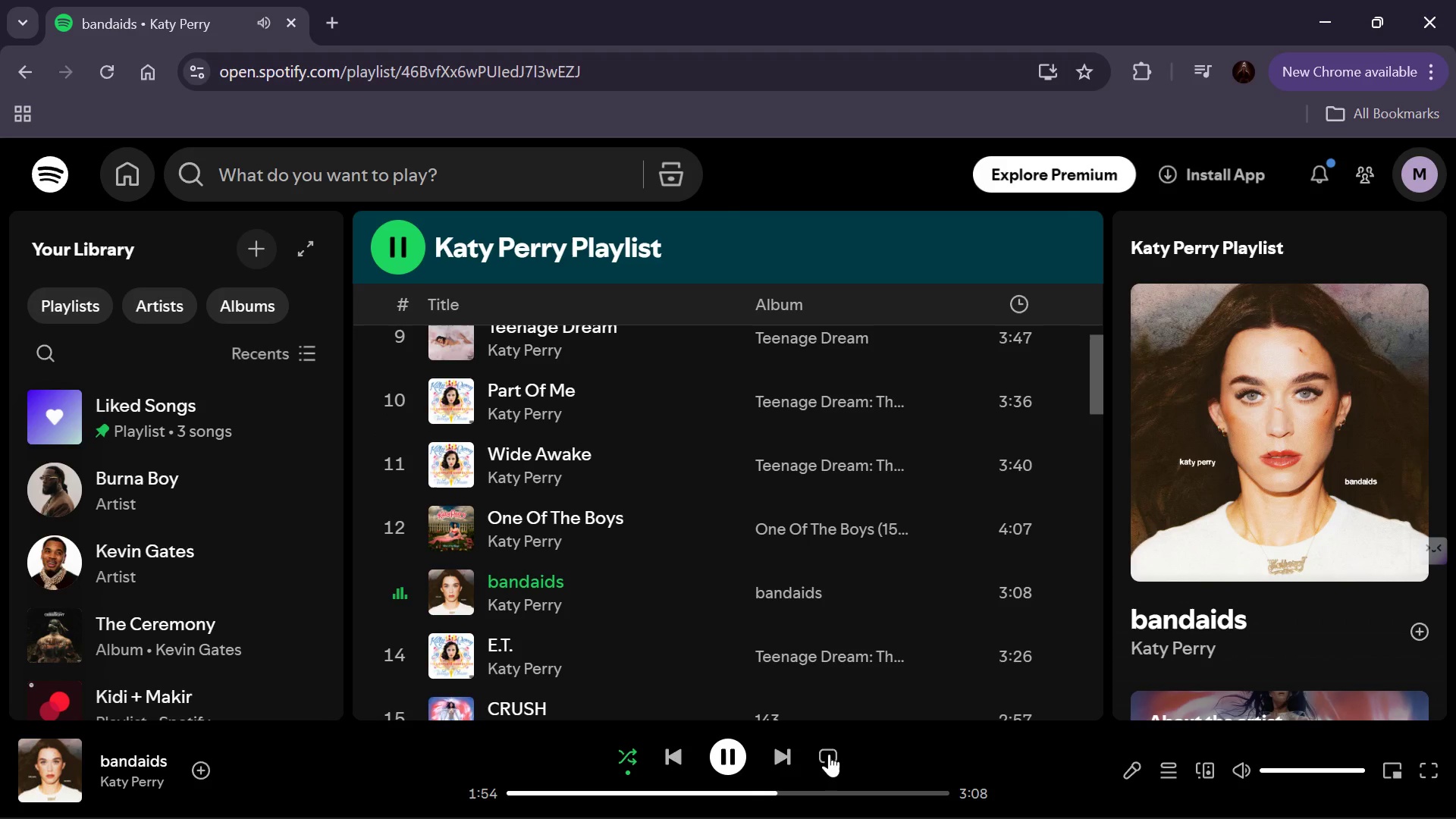 
left_click([789, 755])
 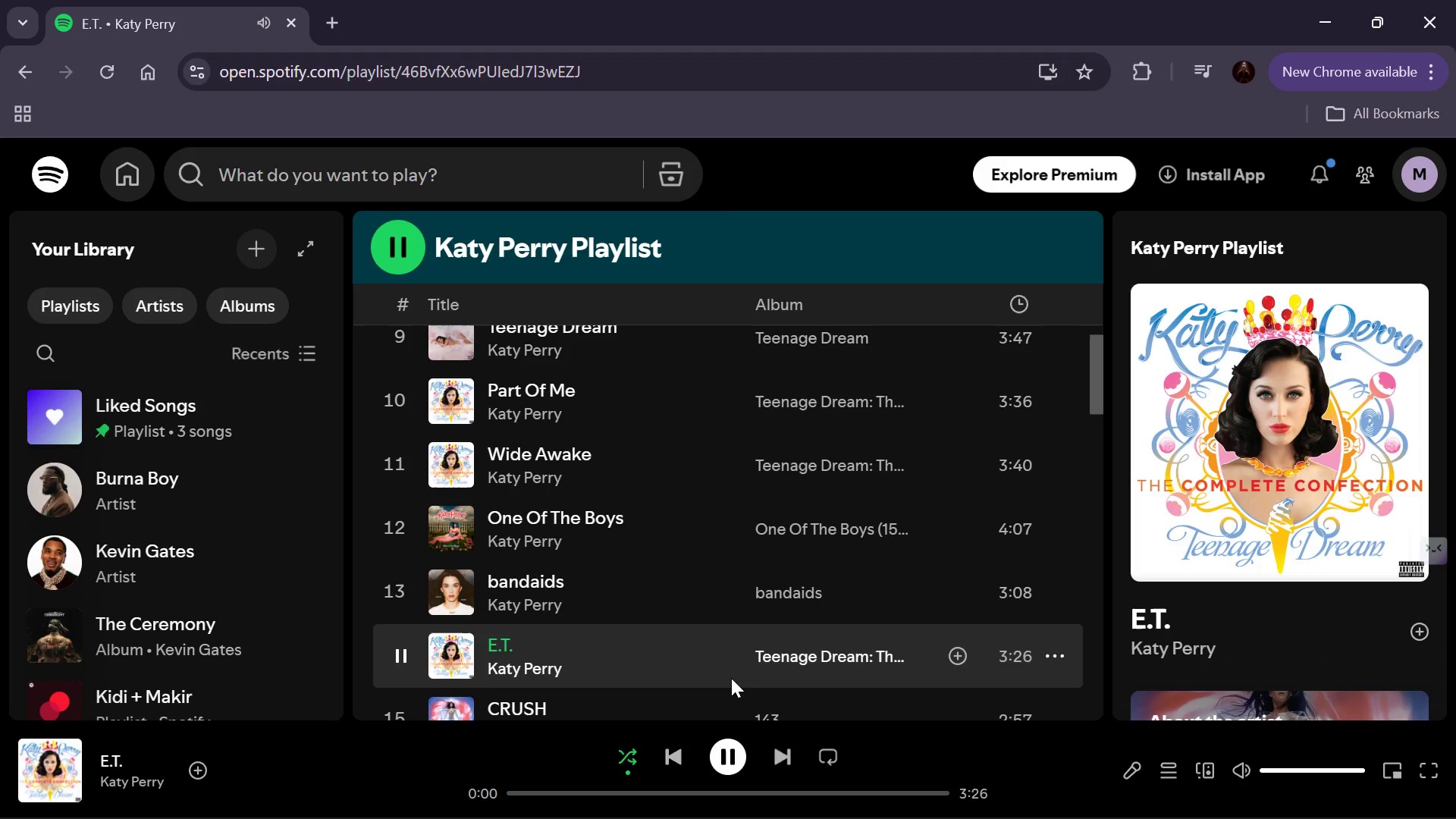 
scroll: coordinate [637, 579], scroll_direction: down, amount: 3.0
 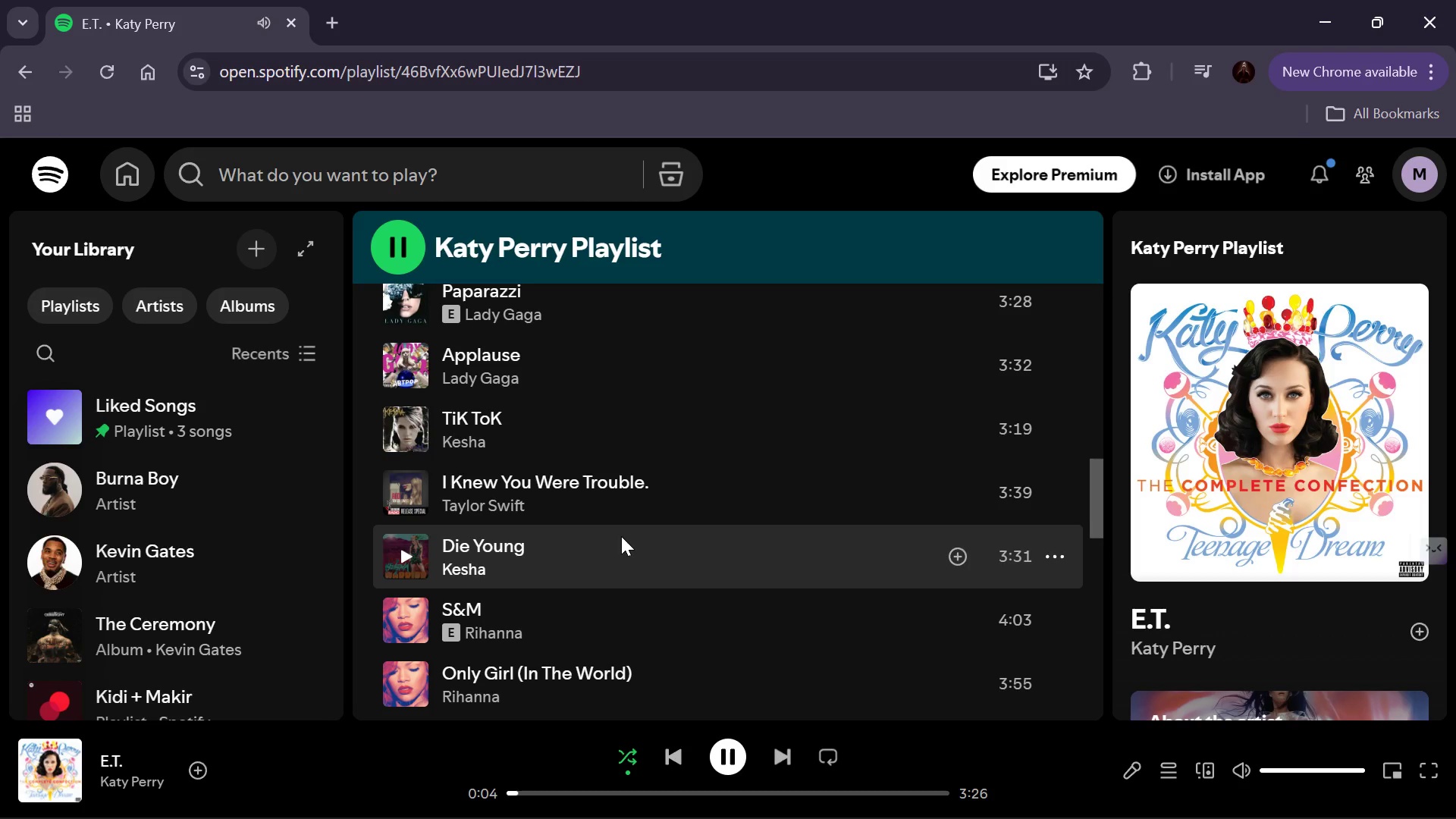 
scroll: coordinate [603, 500], scroll_direction: up, amount: 6.0
 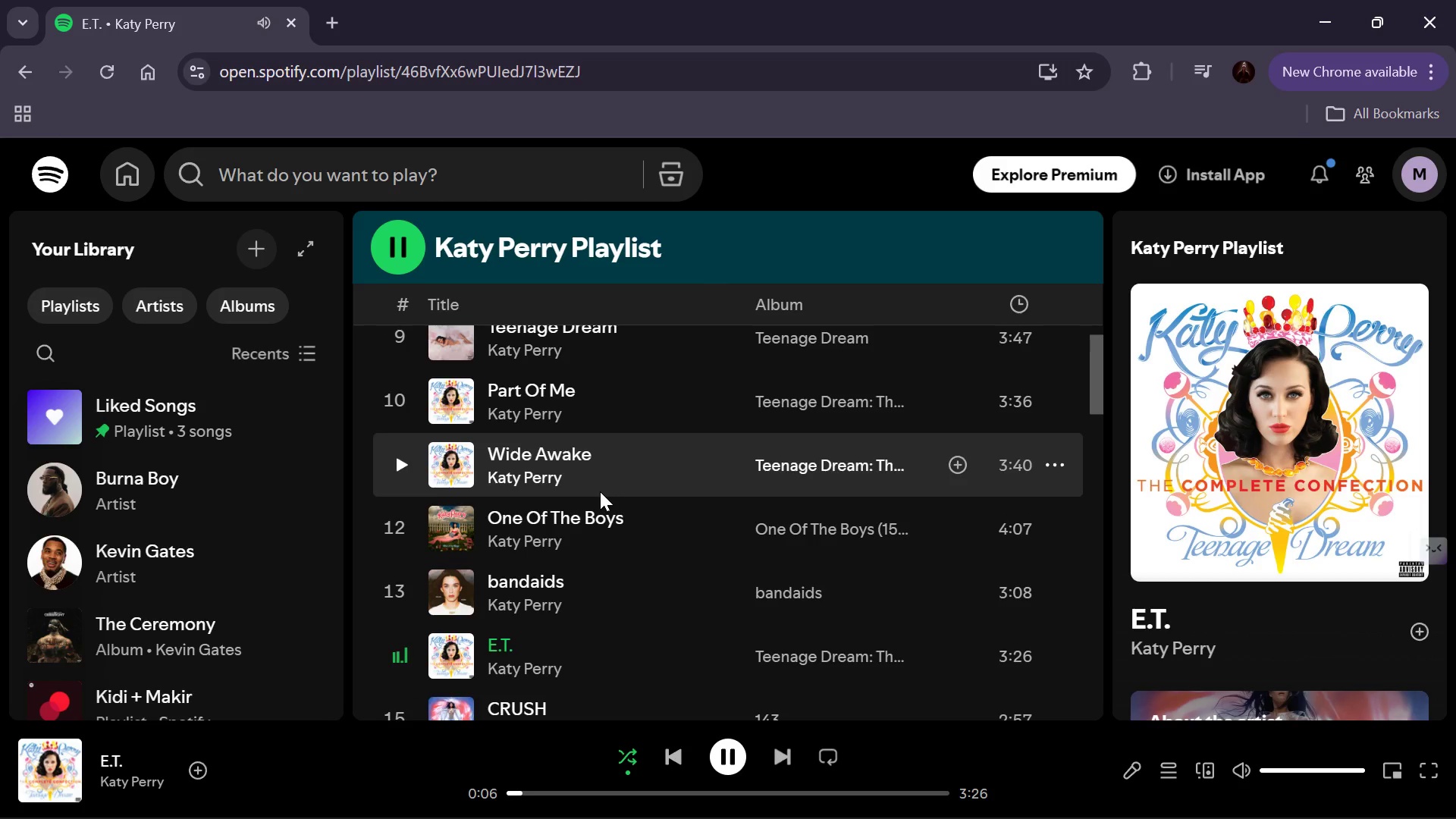 
scroll: coordinate [600, 491], scroll_direction: none, amount: 0.0
 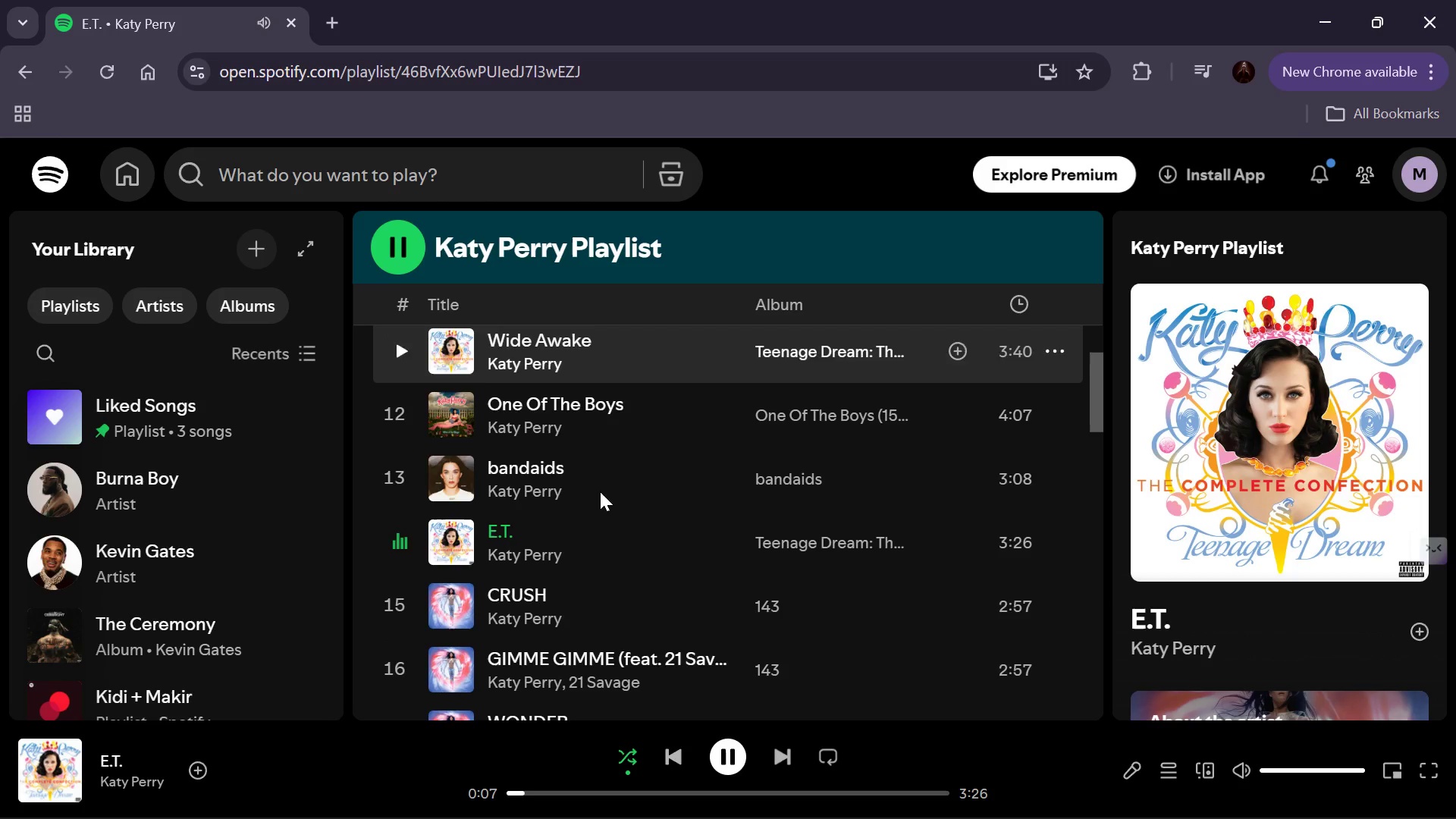 
scroll: coordinate [600, 491], scroll_direction: down, amount: 1.0
 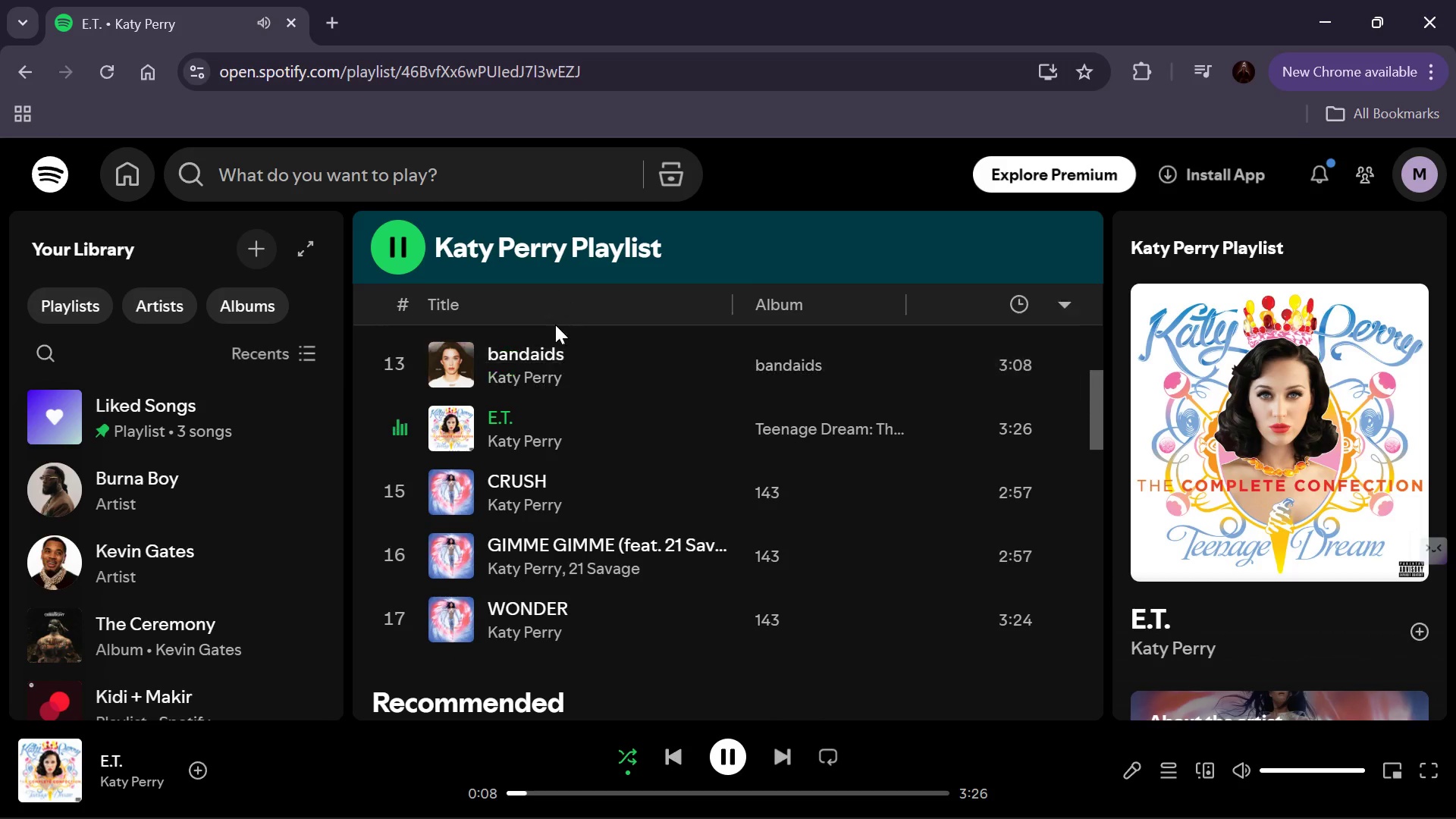 
scroll: coordinate [561, 400], scroll_direction: up, amount: 5.0
 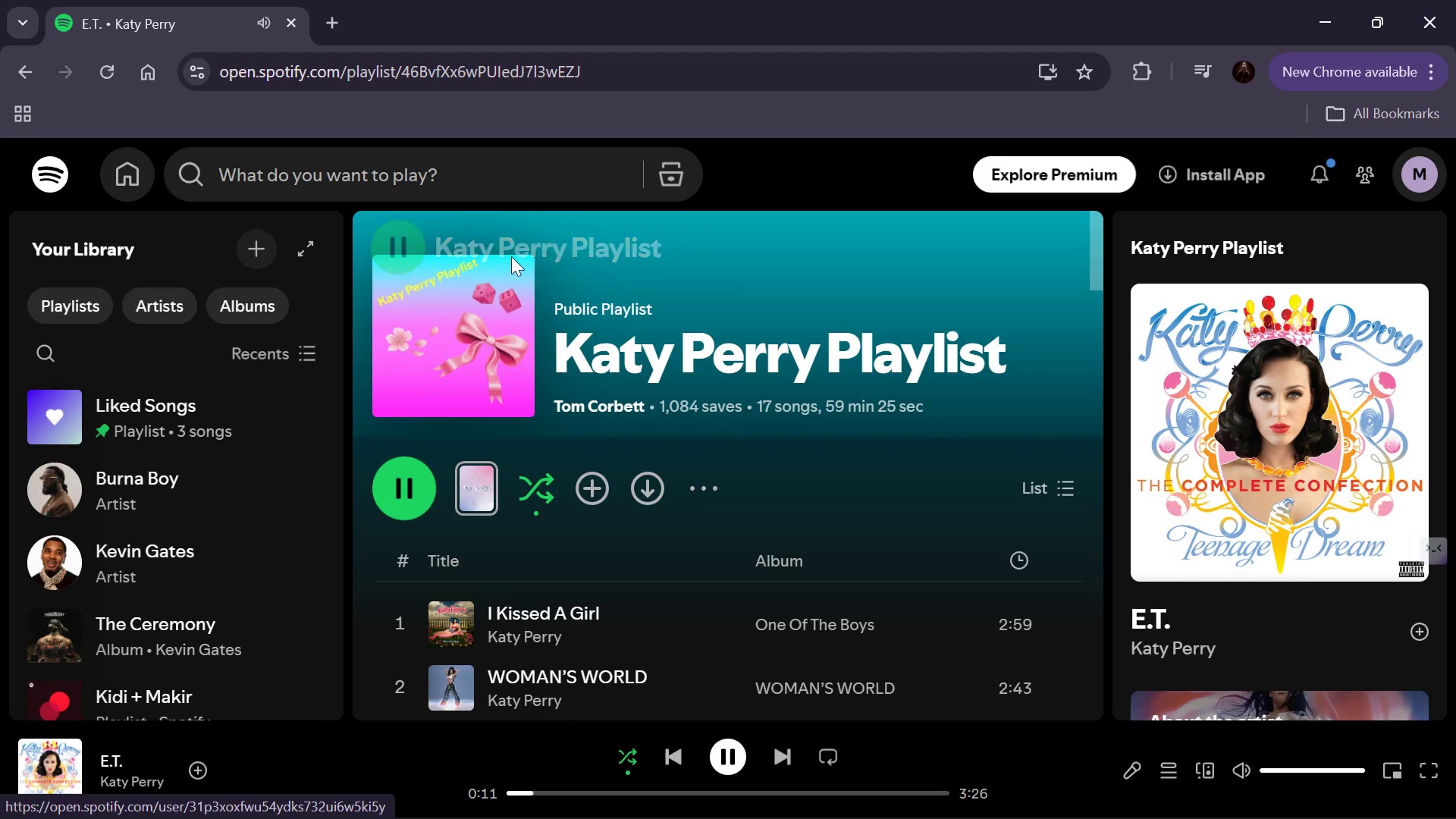 
left_click([446, 175])
 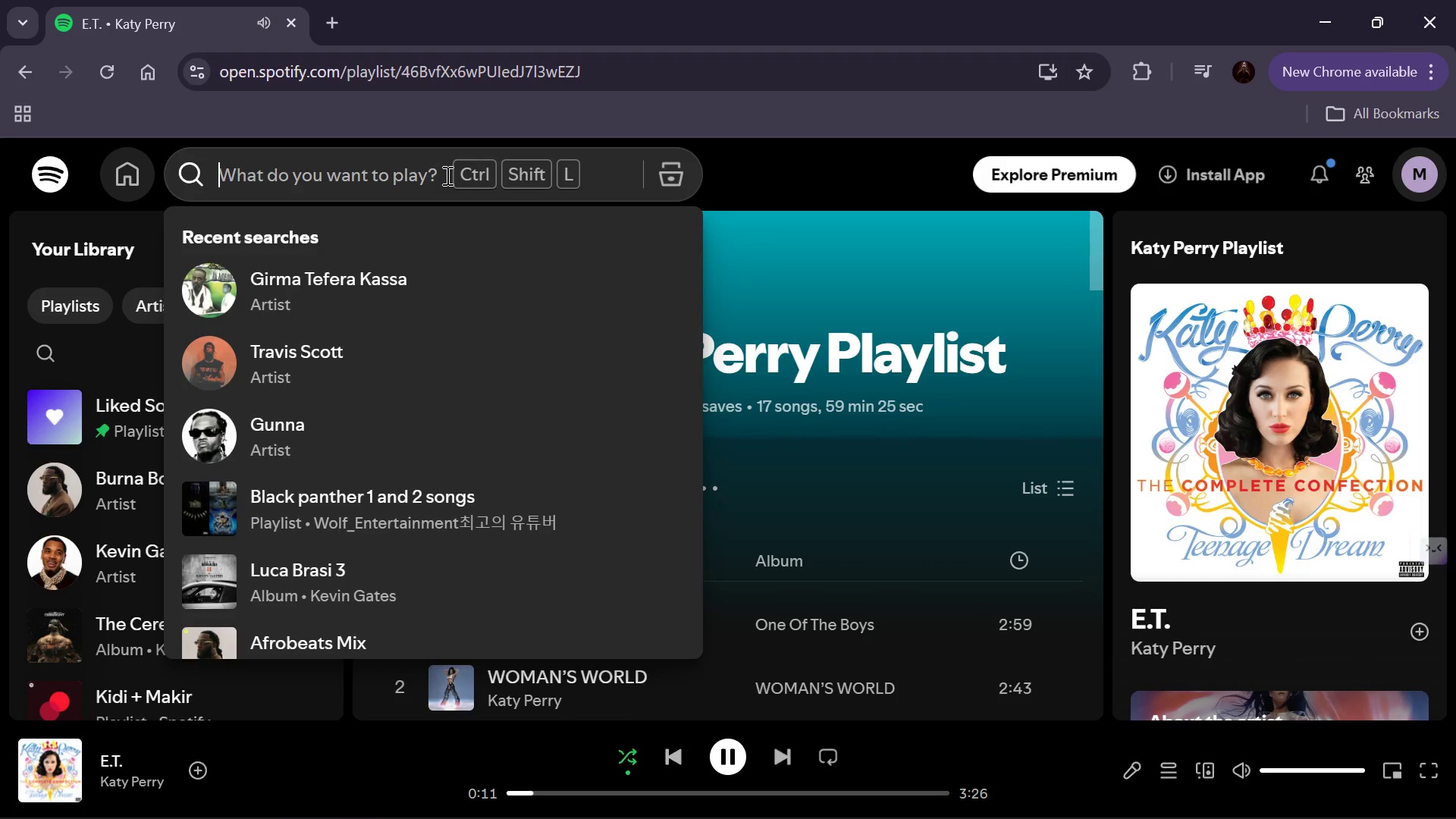 
type(t)
key(Backspace)
type(The one that got away )
 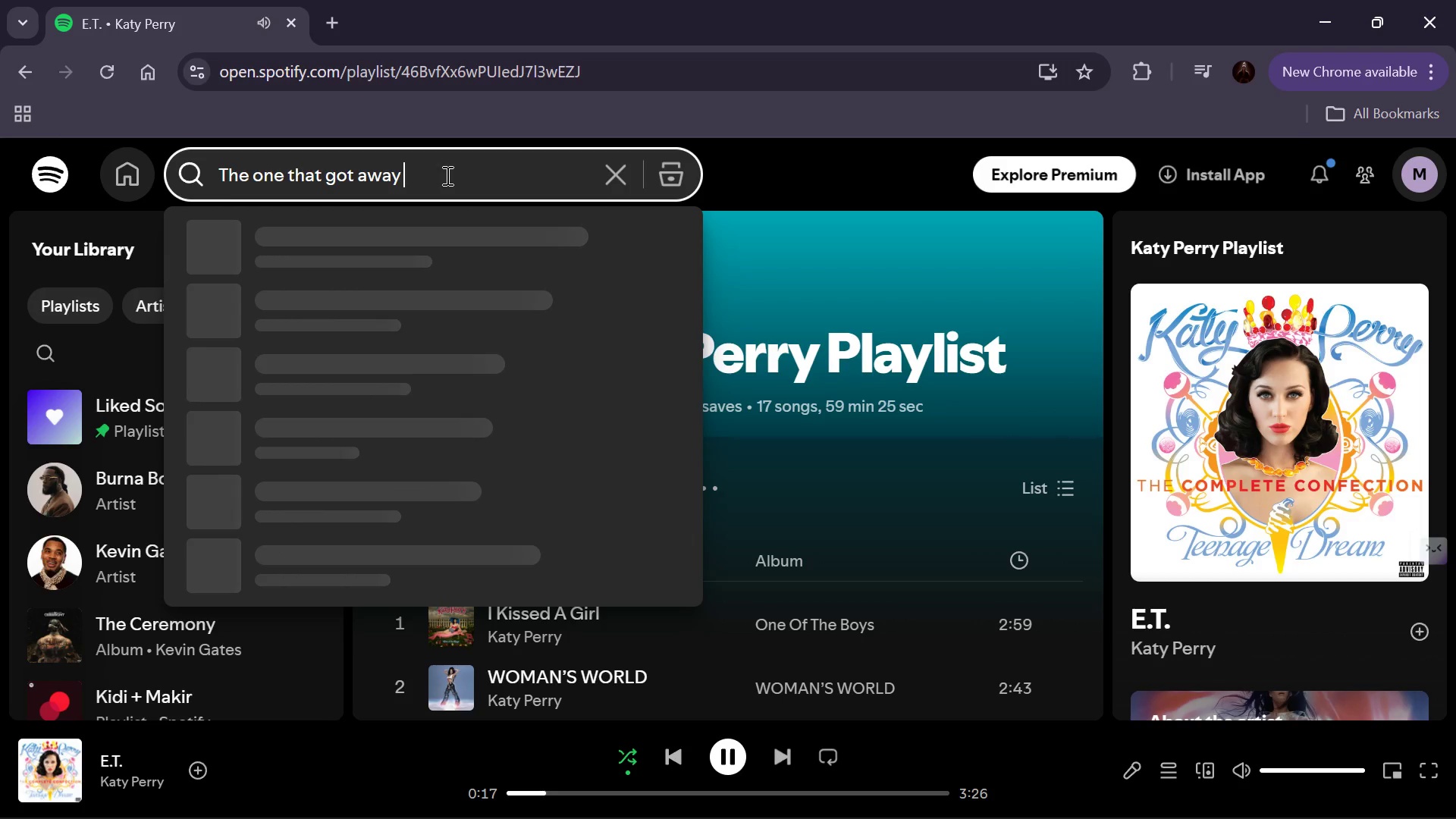 
key(Enter)
 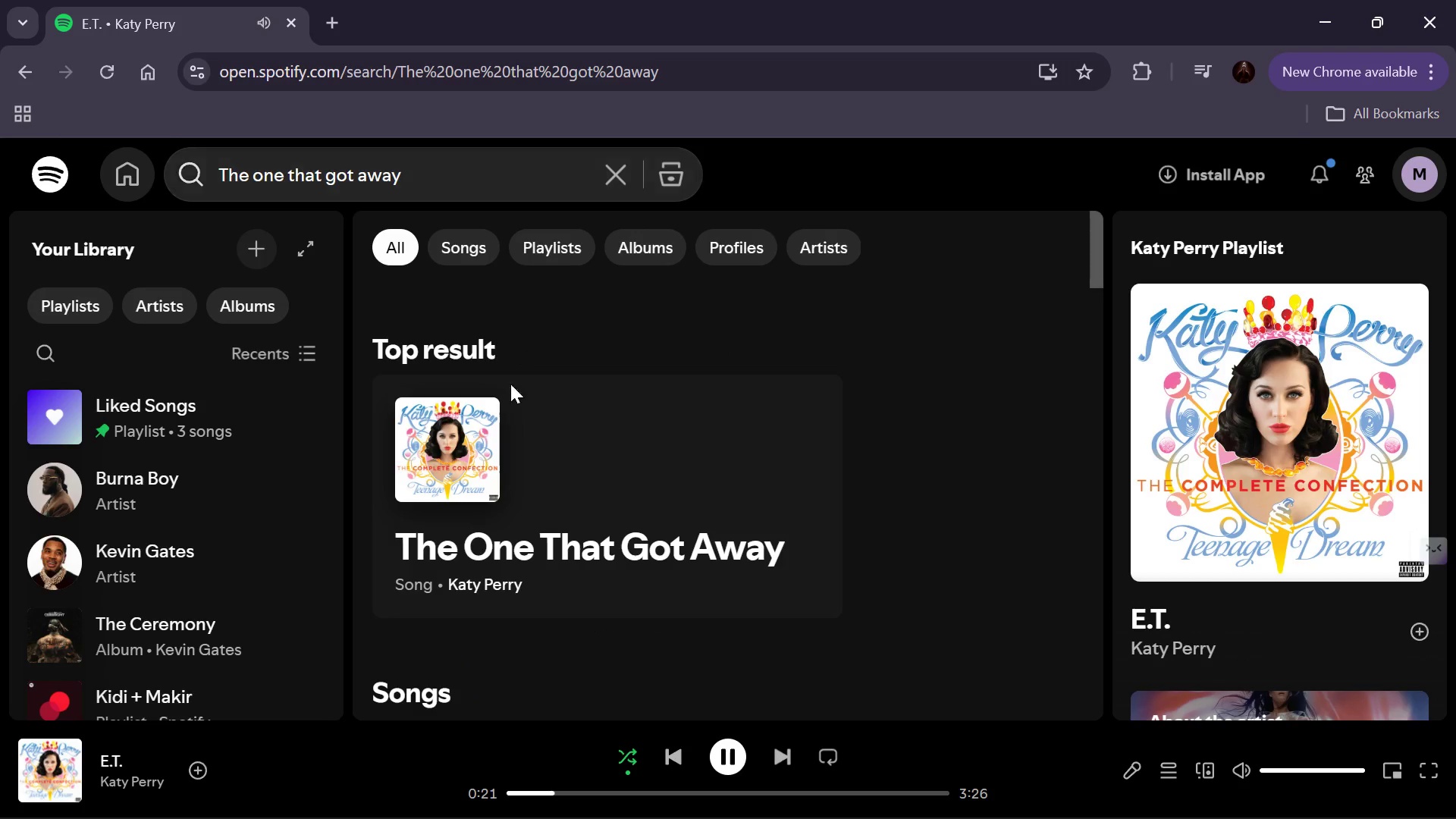 
wait(5.03)
 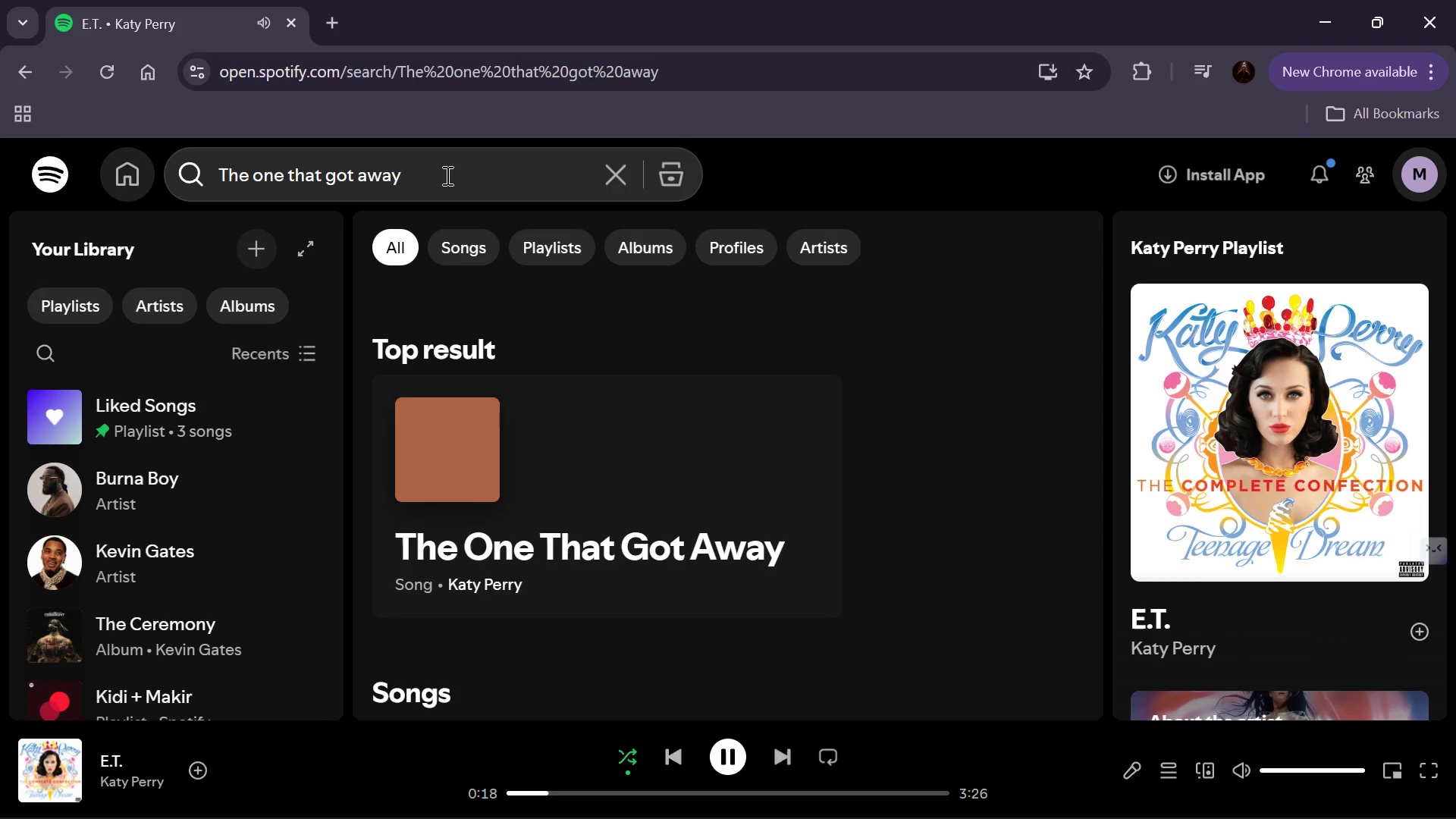 
left_click([802, 560])
 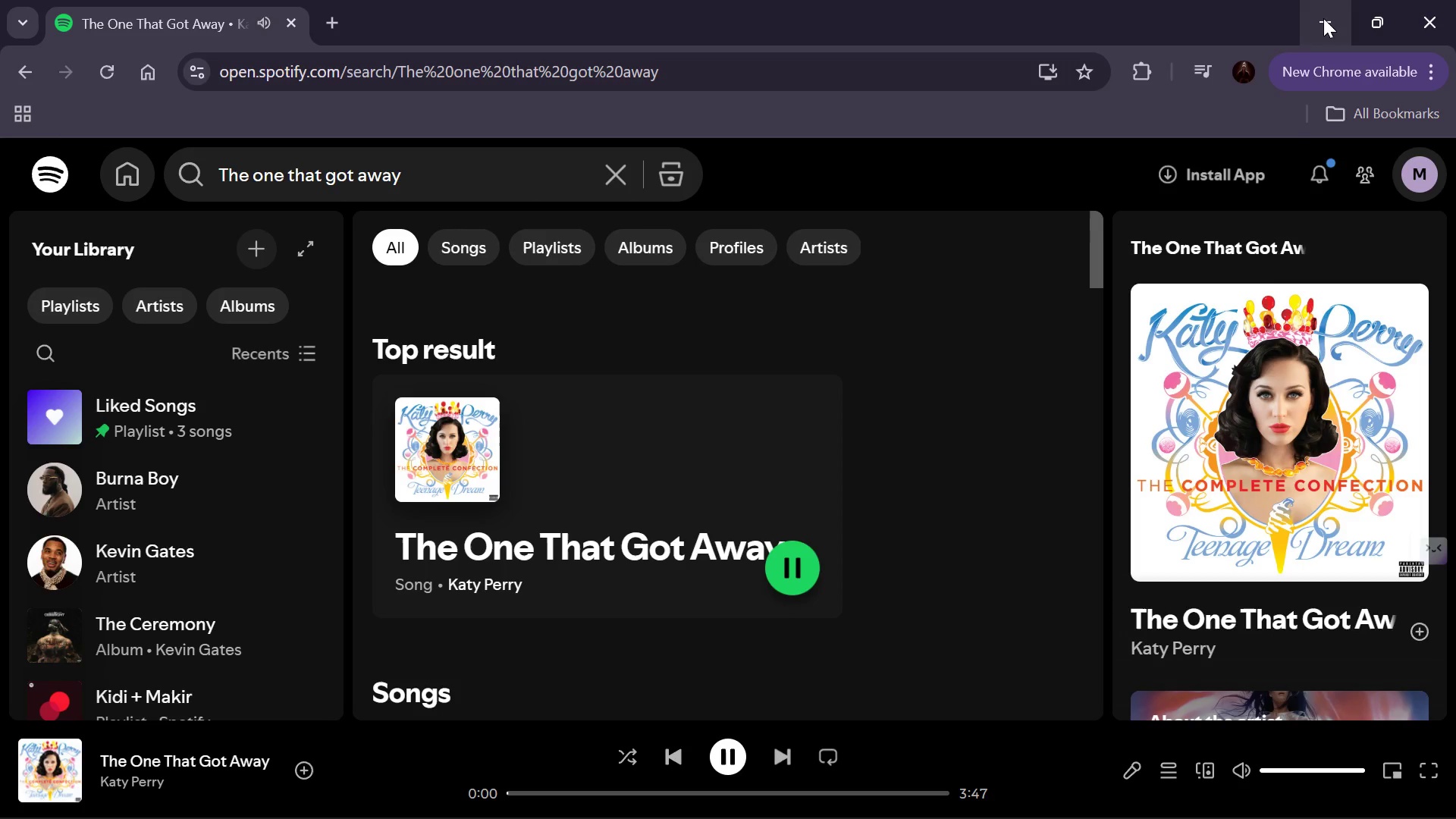 
scroll: coordinate [680, 586], scroll_direction: down, amount: 3.0
 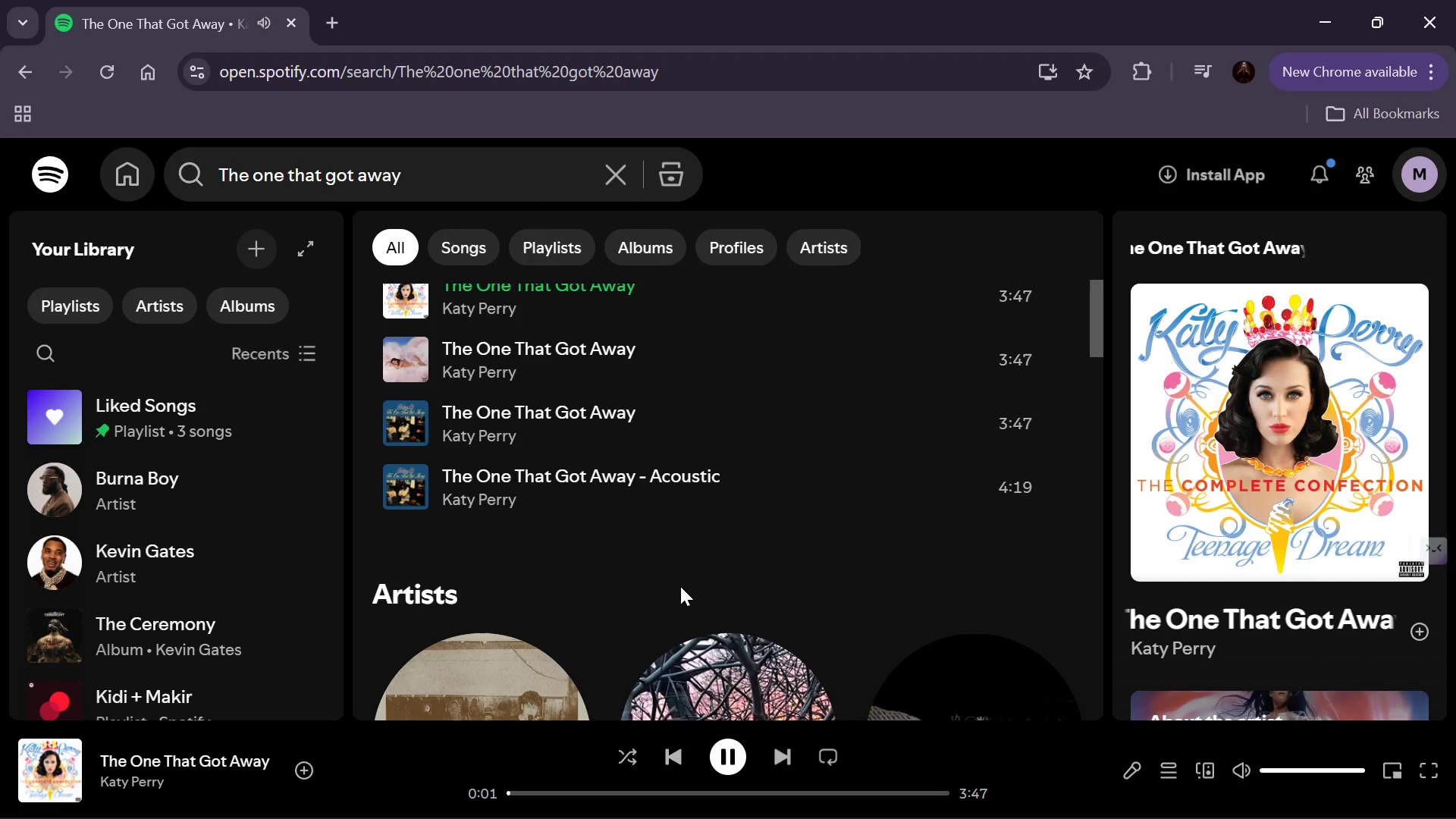 
scroll: coordinate [680, 586], scroll_direction: none, amount: 0.0
 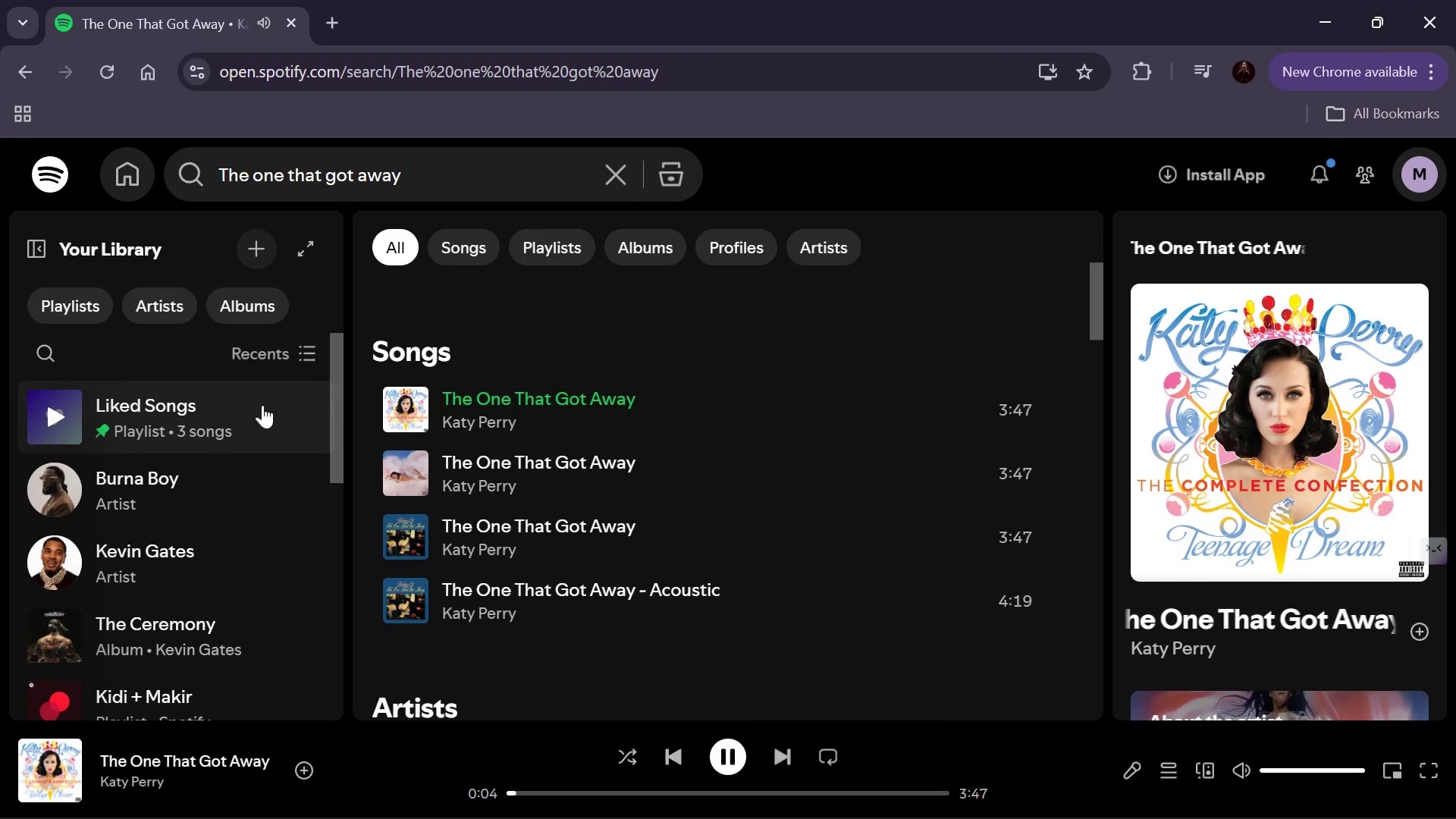 
left_click([1324, 15])
 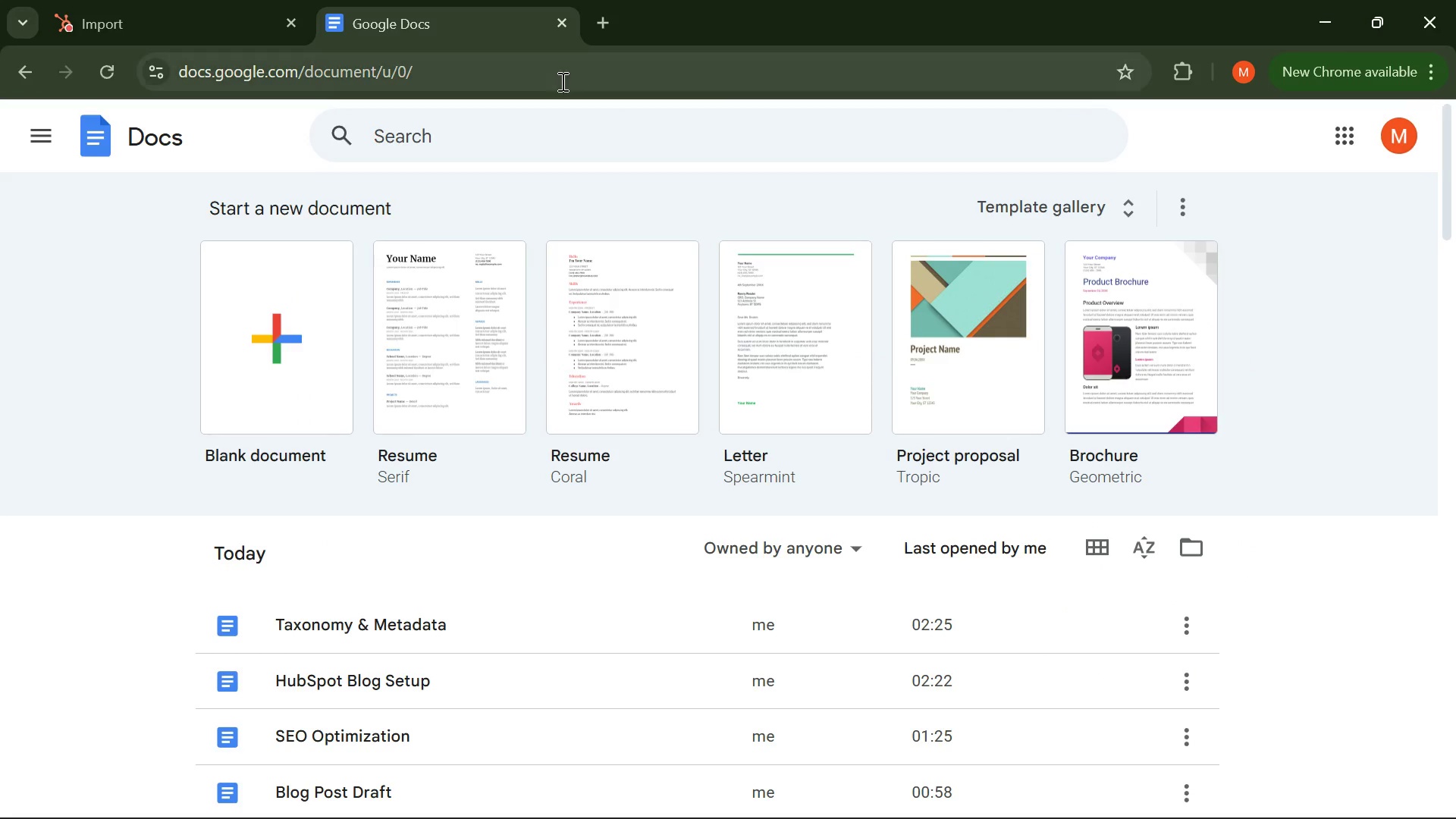 
hold_key(key=VolumeUp, duration=0.94)
 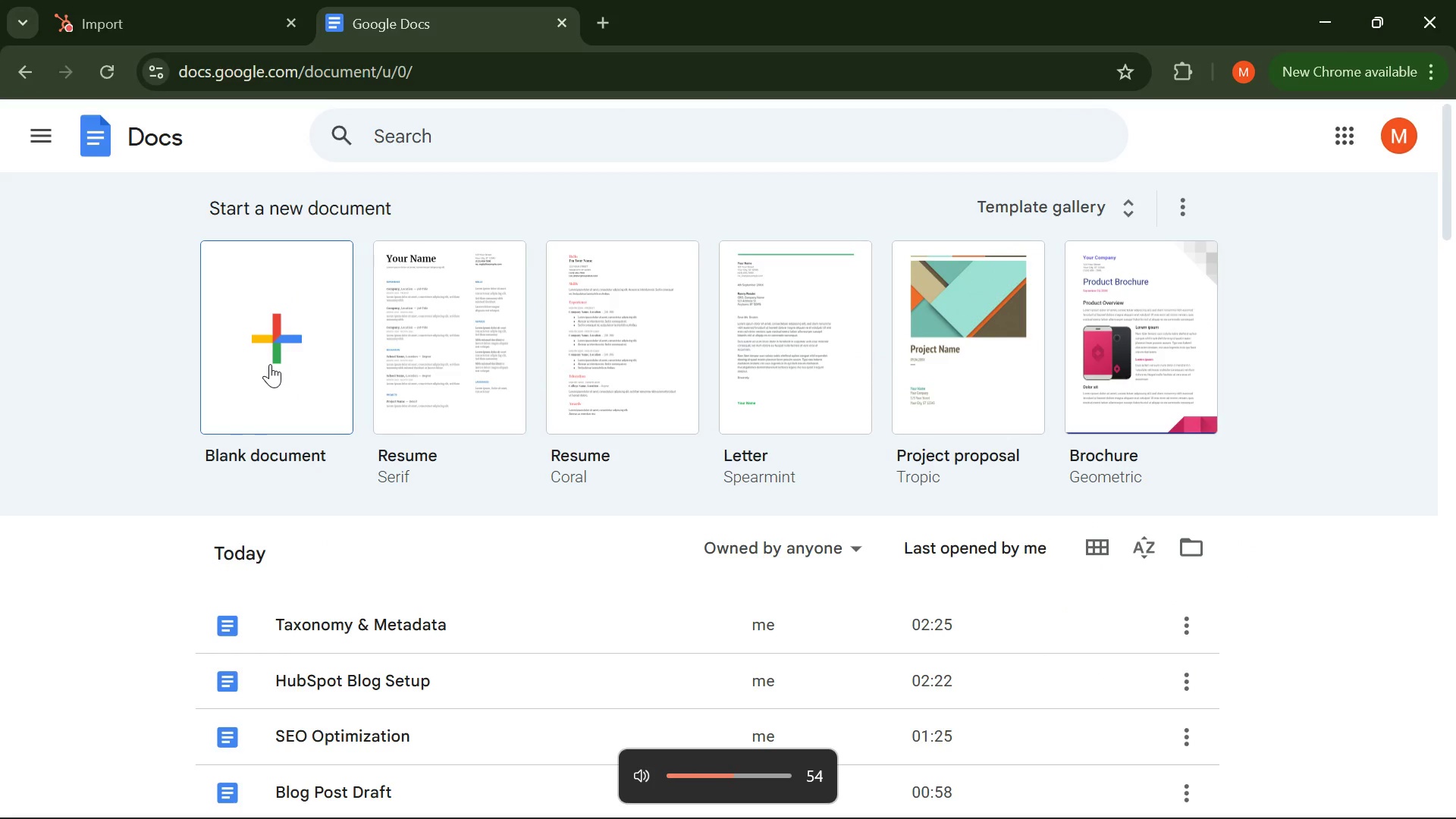 
wait(21.86)
 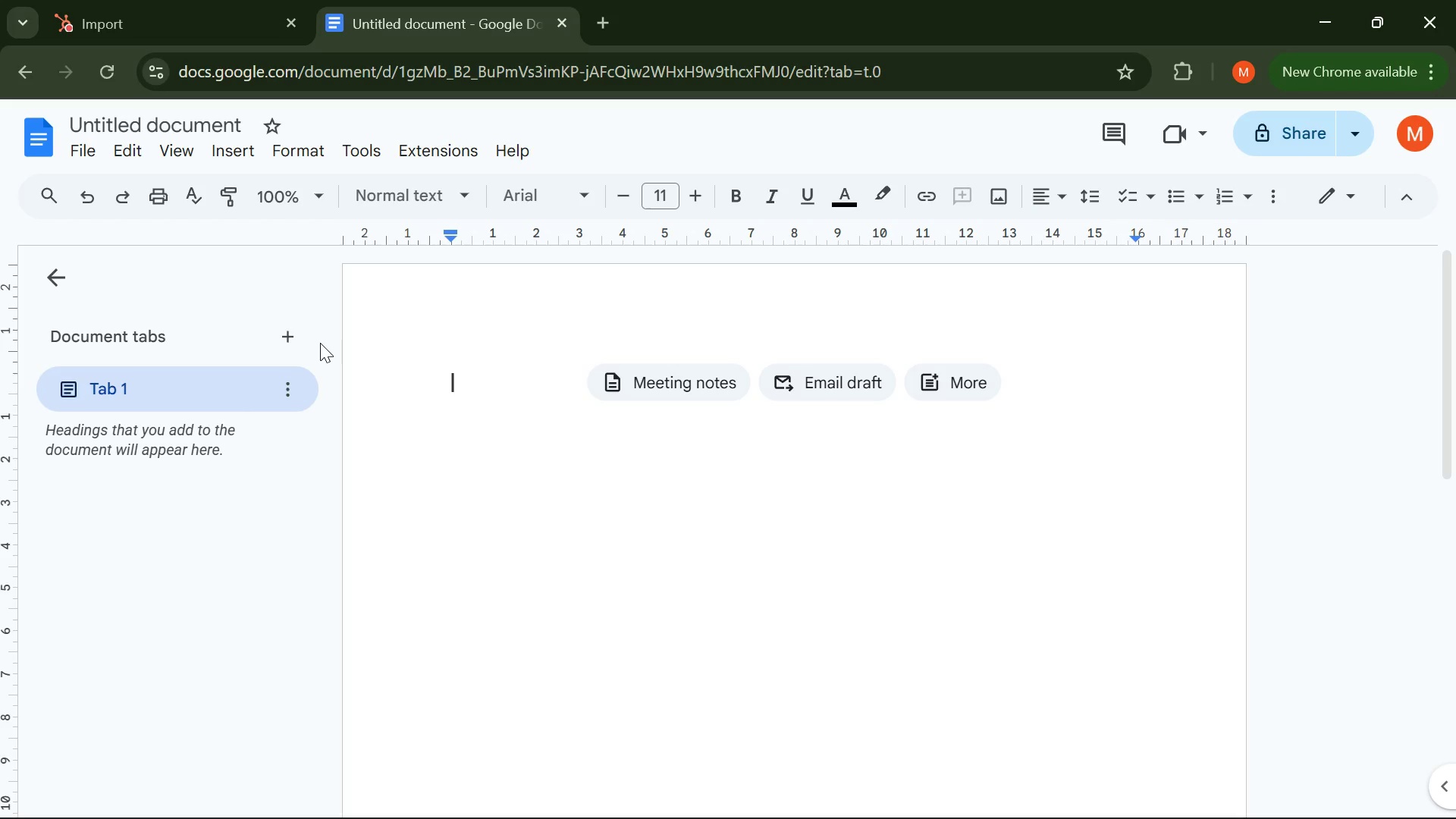 
left_click([122, 6])
 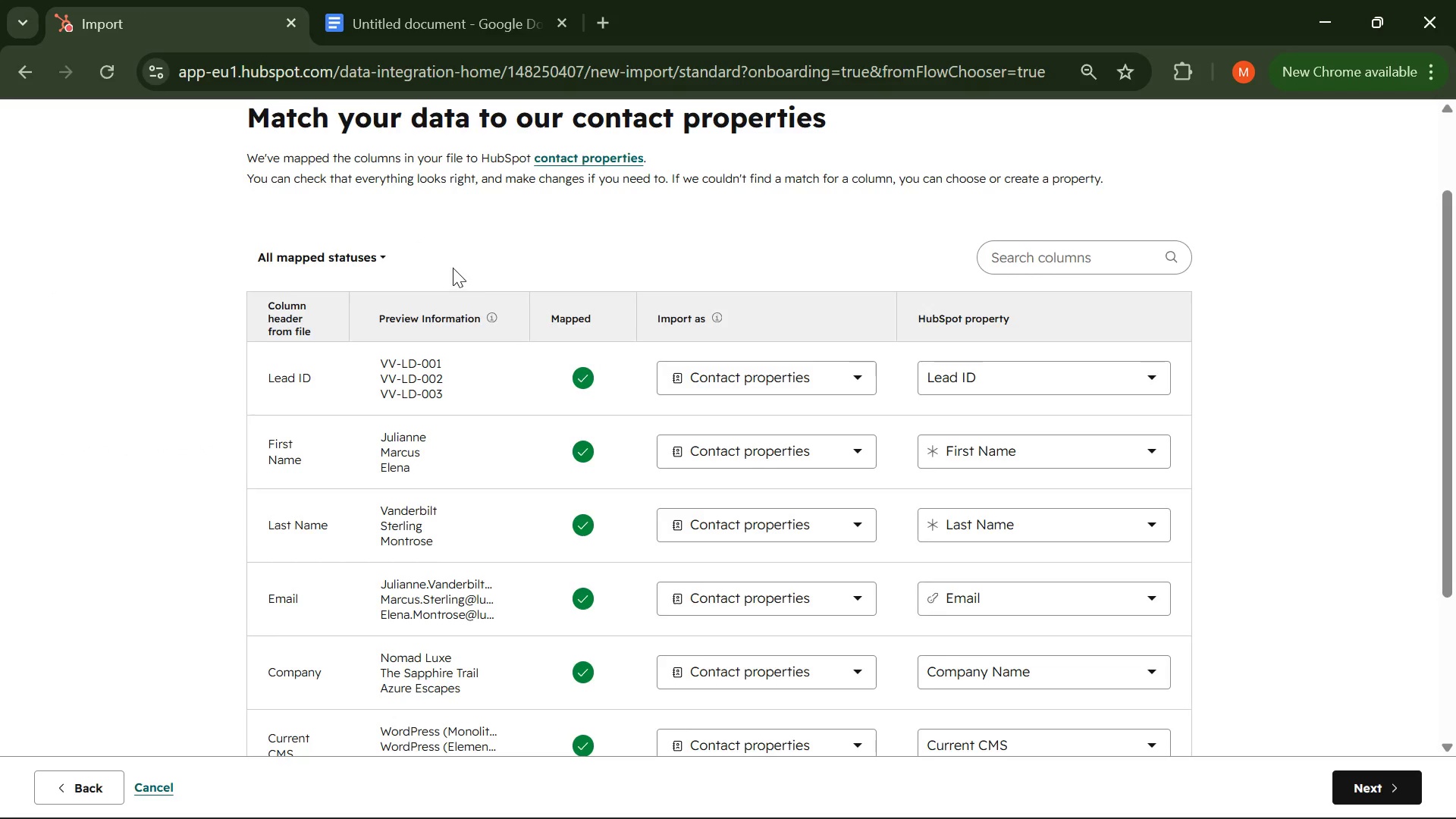 
scroll: coordinate [453, 268], scroll_direction: none, amount: 0.0
 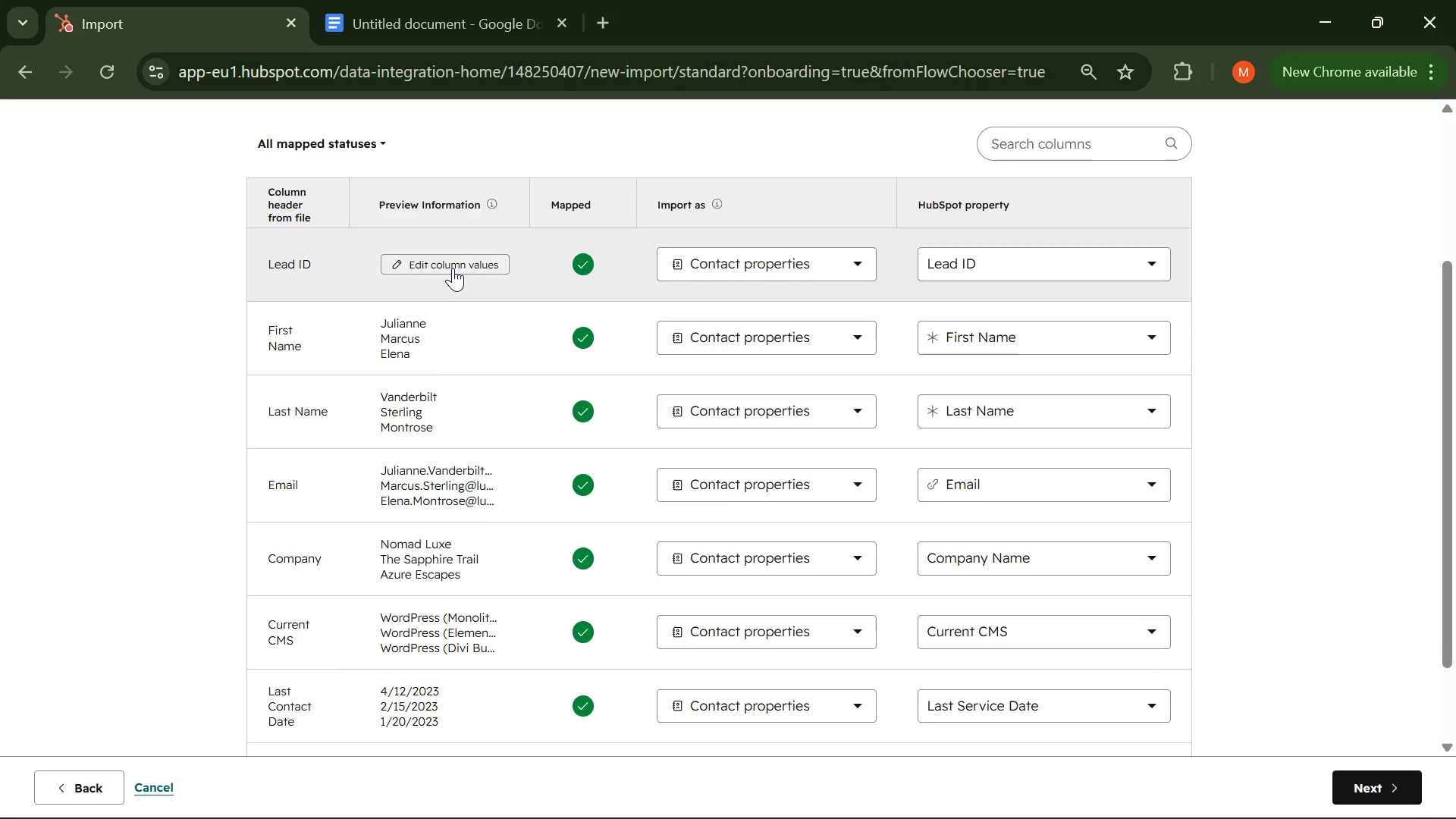 
key(Control+Minus)
 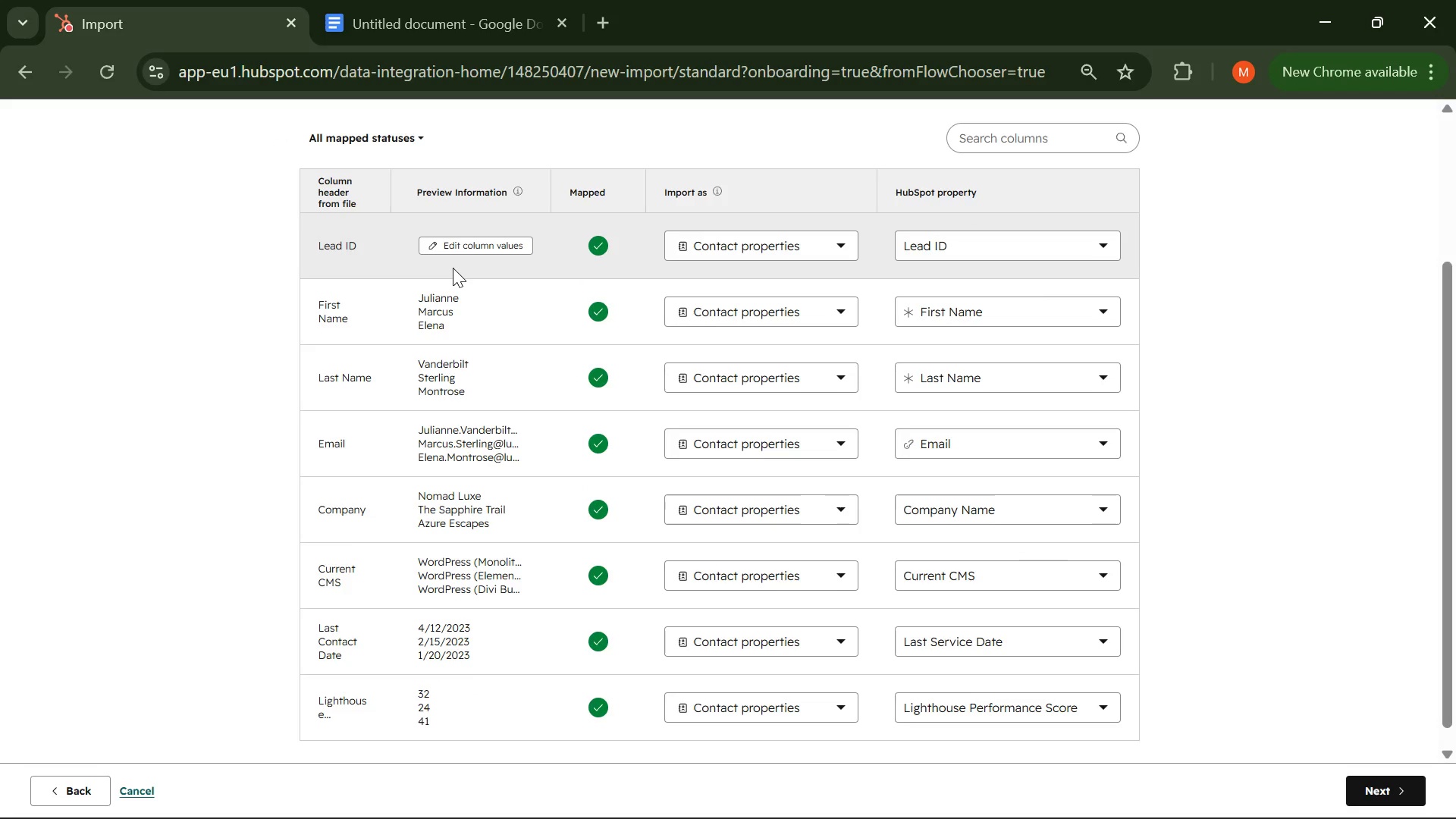 
wait(29.42)
 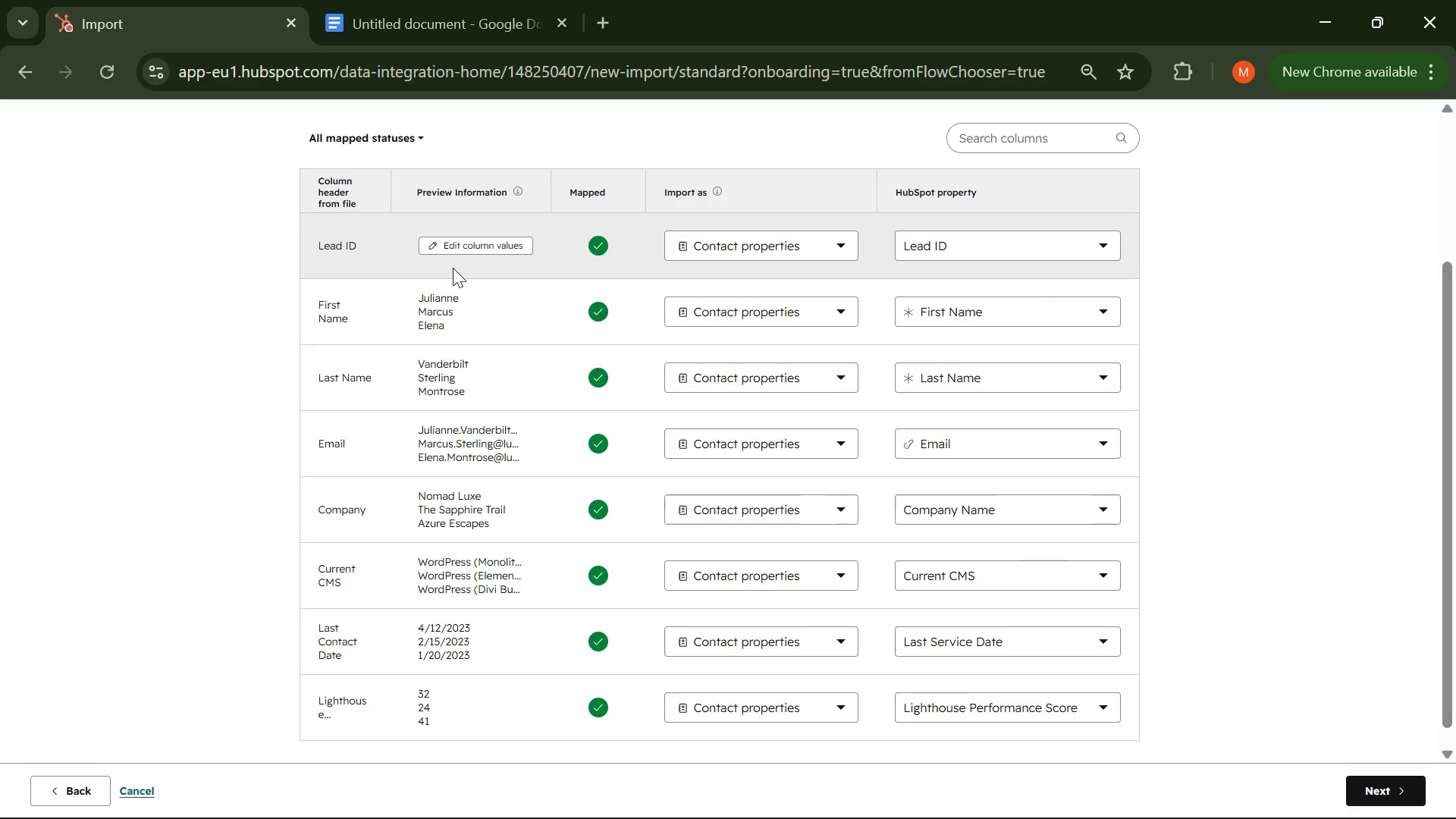 
key(PrintScreen)
 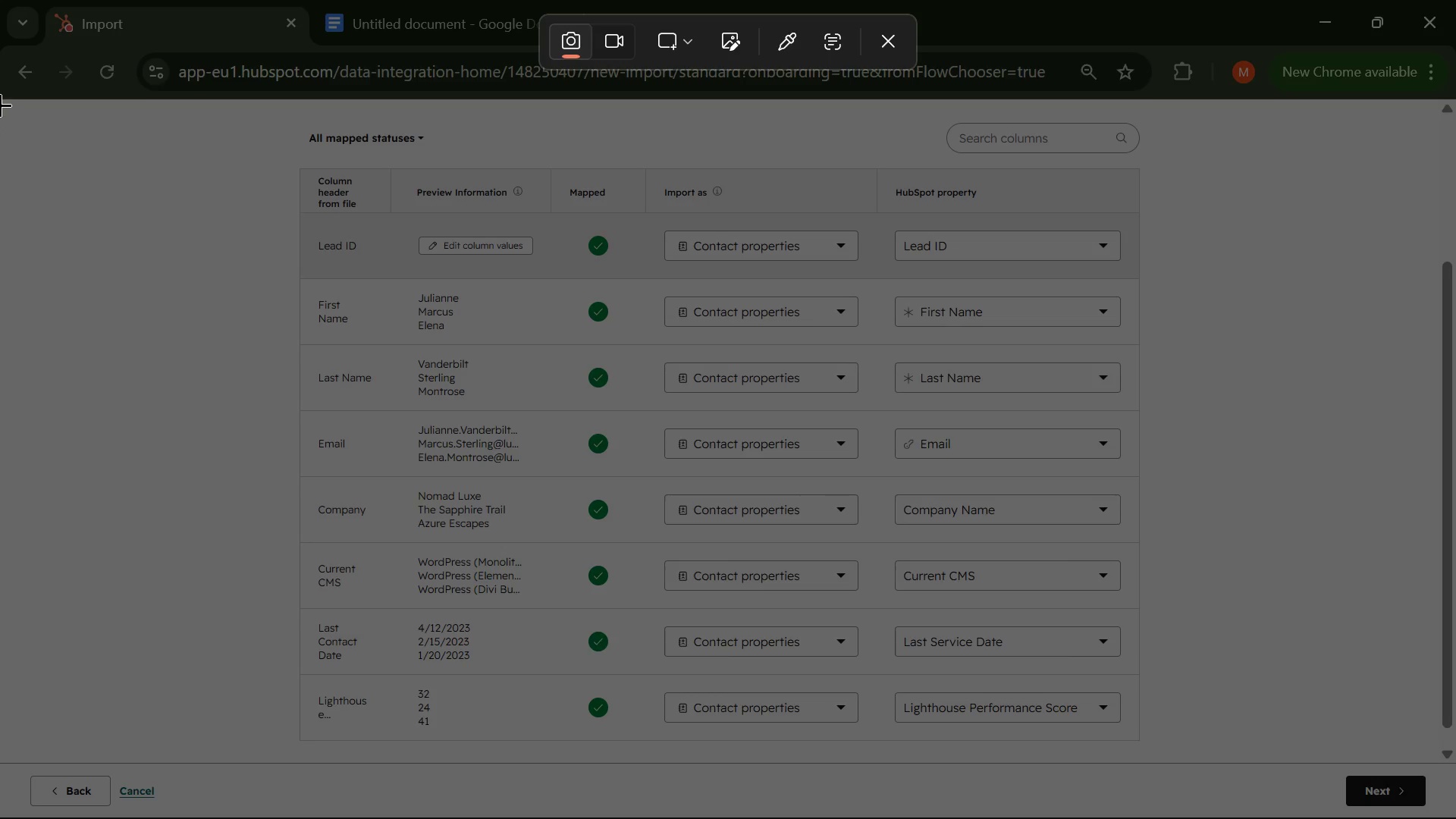 
left_click_drag(start_coordinate=[0, 97], to_coordinate=[1455, 818])
 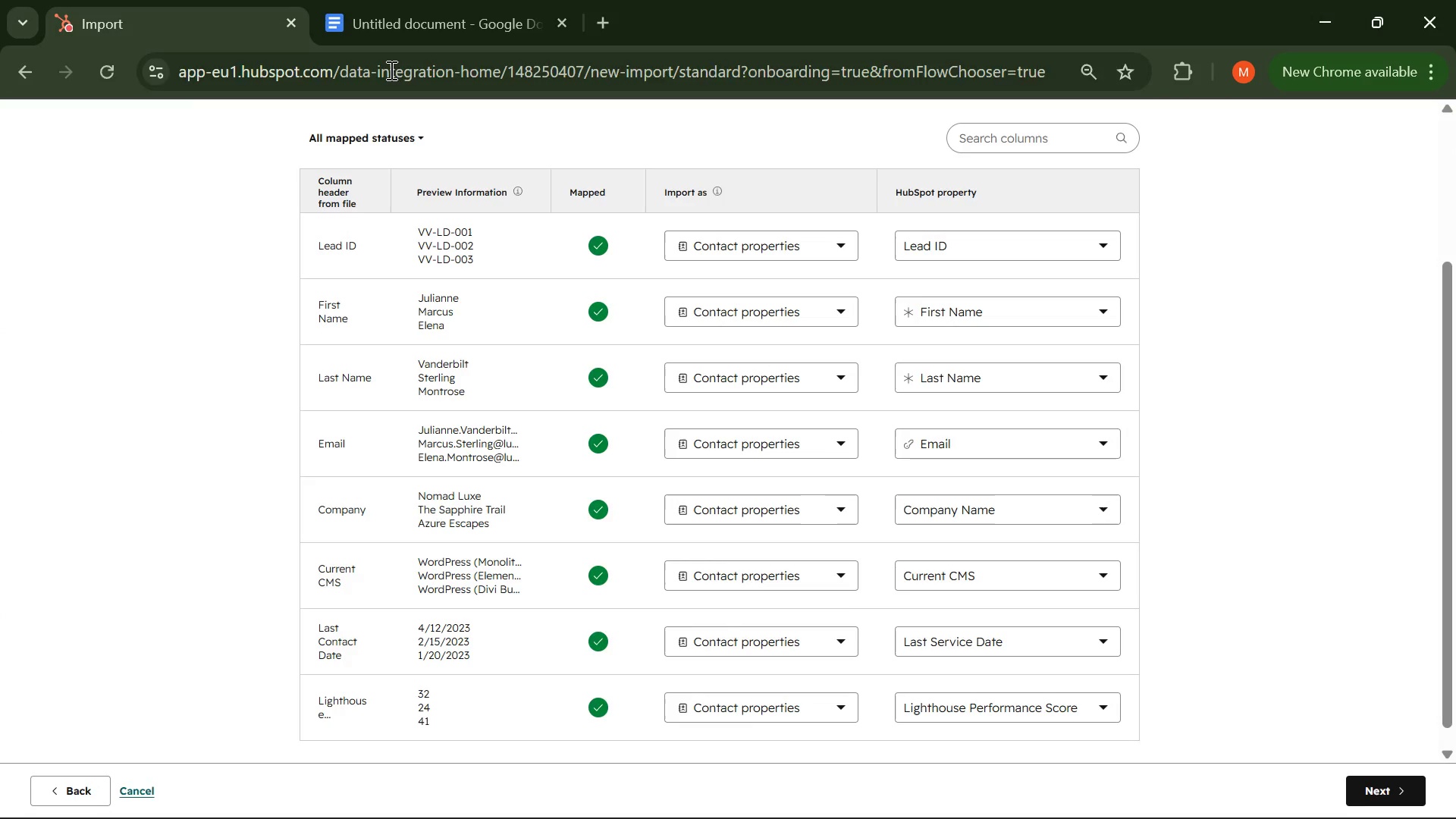 
left_click([385, 33])
 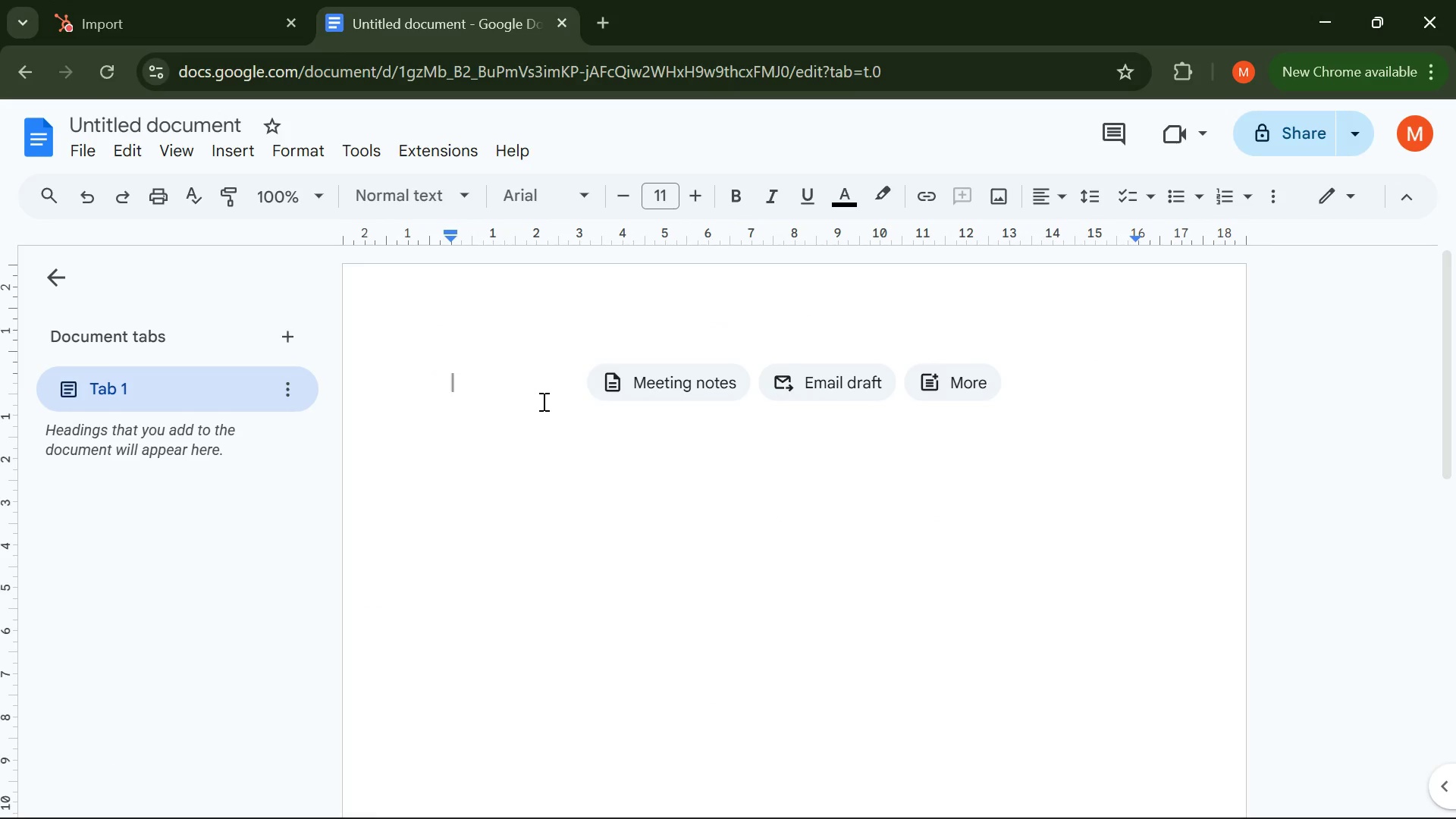 
type(Mapped Contact )
 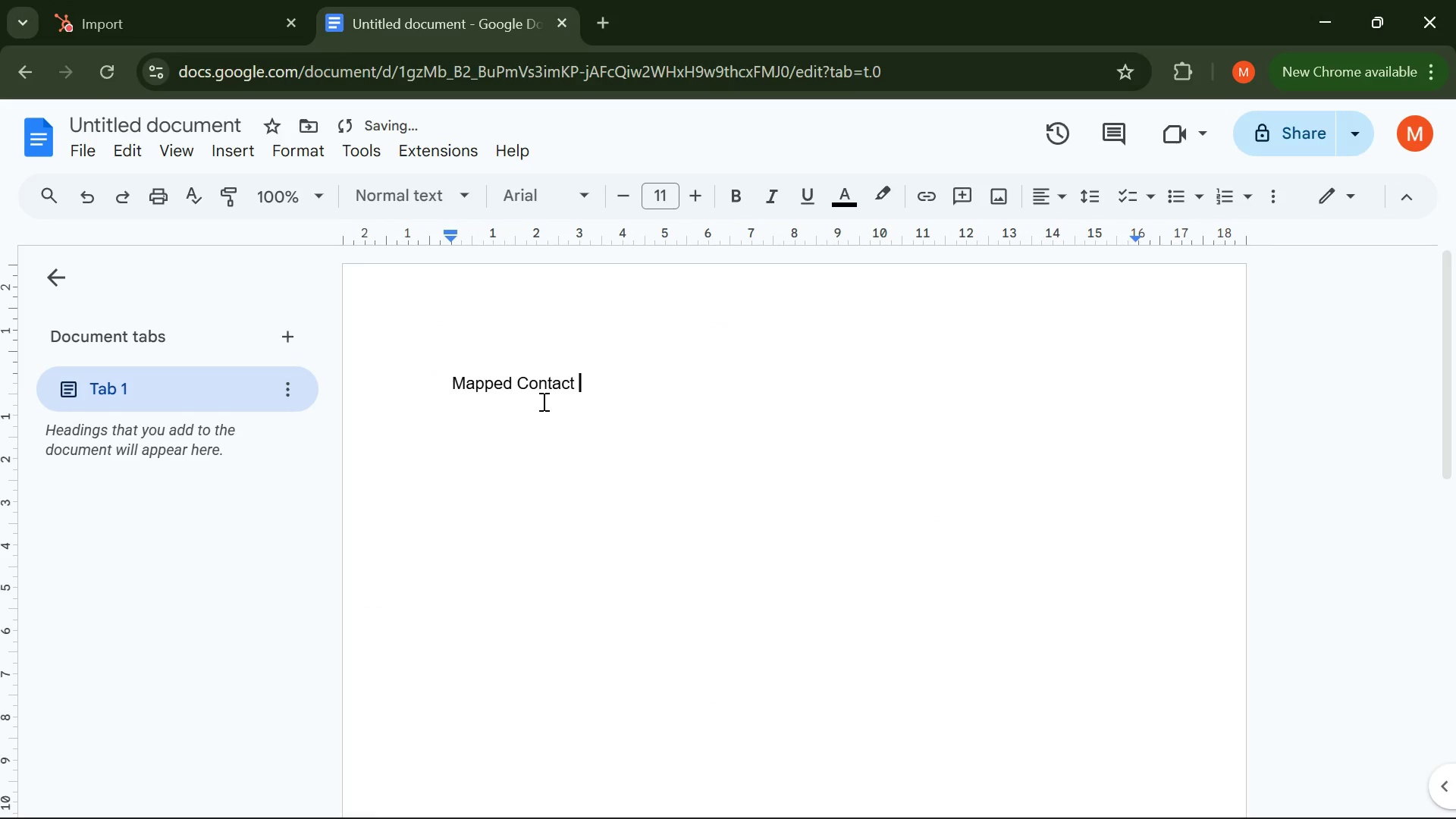 
key(Enter)
 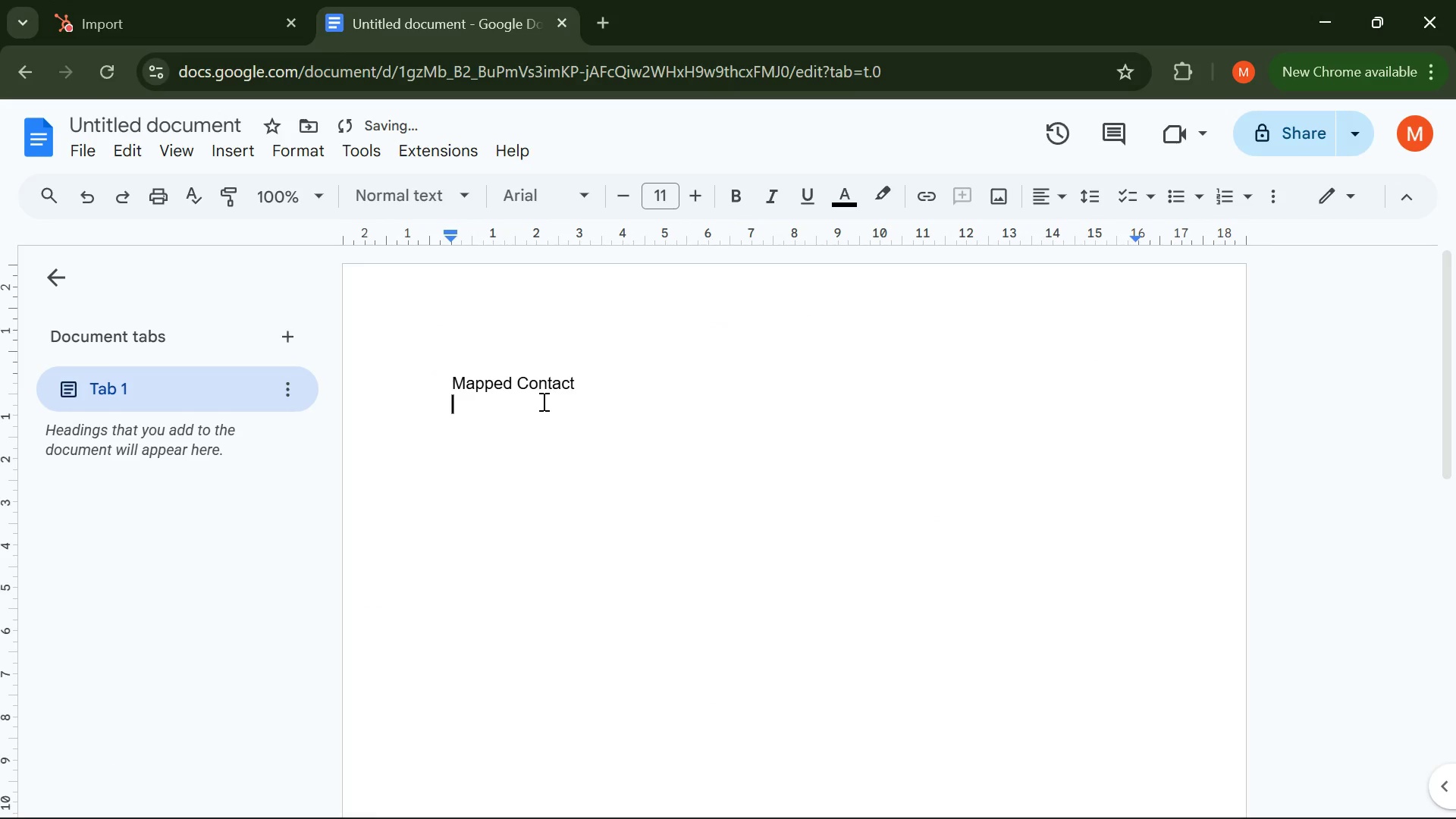 
key(Control+V)
 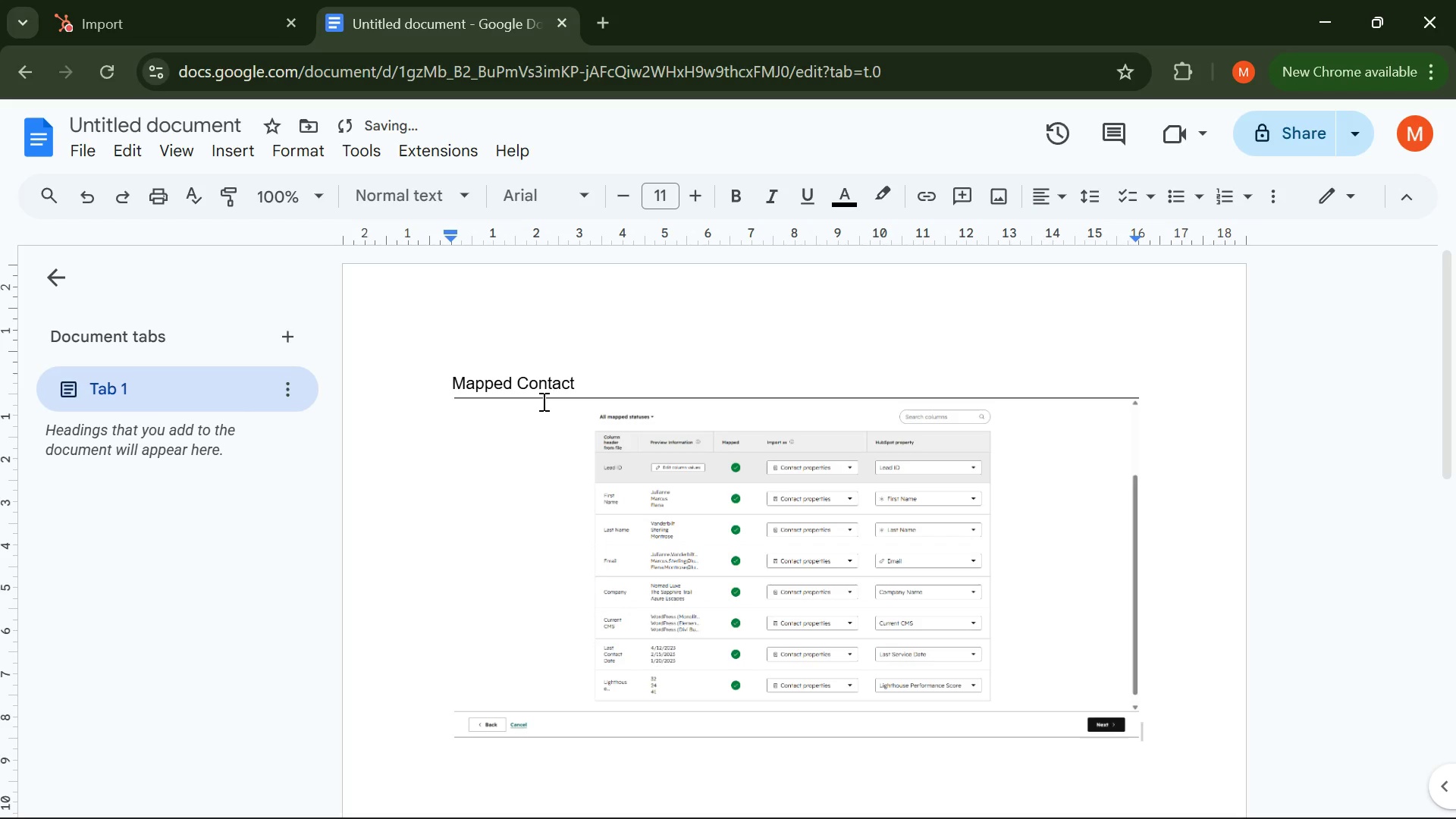 
left_click_drag(start_coordinate=[595, 384], to_coordinate=[422, 385])
 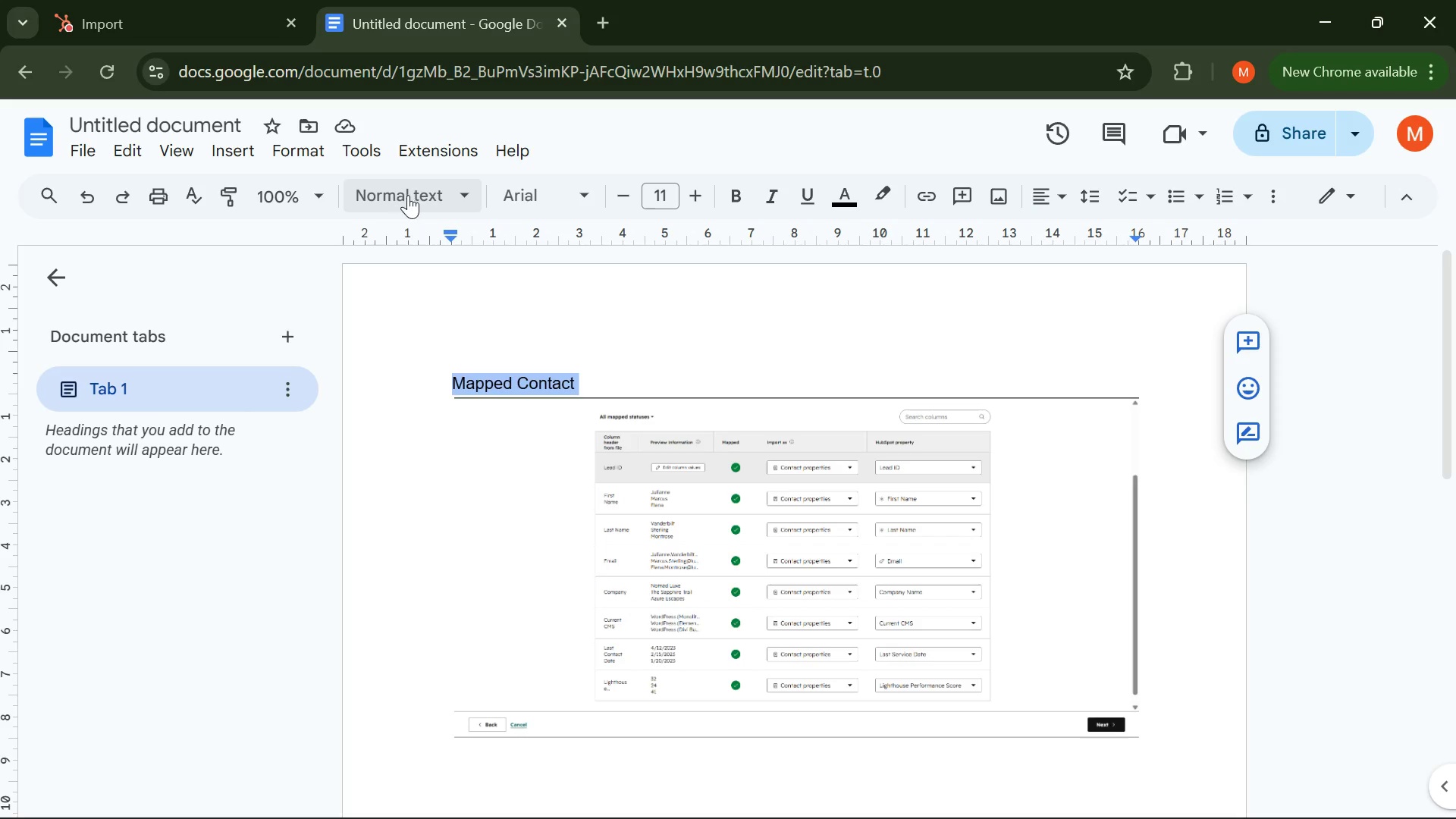 
left_click([447, 188])
 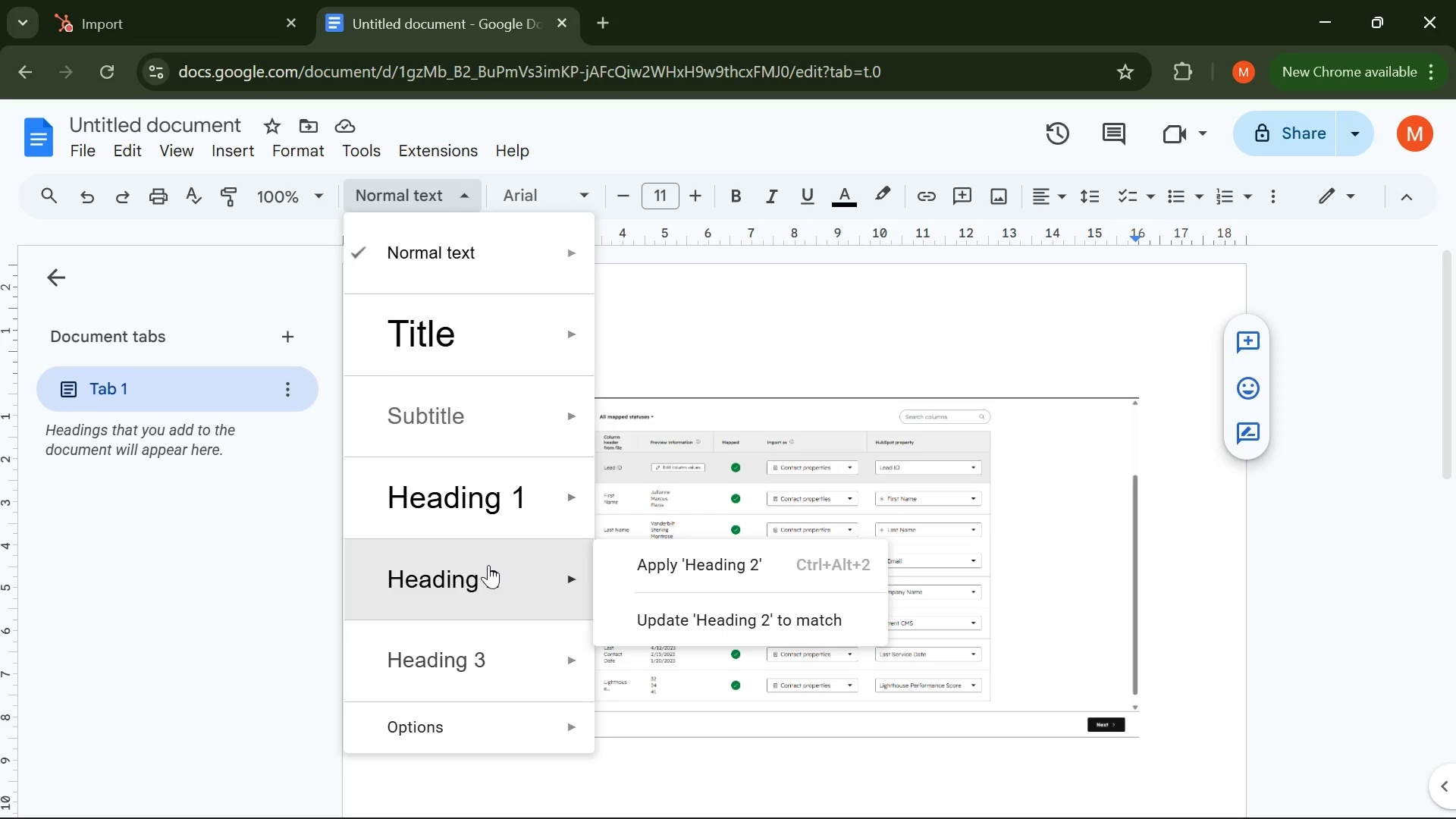 
left_click([487, 567])
 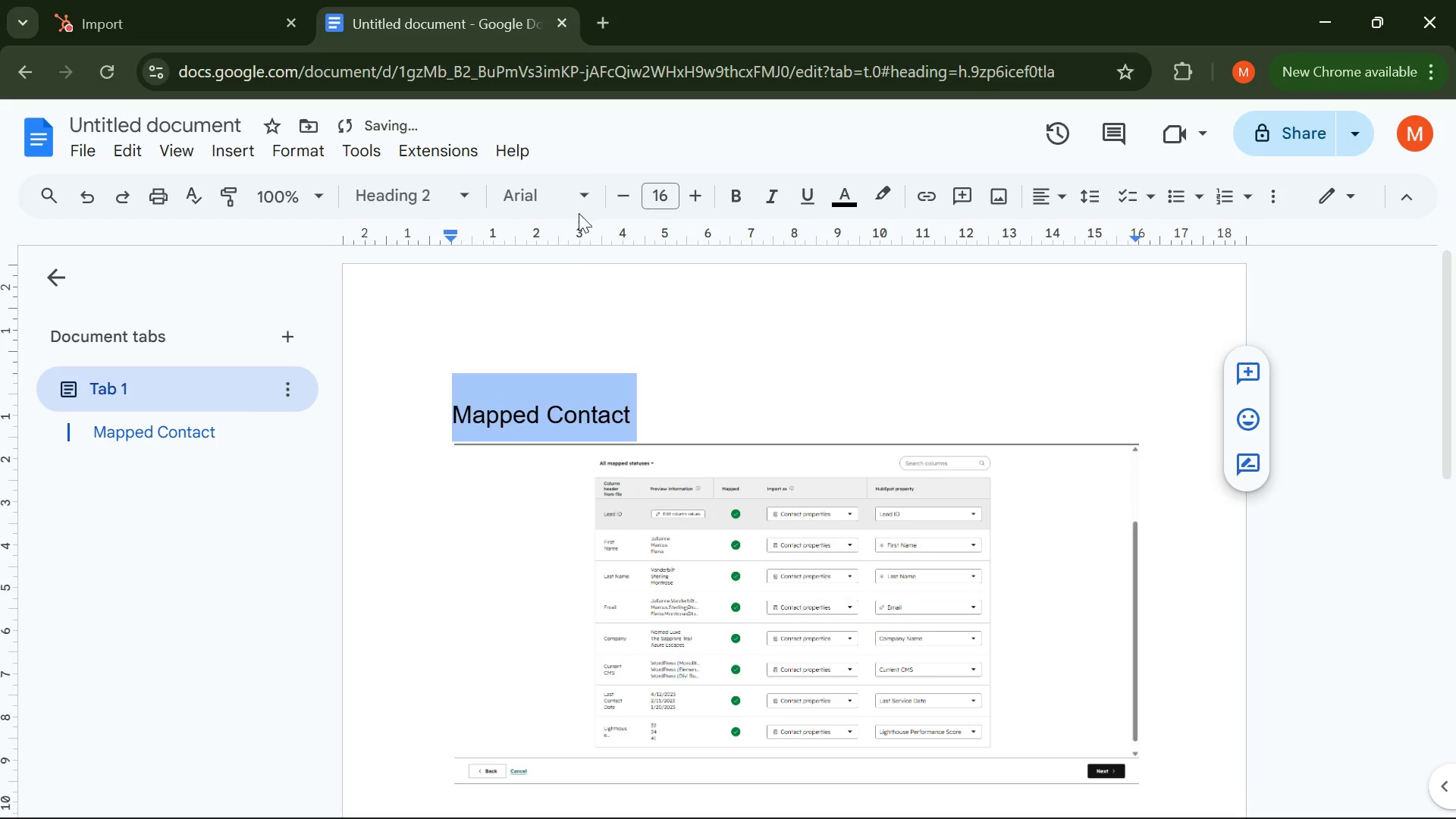 
left_click([580, 196])
 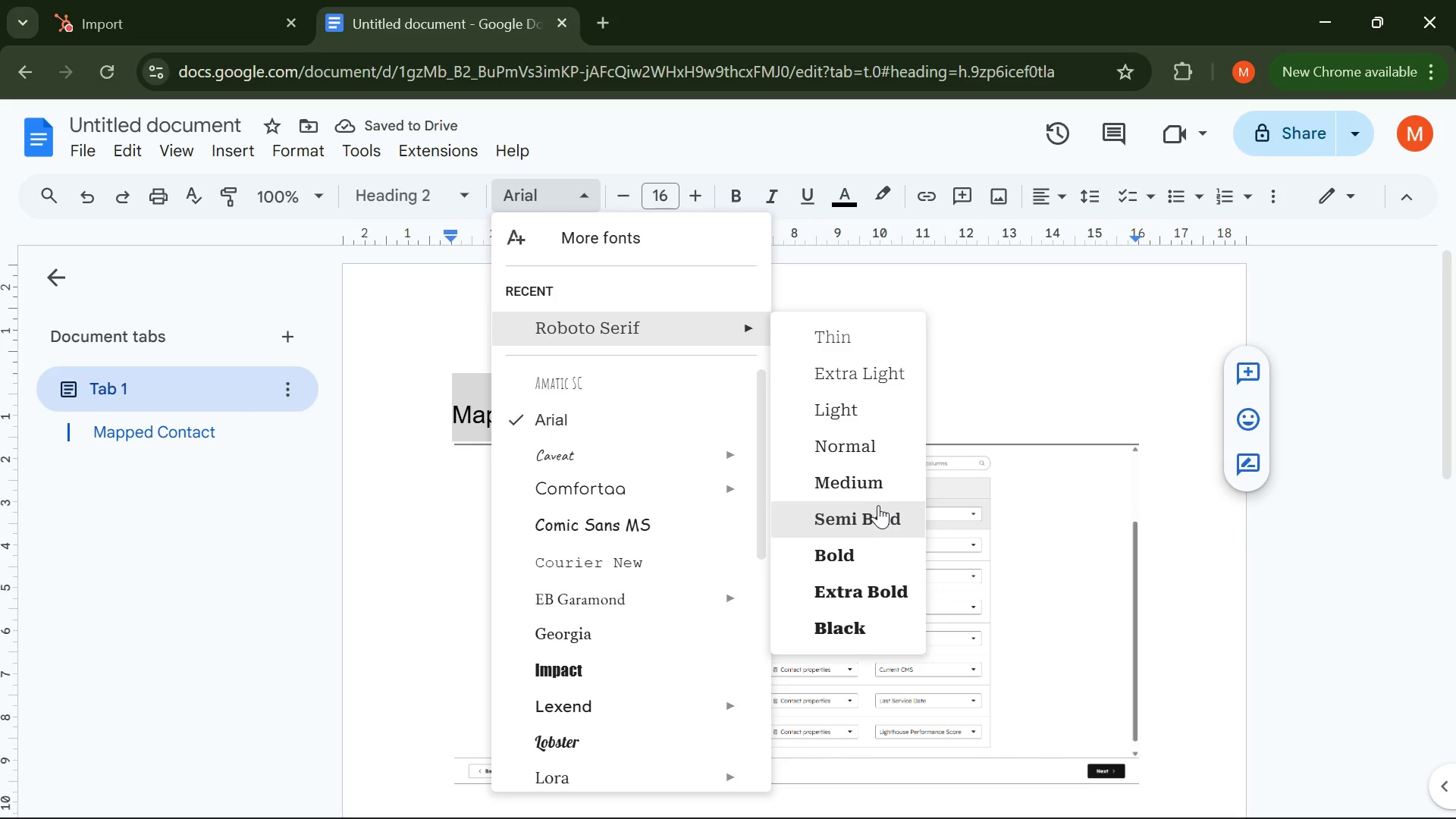 
left_click([860, 491])
 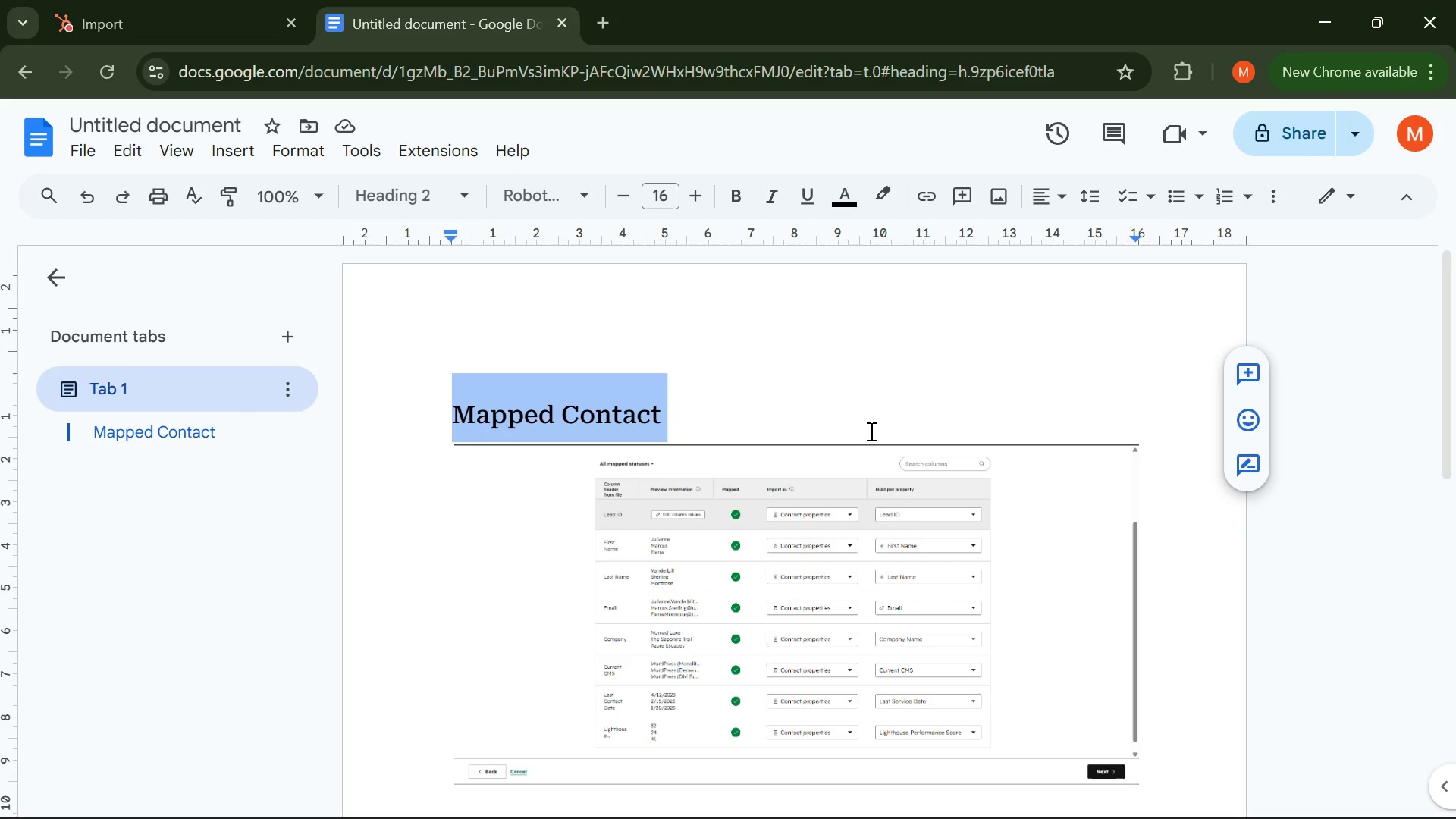 
wait(83.0)
 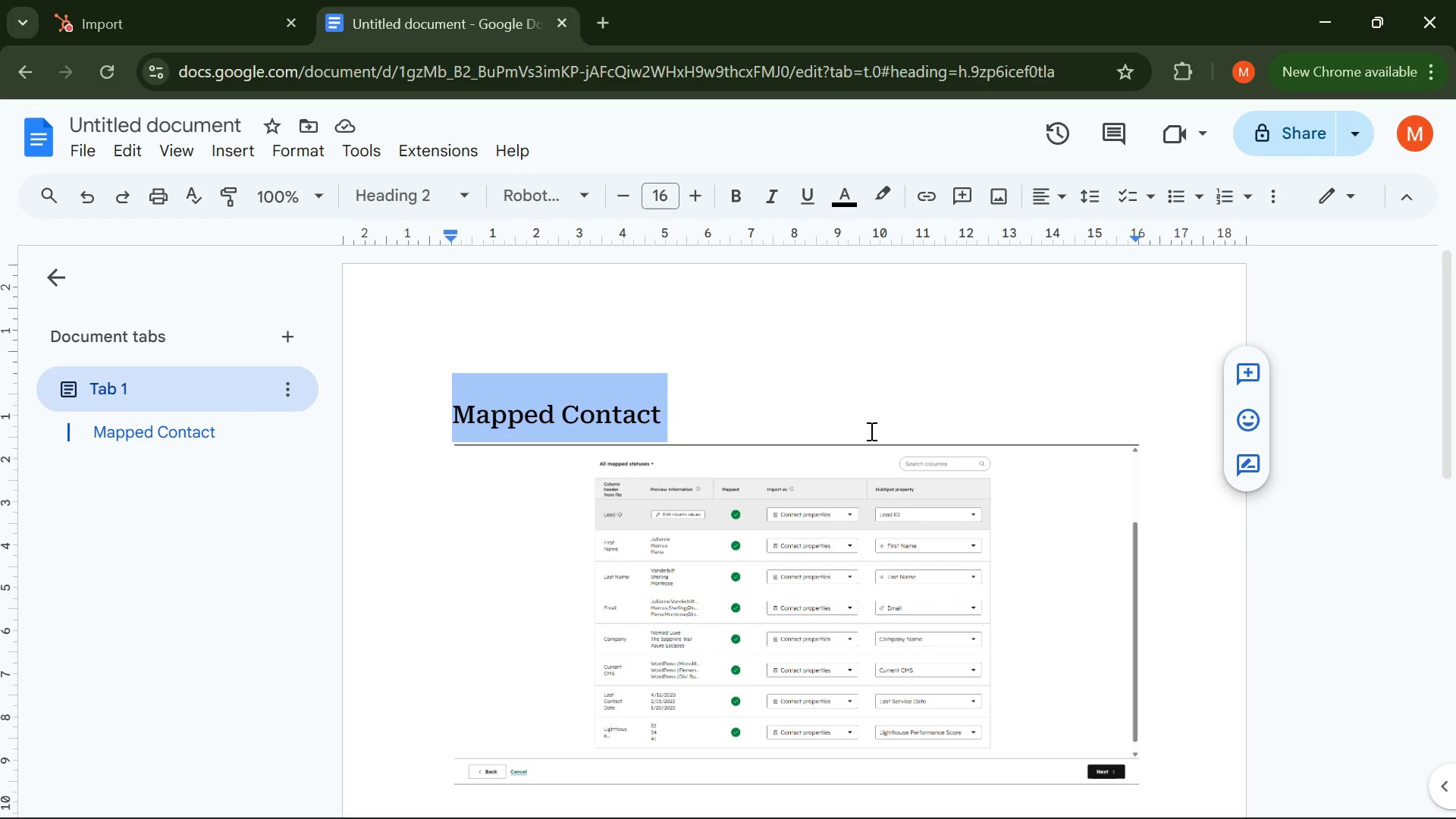 
left_click([755, 423])
 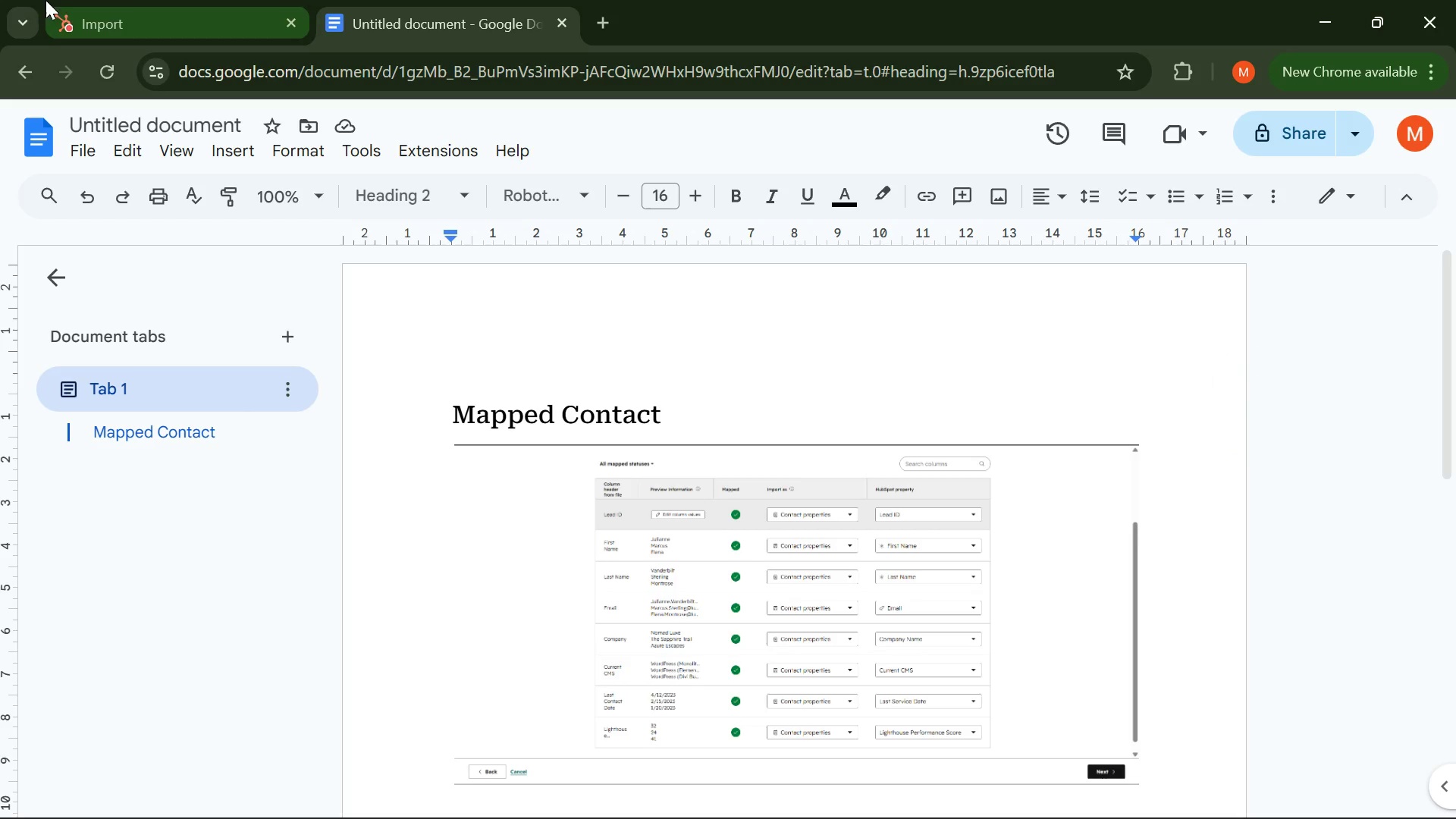 
left_click([177, 0])
 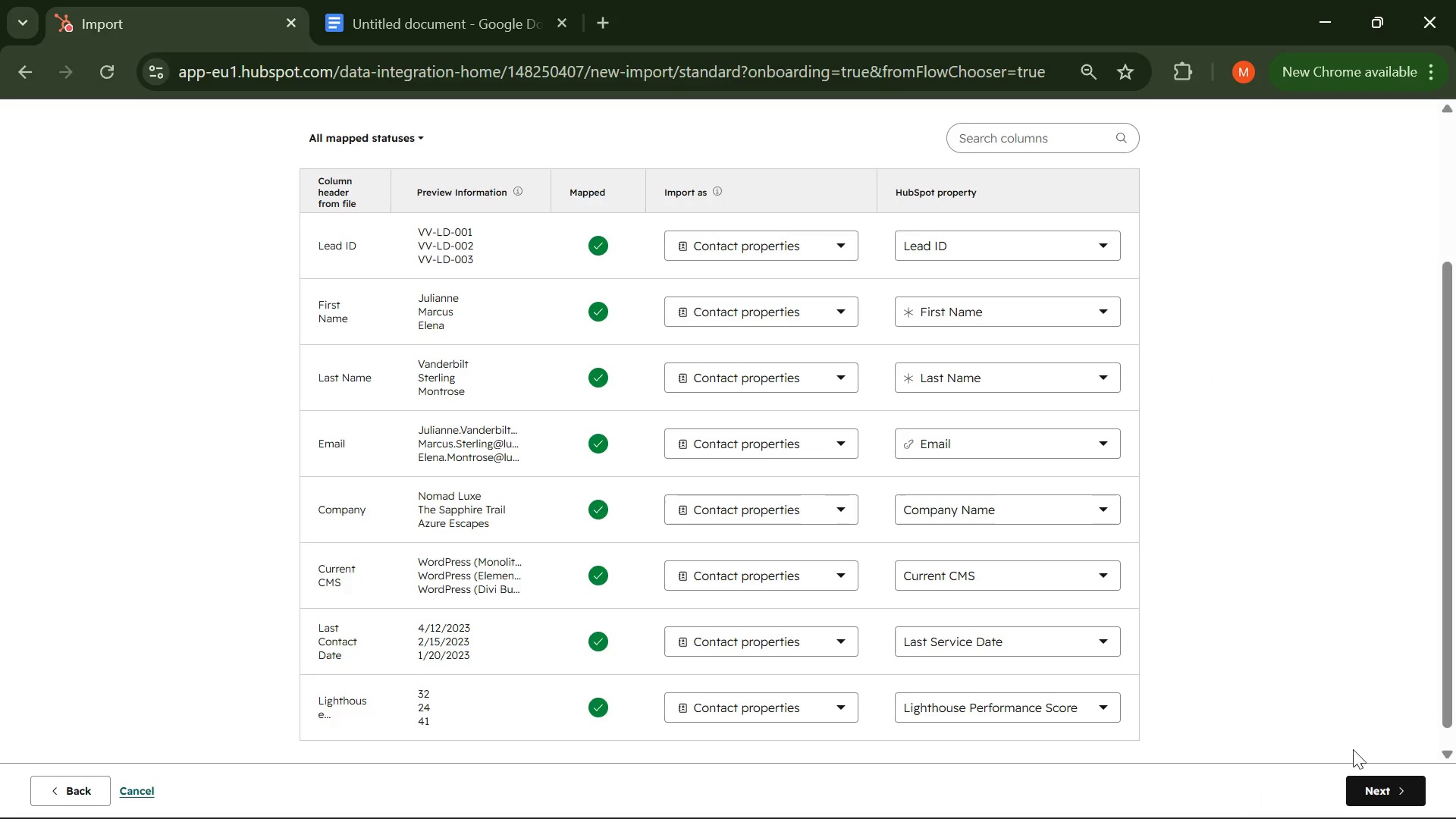 
left_click([1369, 792])
 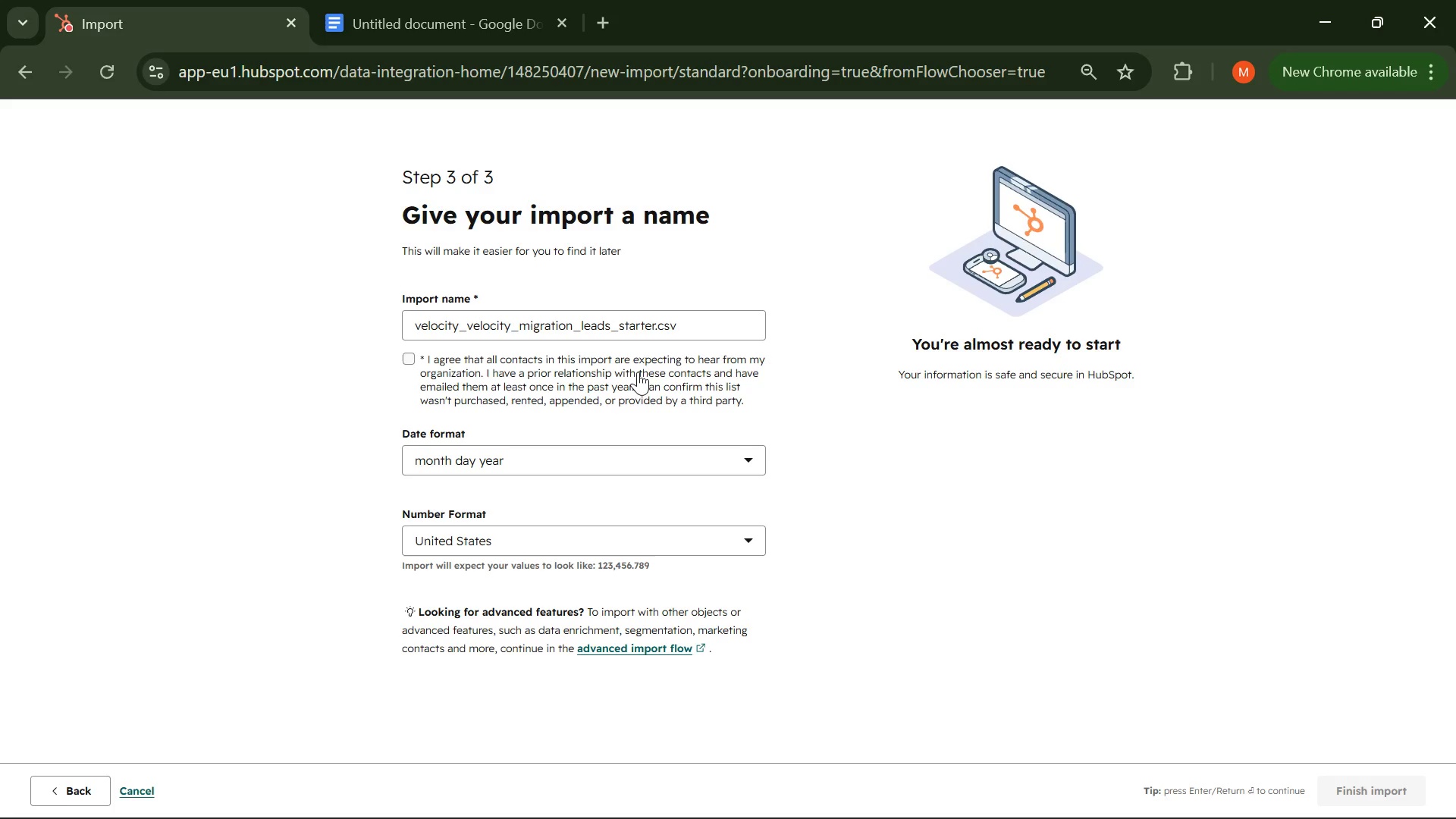 
wait(31.88)
 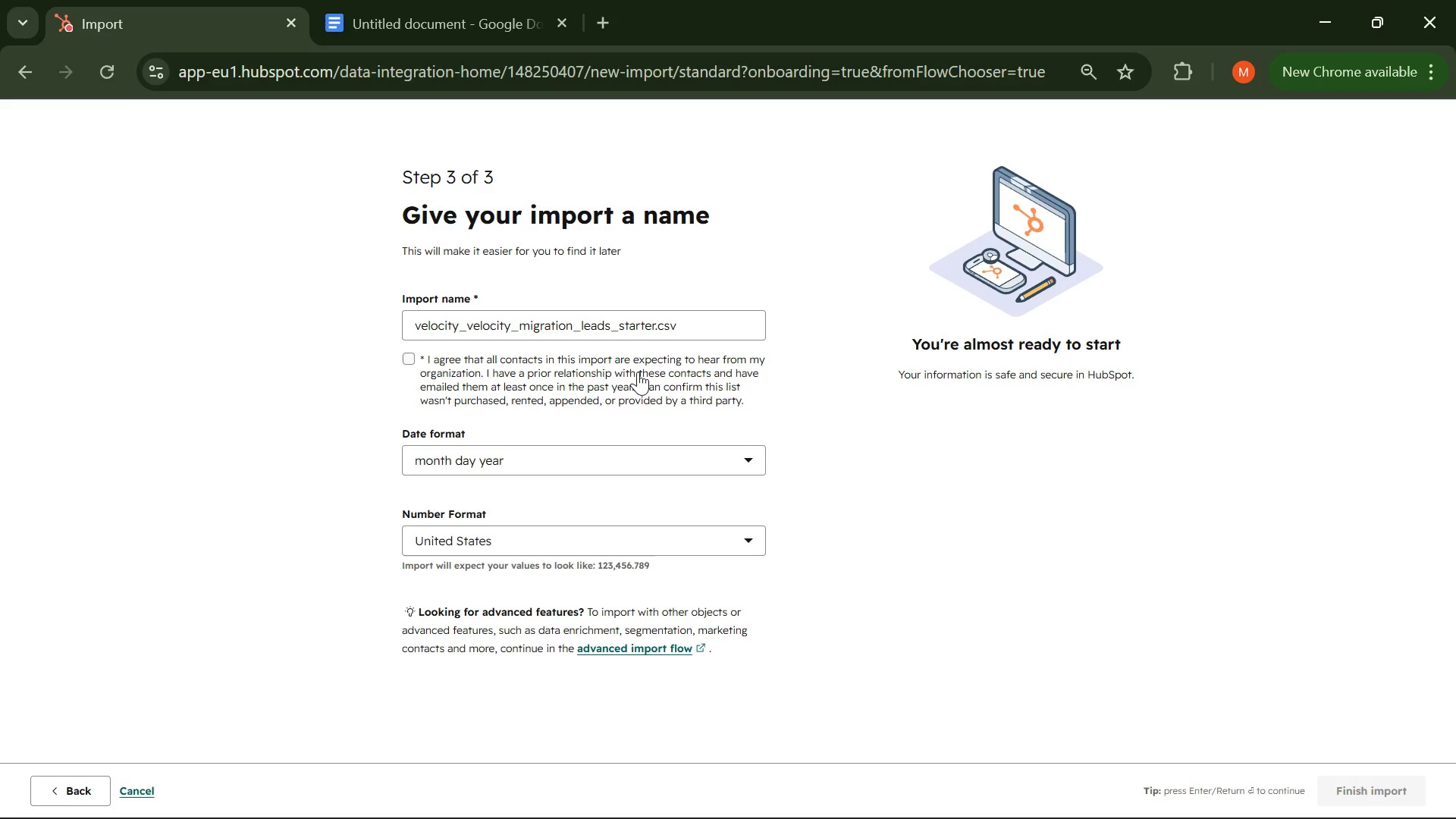 
left_click([686, 329])
 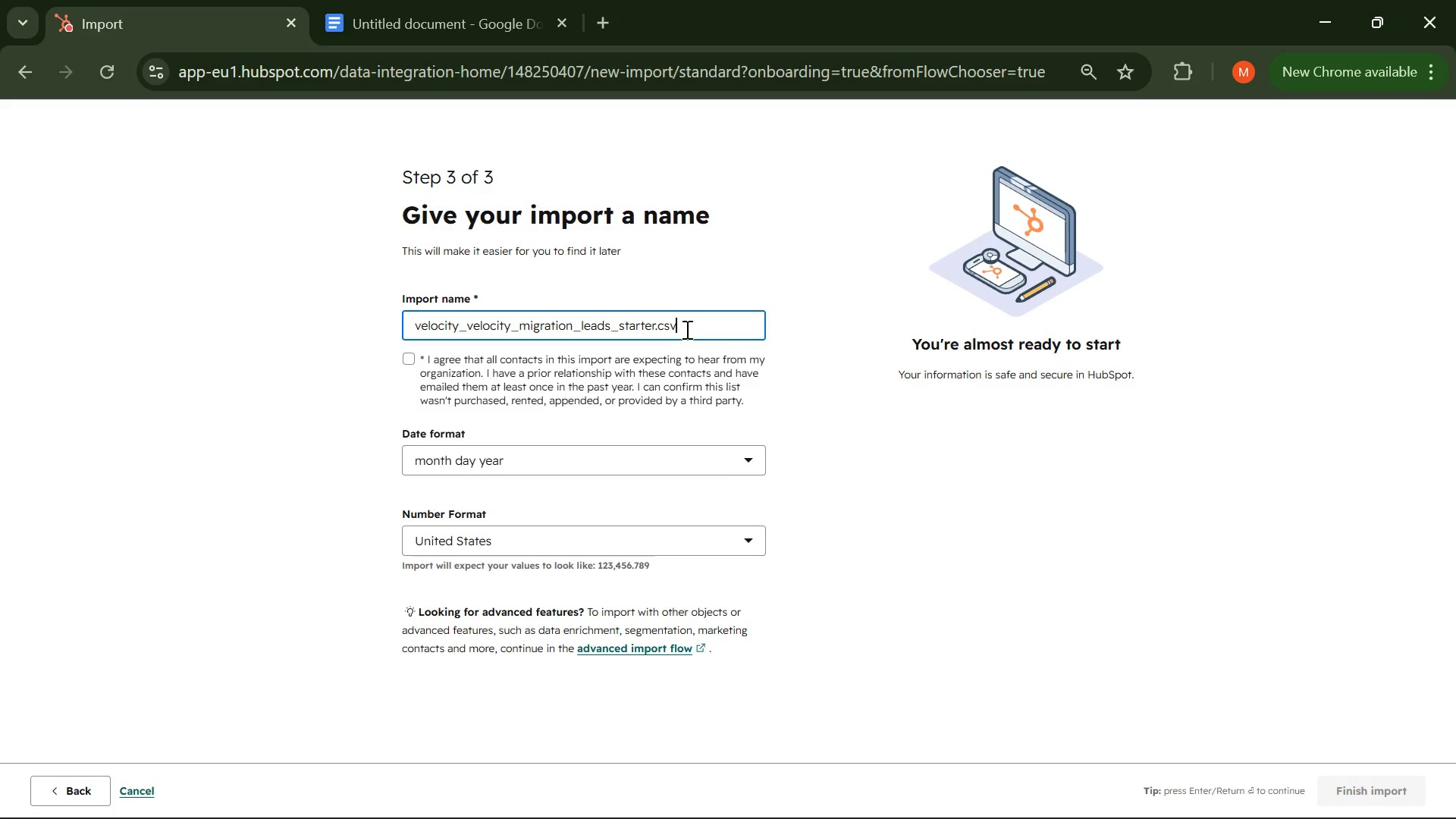 
key(Backspace)
 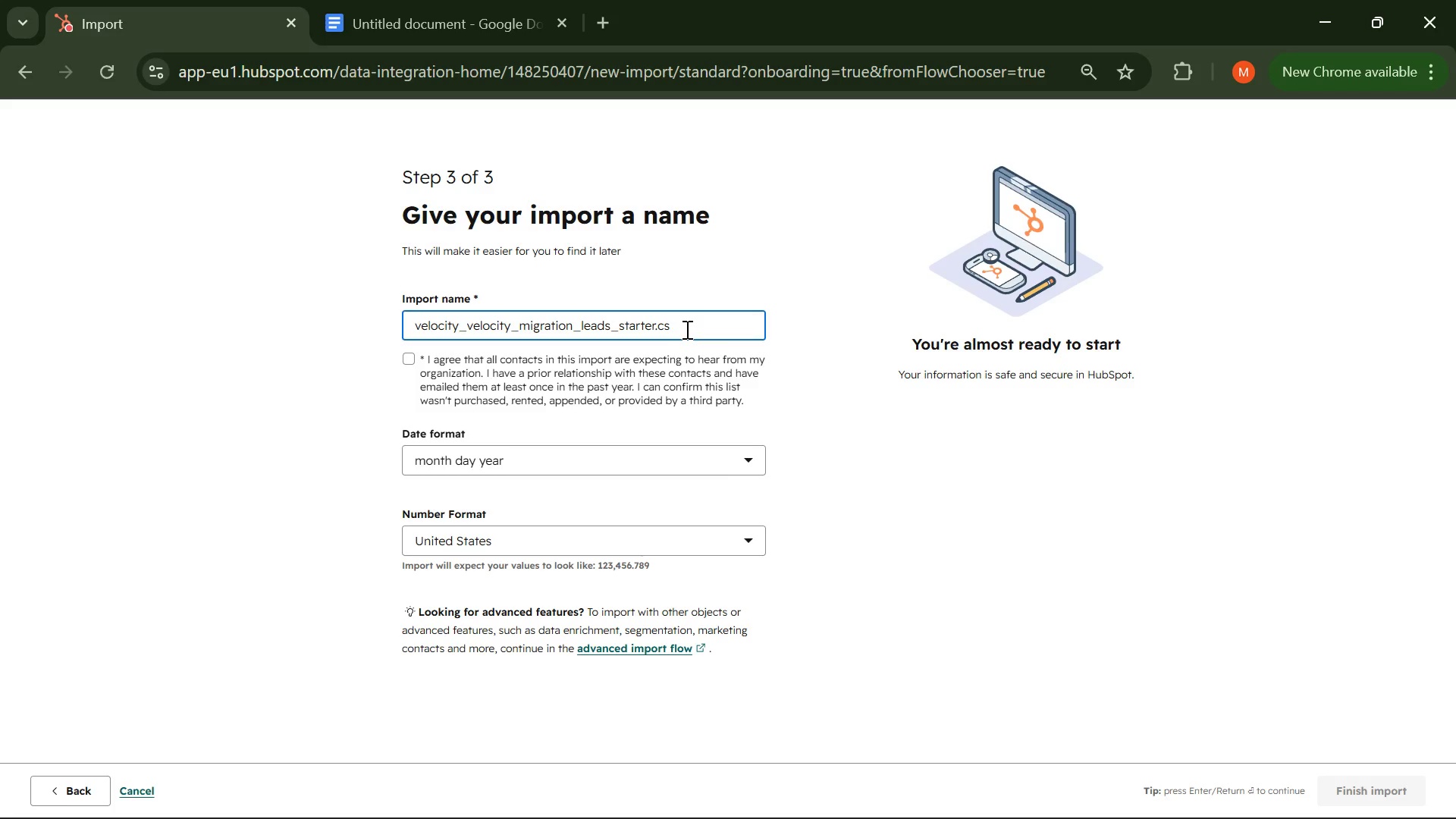 
key(Backspace)
 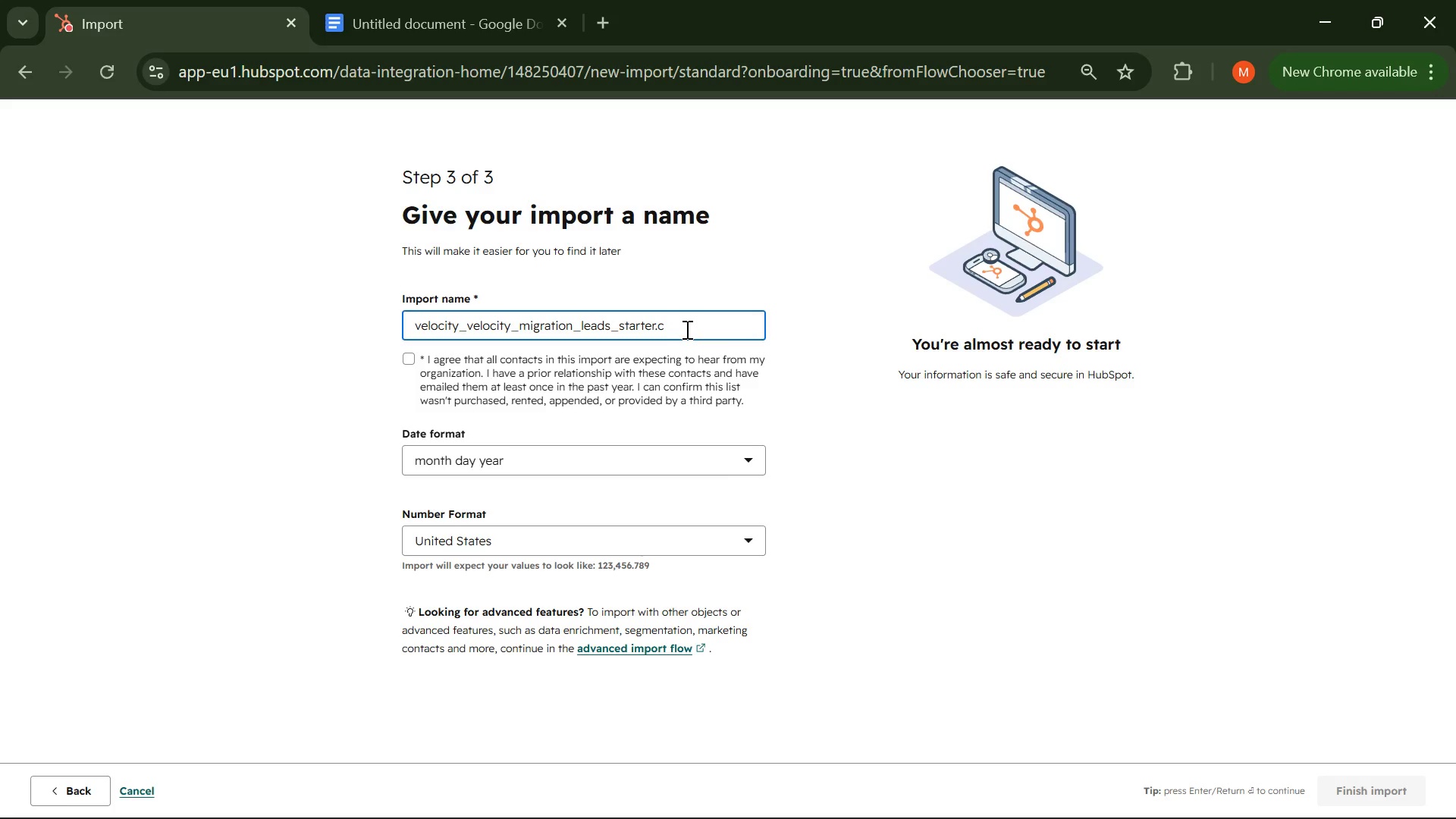 
key(Backspace)
 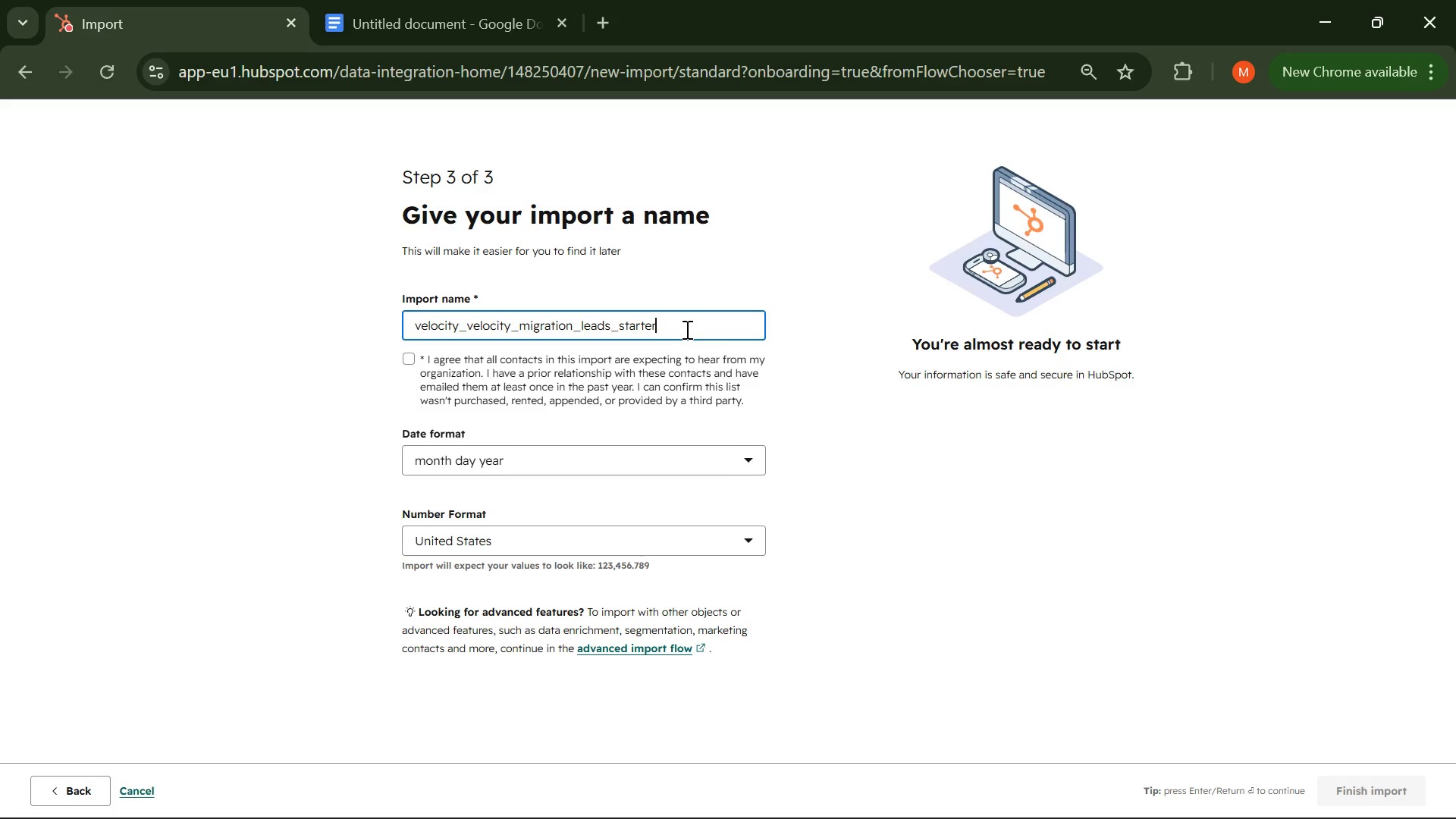 
key(Backspace)
 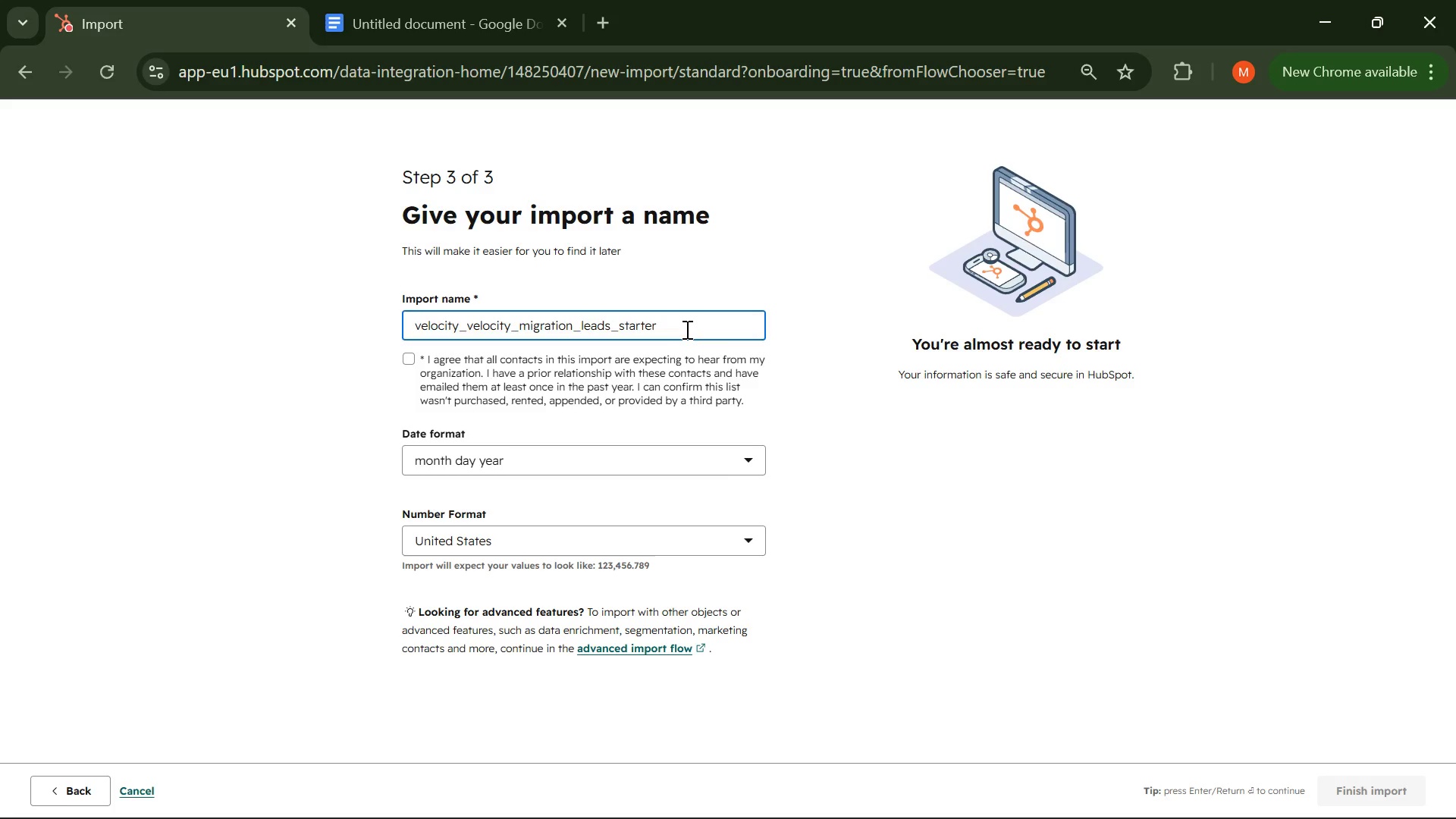 
key(Control+Backspace)
 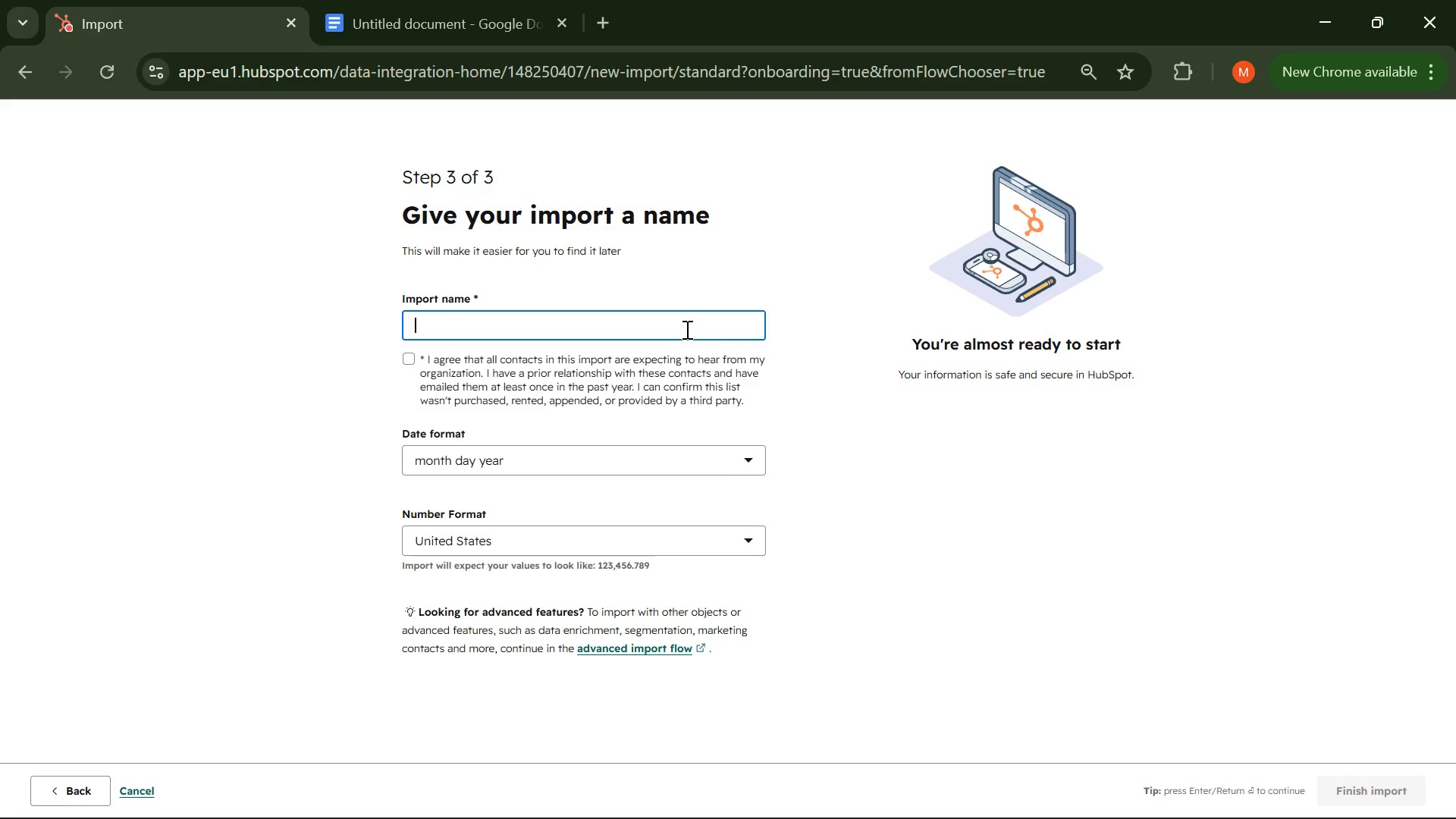 
key(Control+Z)
 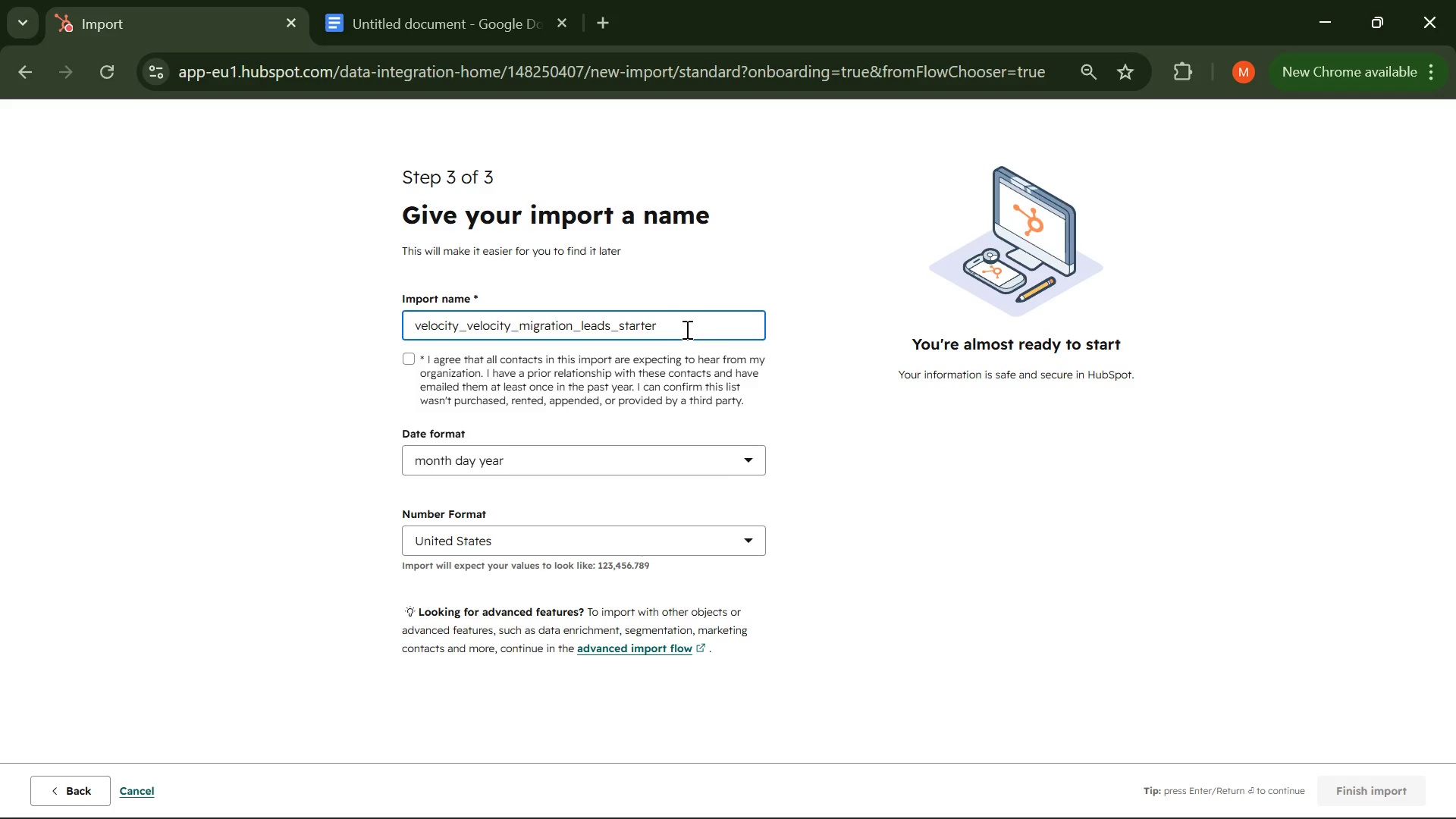 
key(Backspace)
 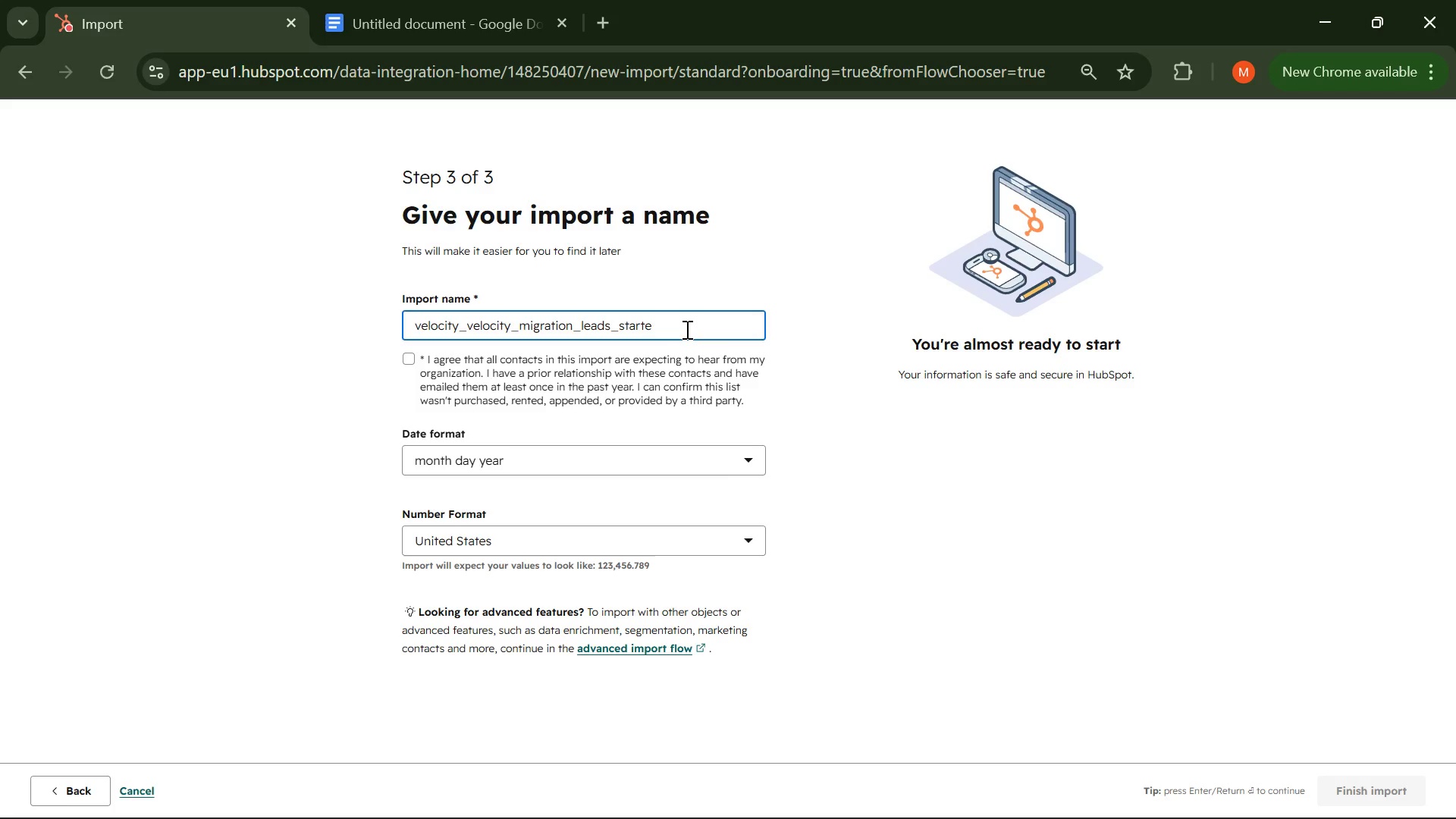 
key(Backspace)
 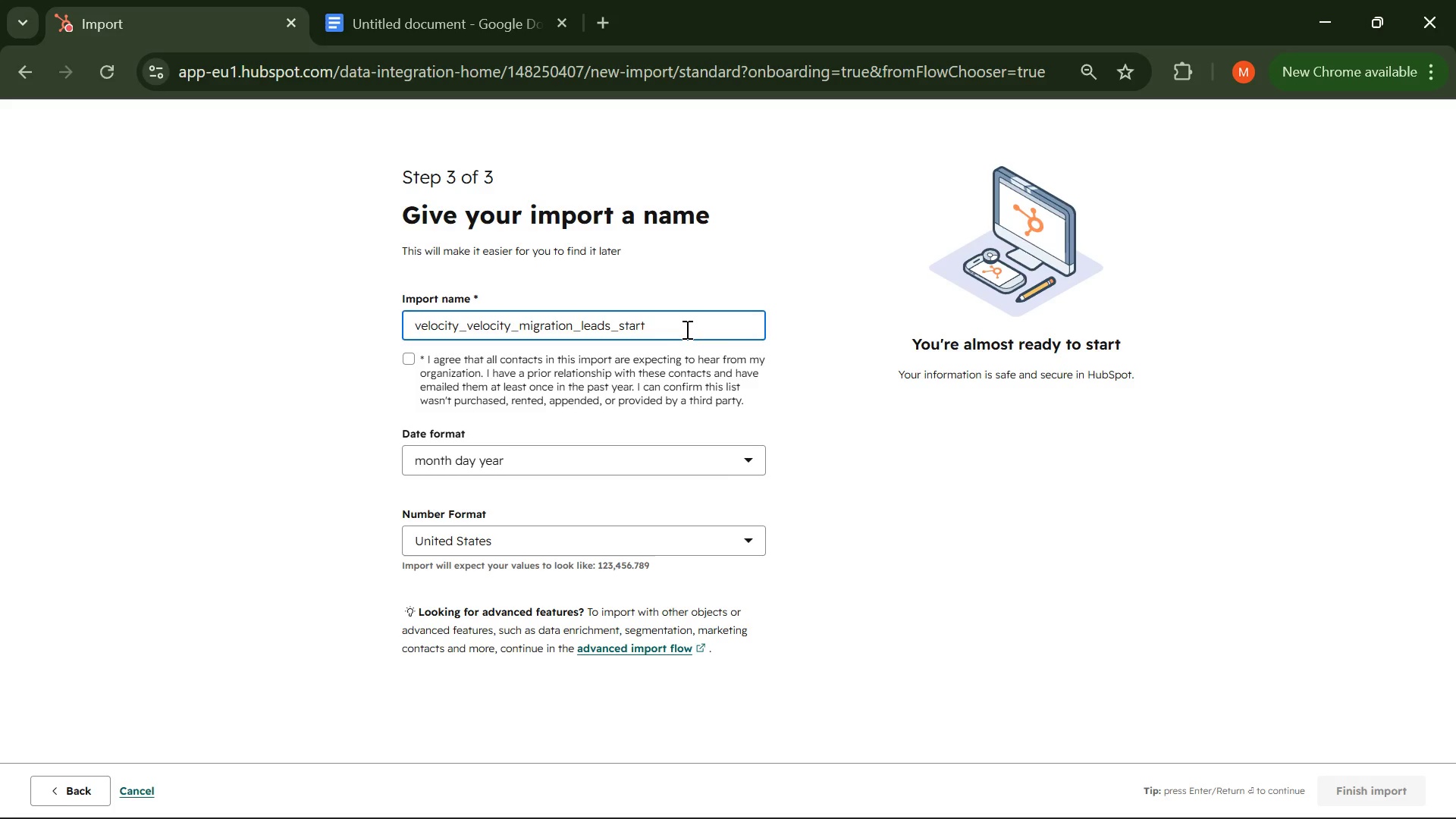 
key(Backspace)
 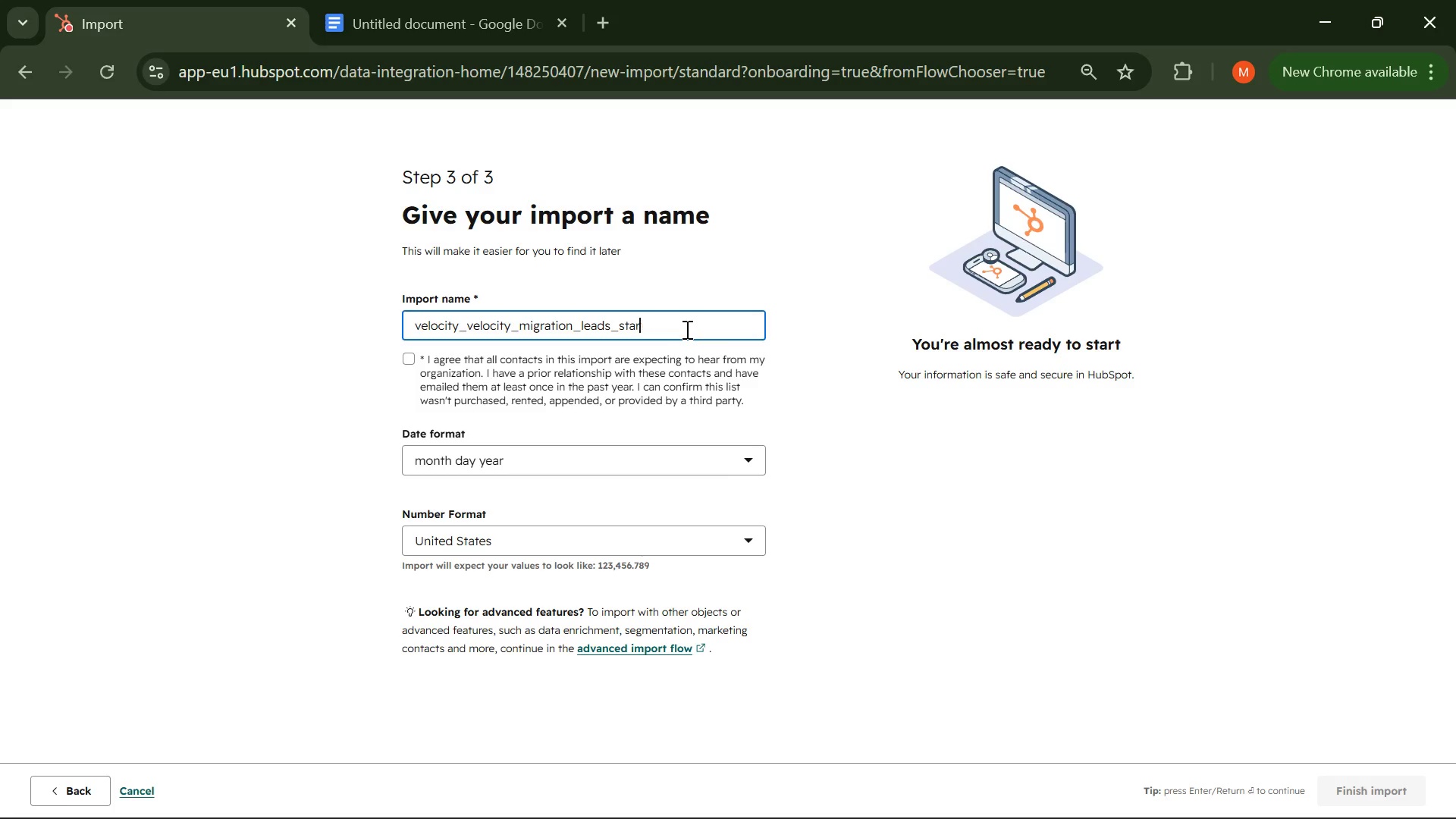 
key(Backspace)
 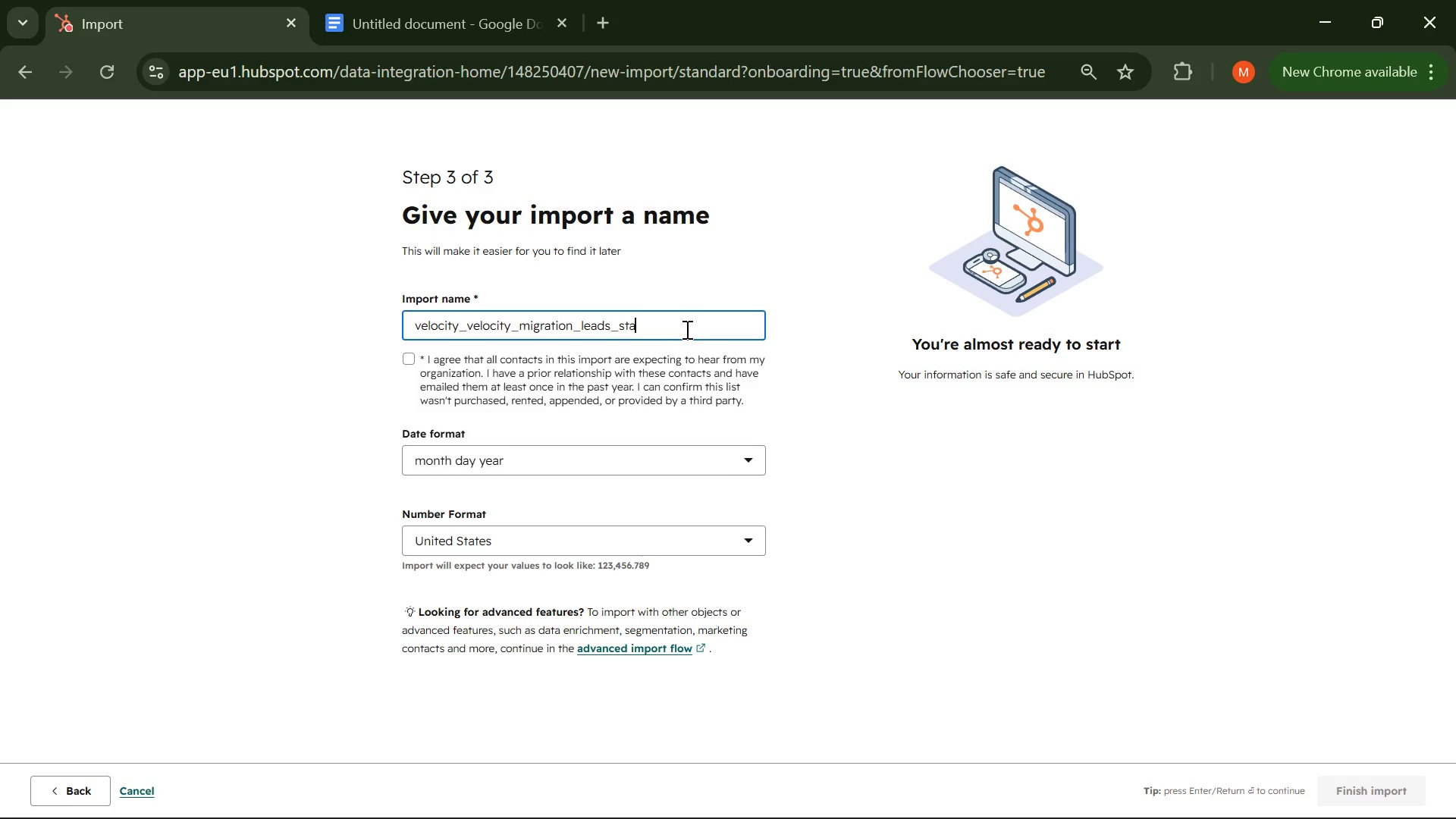 
key(Backspace)
 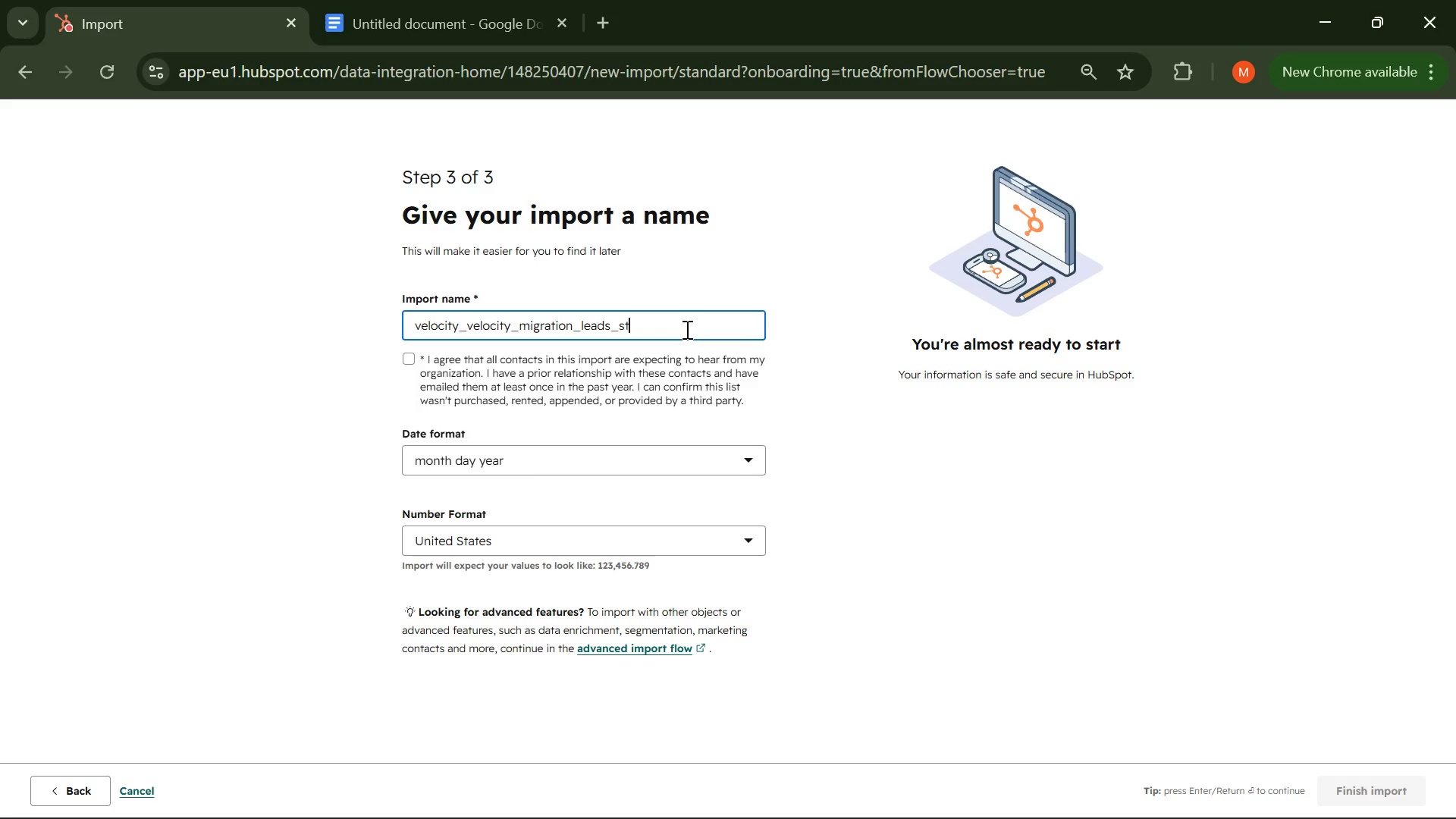 
key(Backspace)
 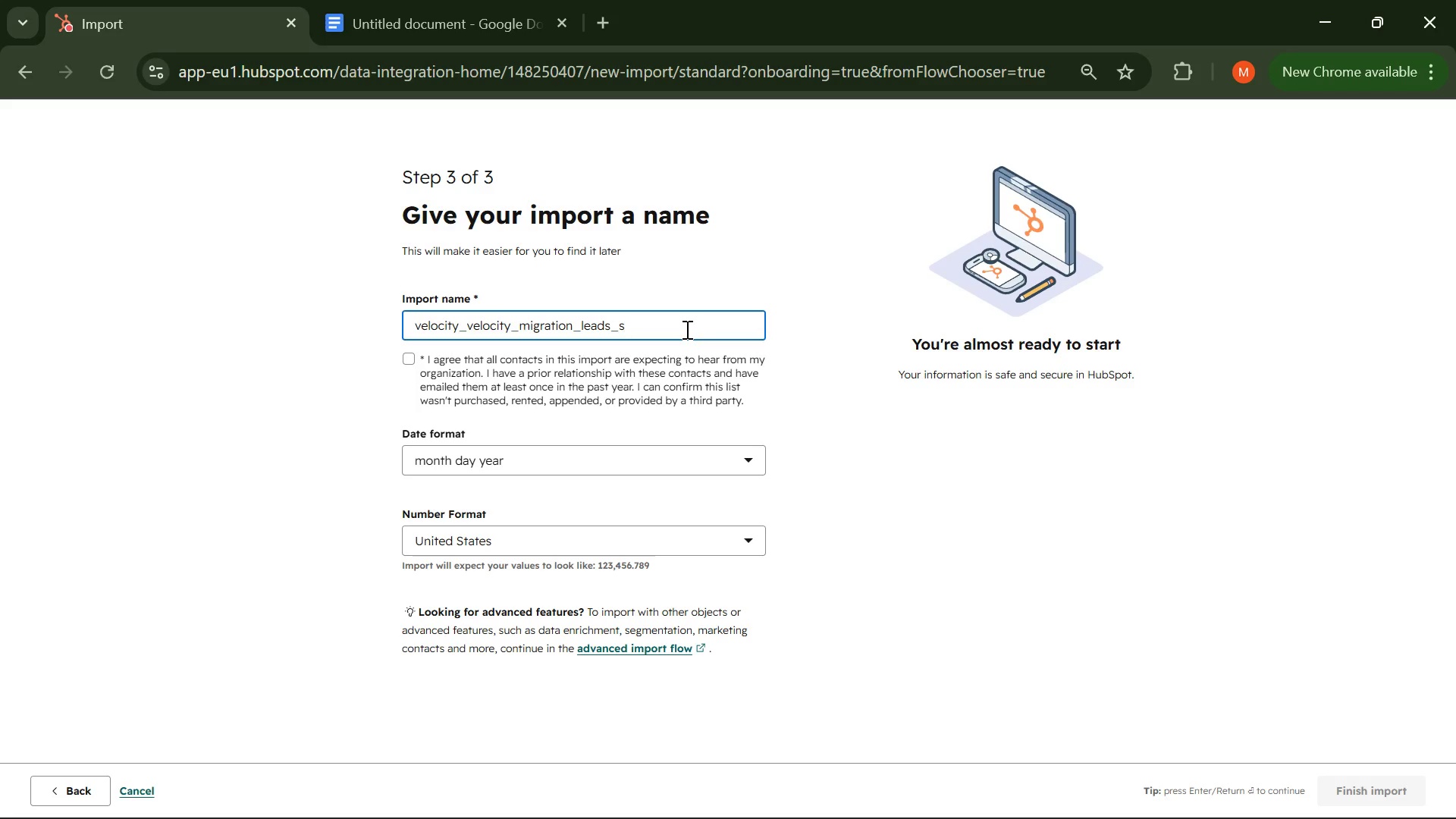 
key(Backspace)
 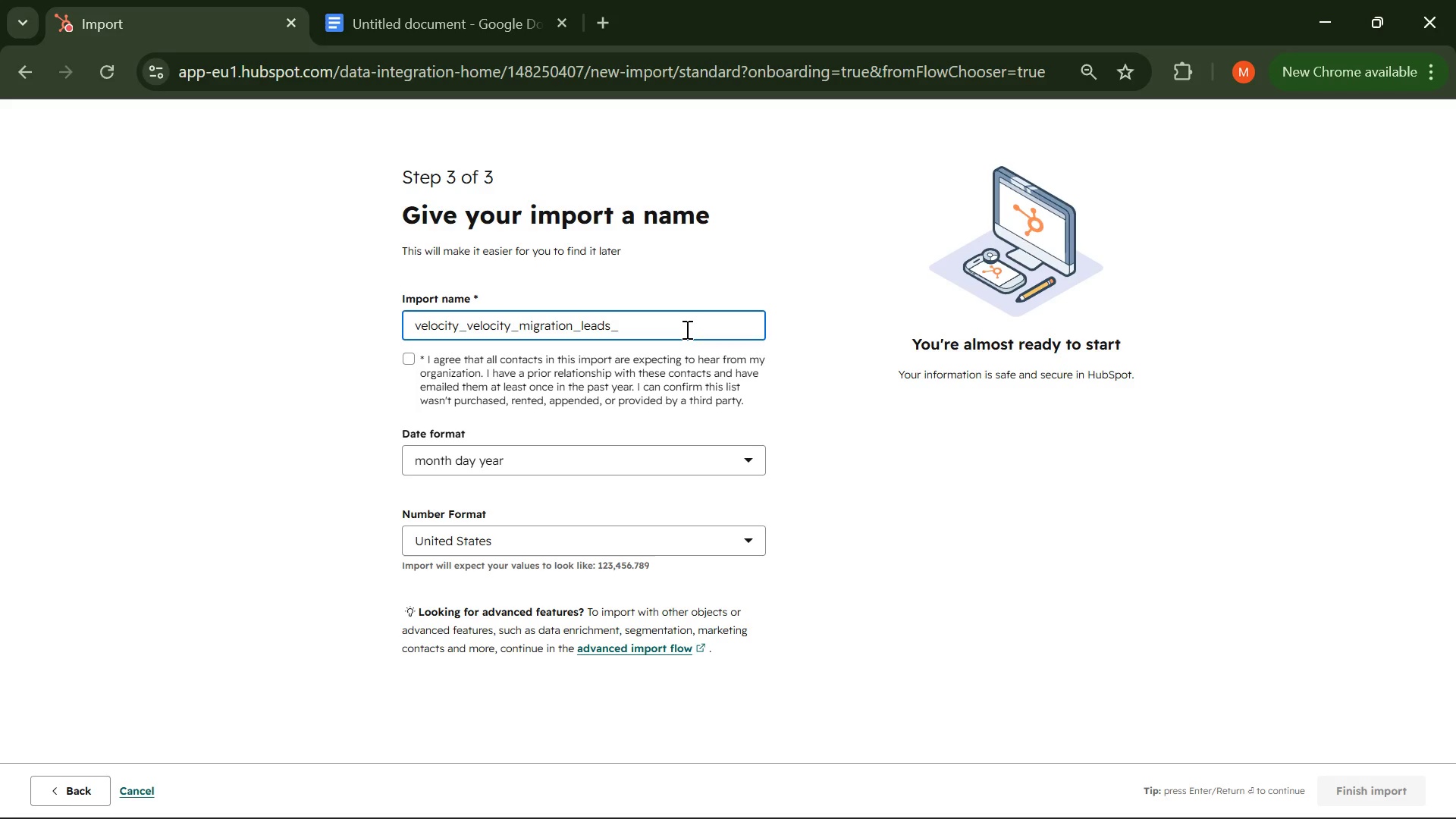 
key(Backspace)
 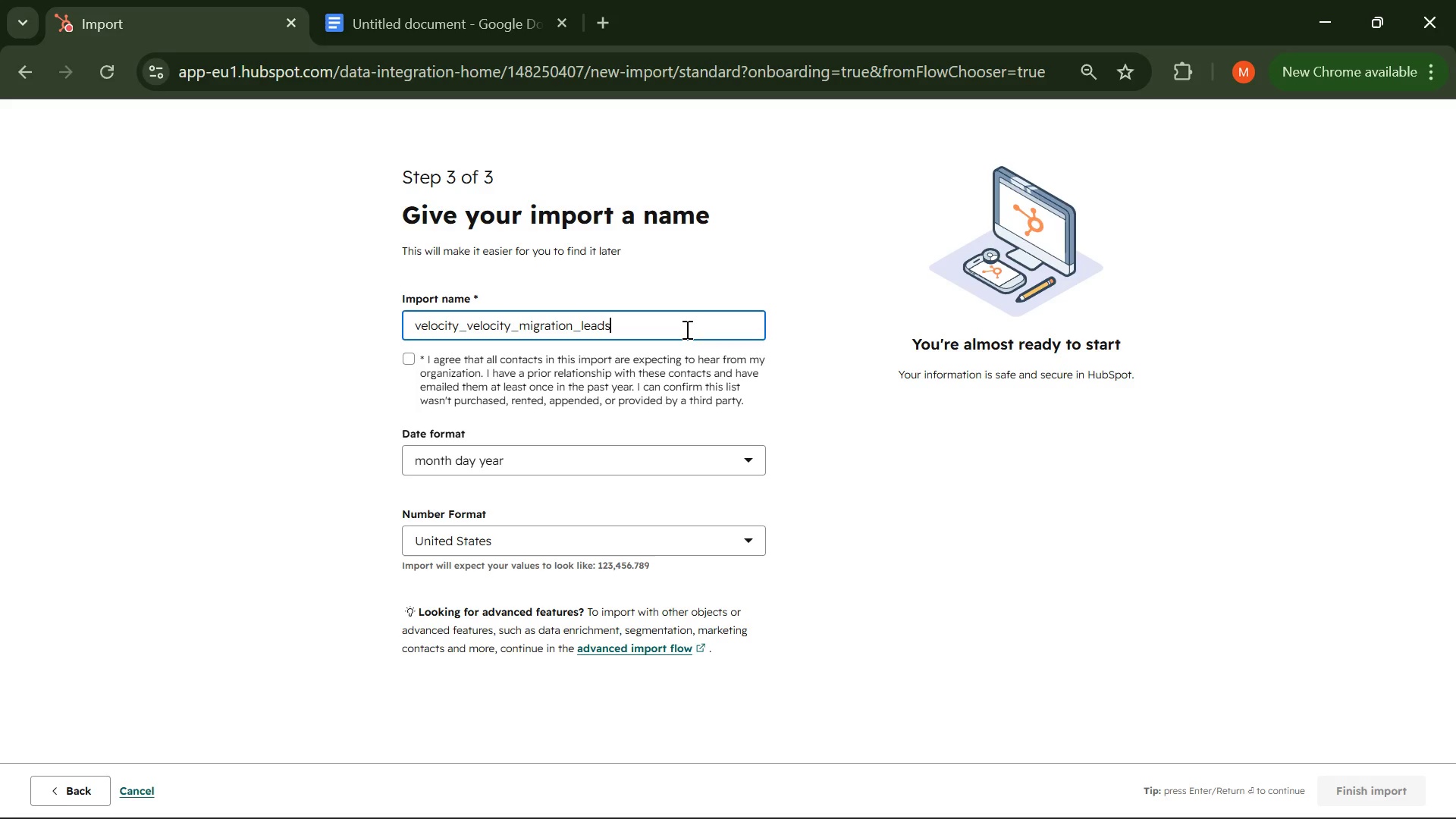 
key(Space)
 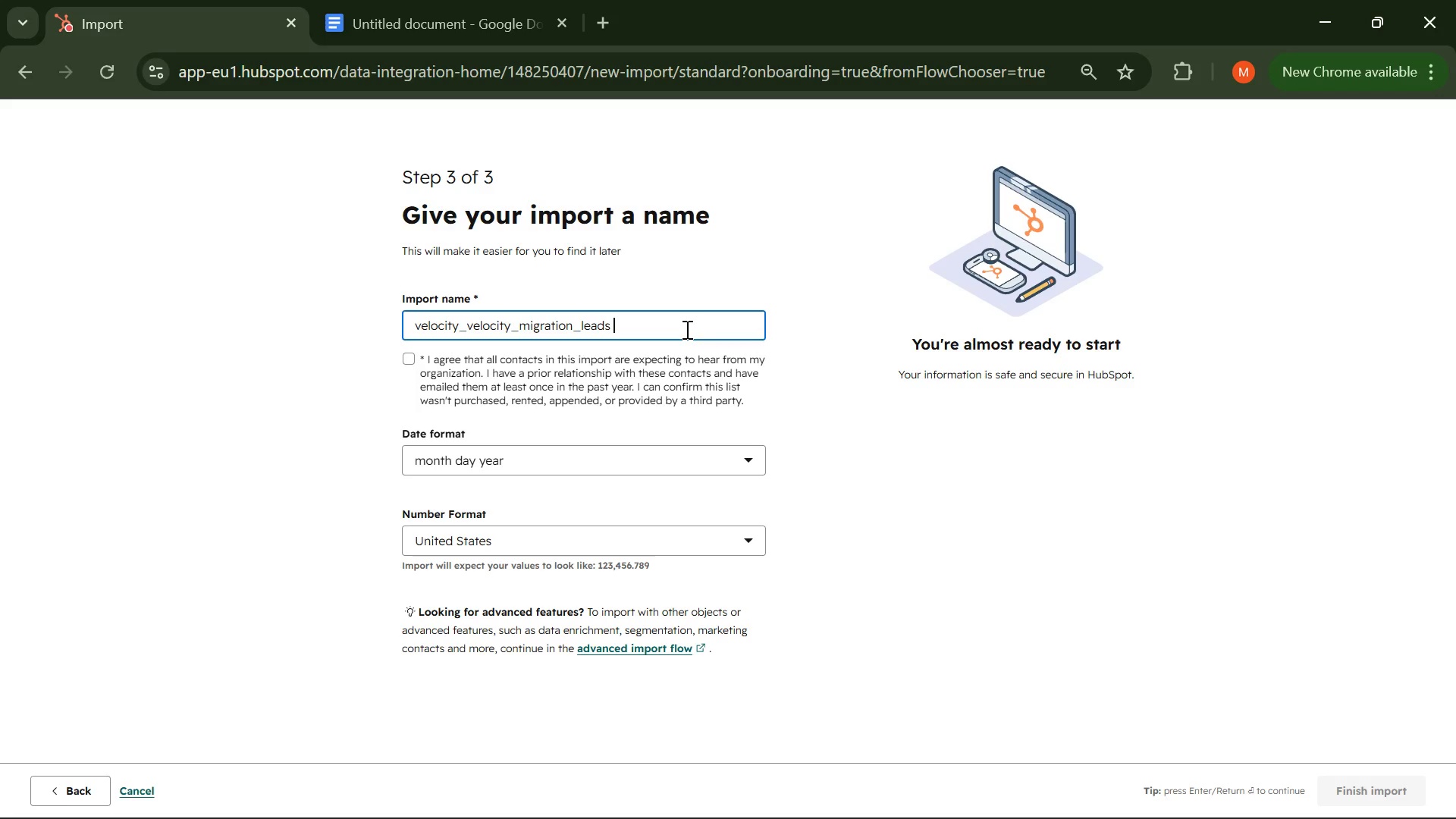 
key(ArrowLeft)
 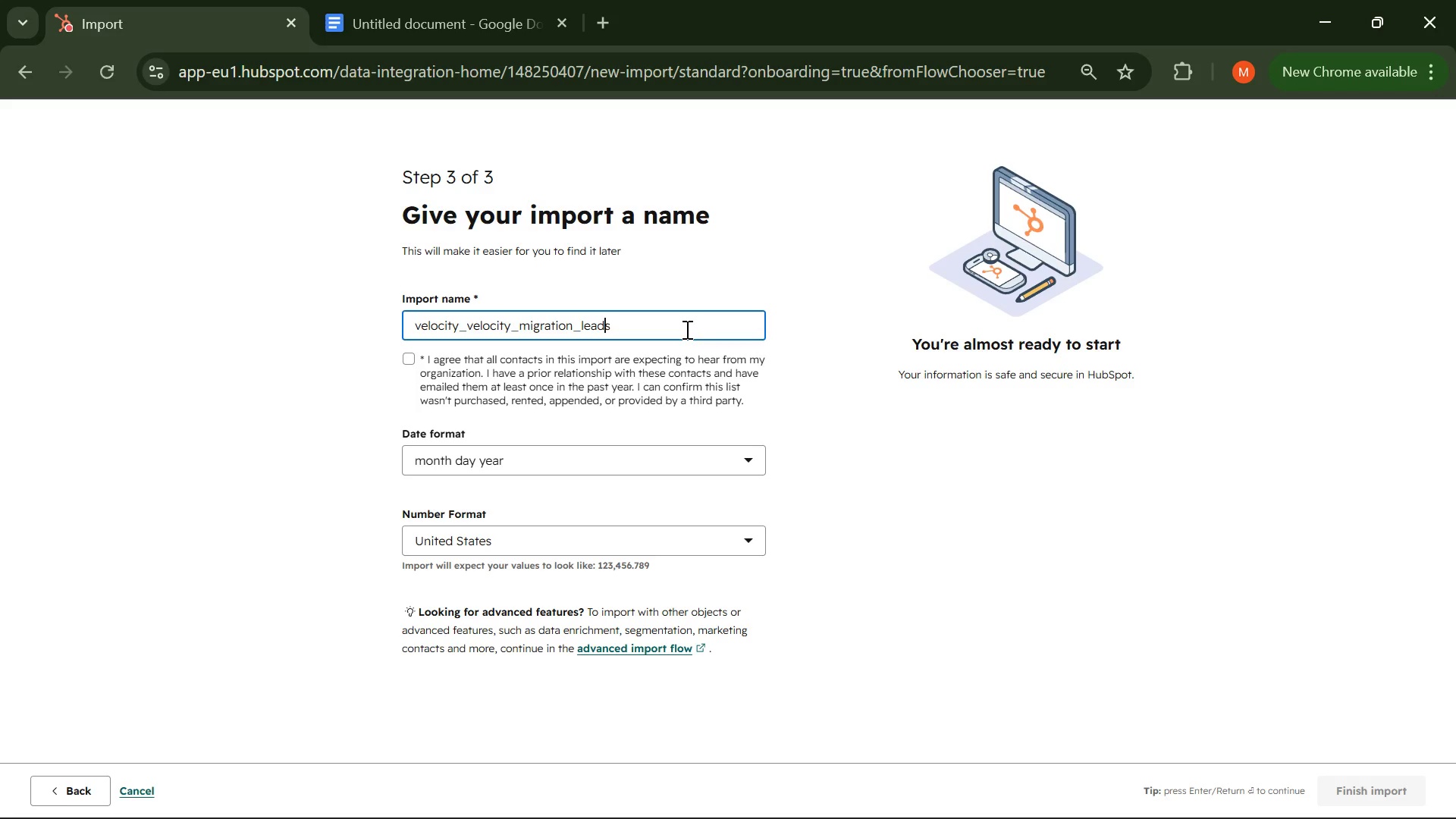 
key(ArrowLeft)
 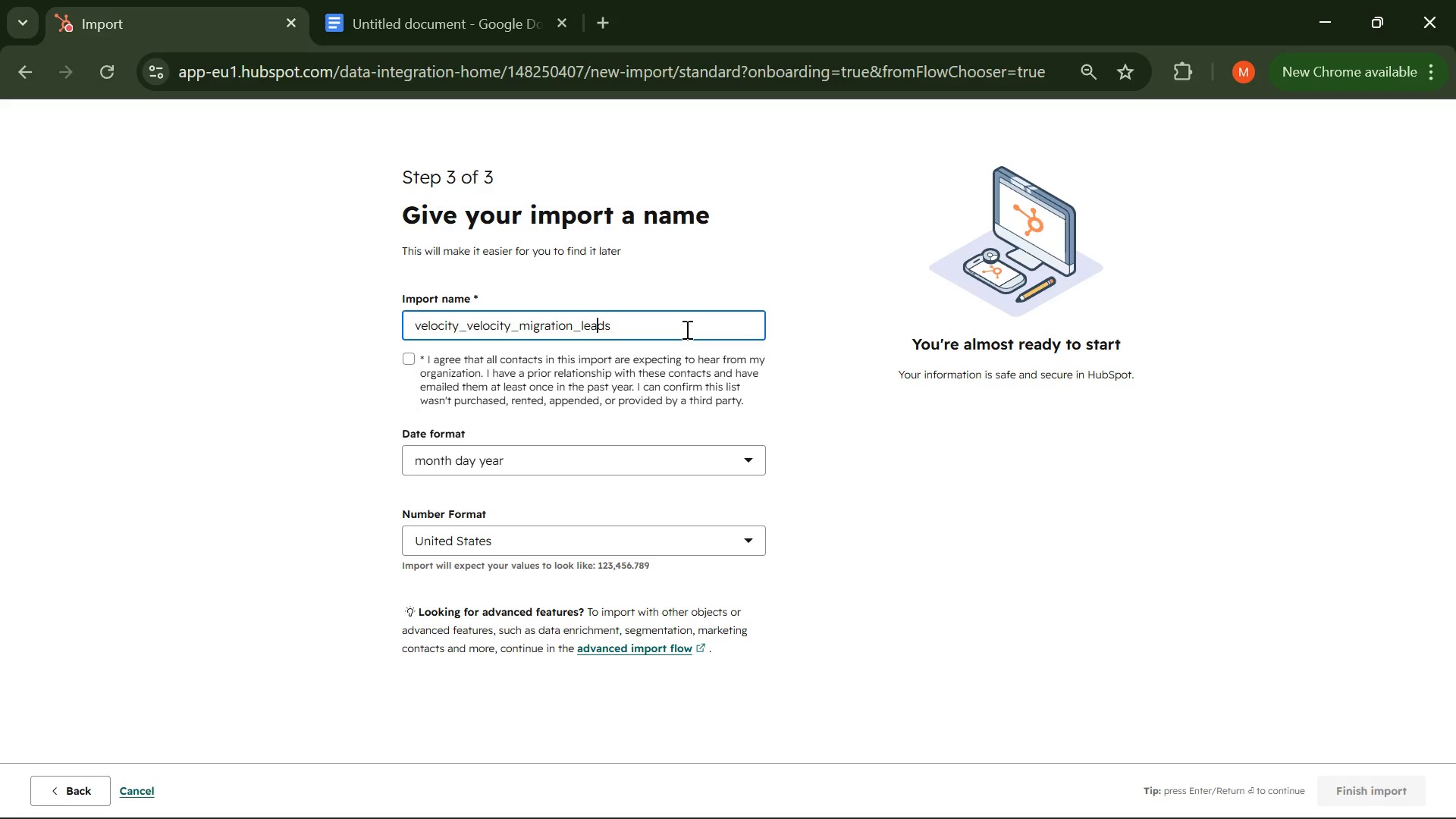 
key(ArrowLeft)
 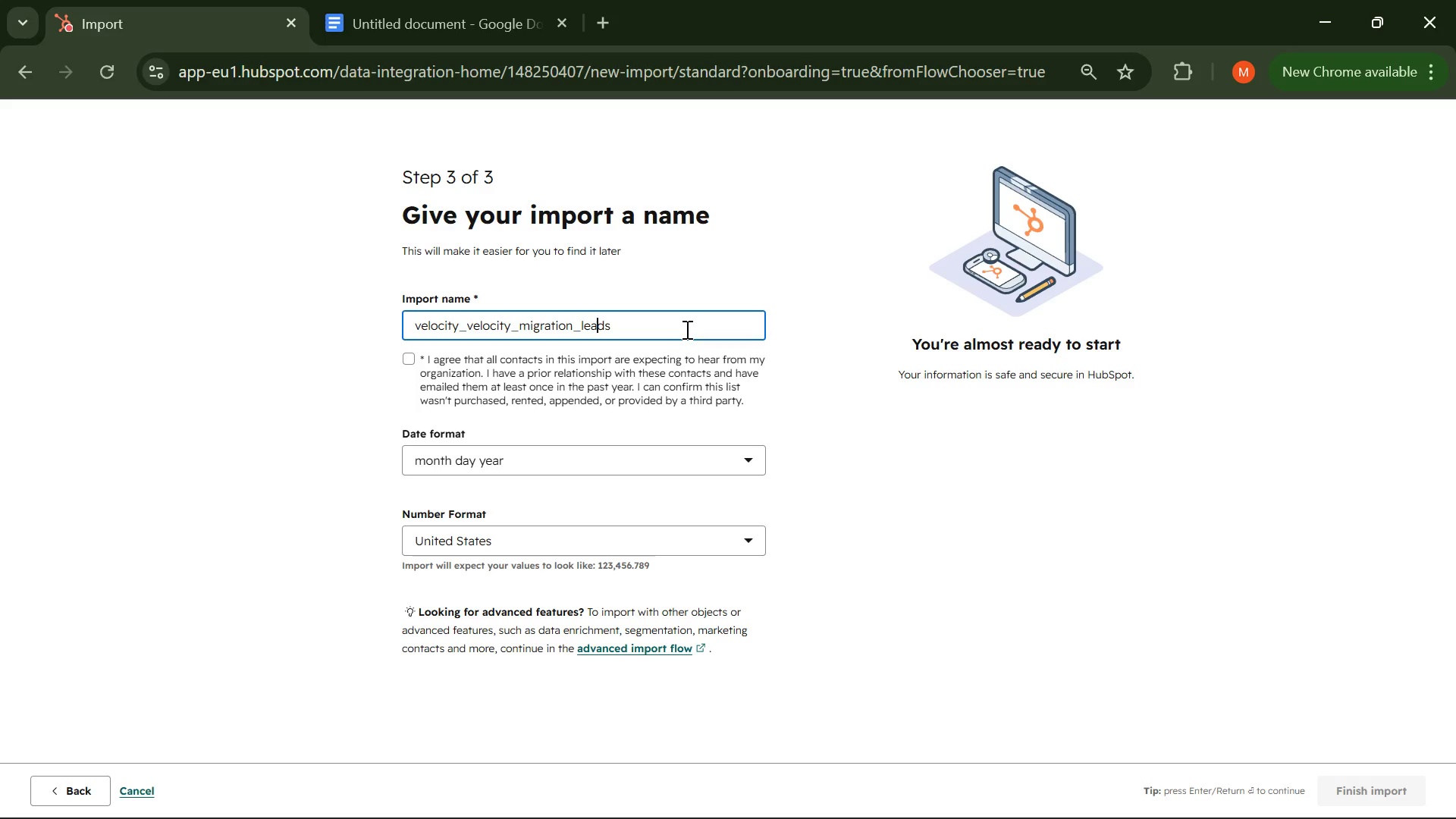 
key(ArrowLeft)
 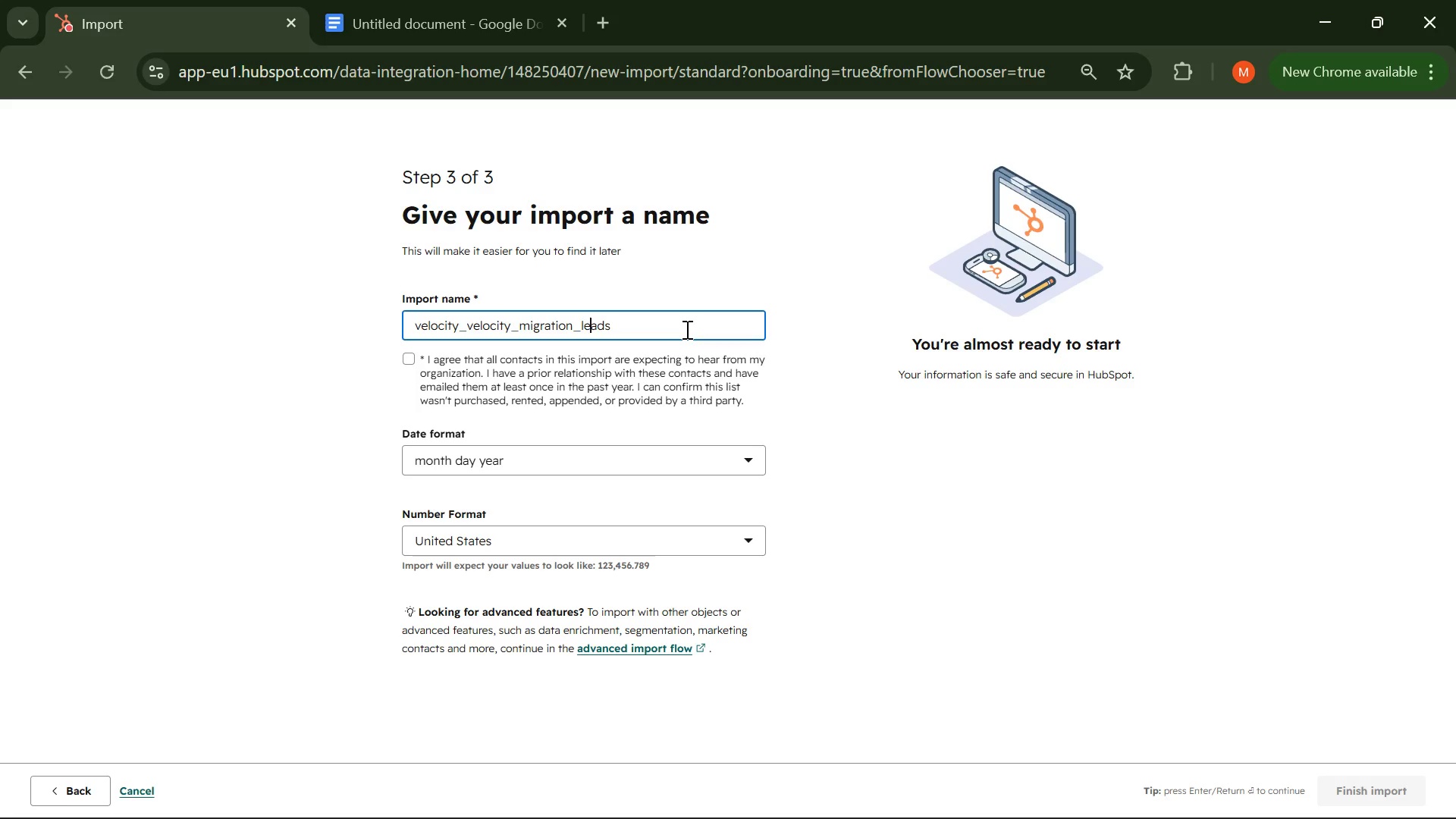 
key(ArrowLeft)
 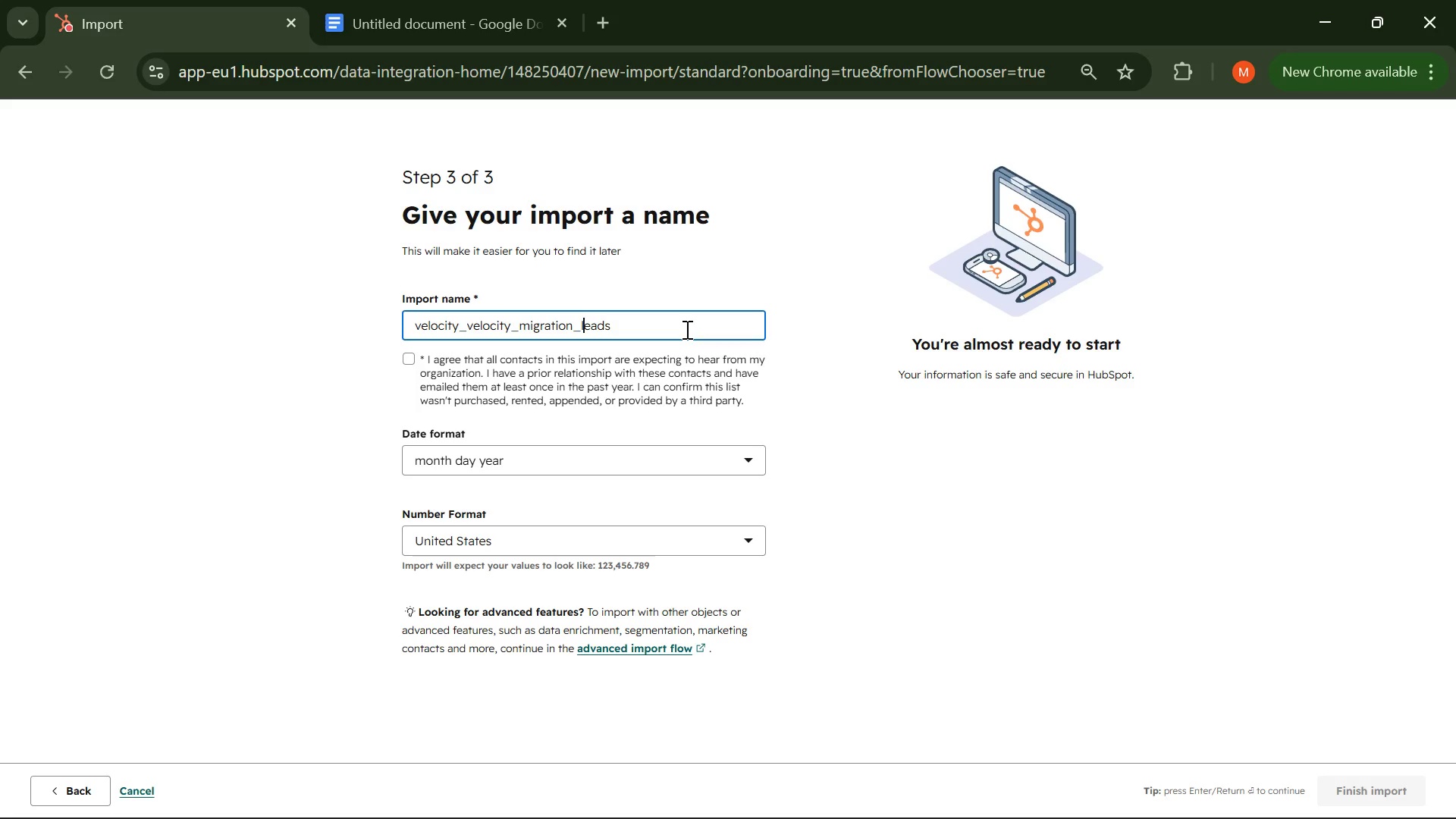 
key(ArrowLeft)
 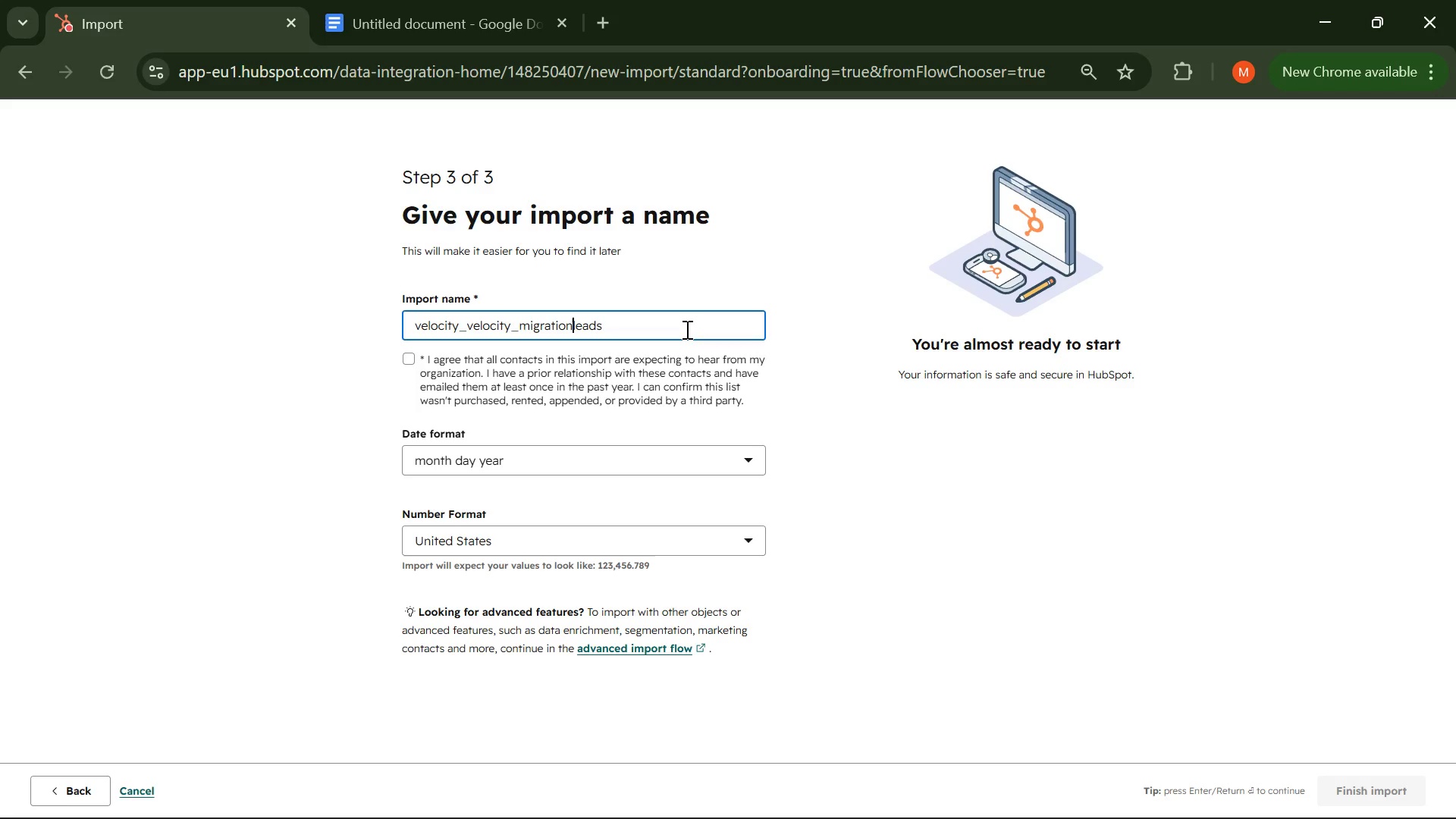 
key(Backspace)
 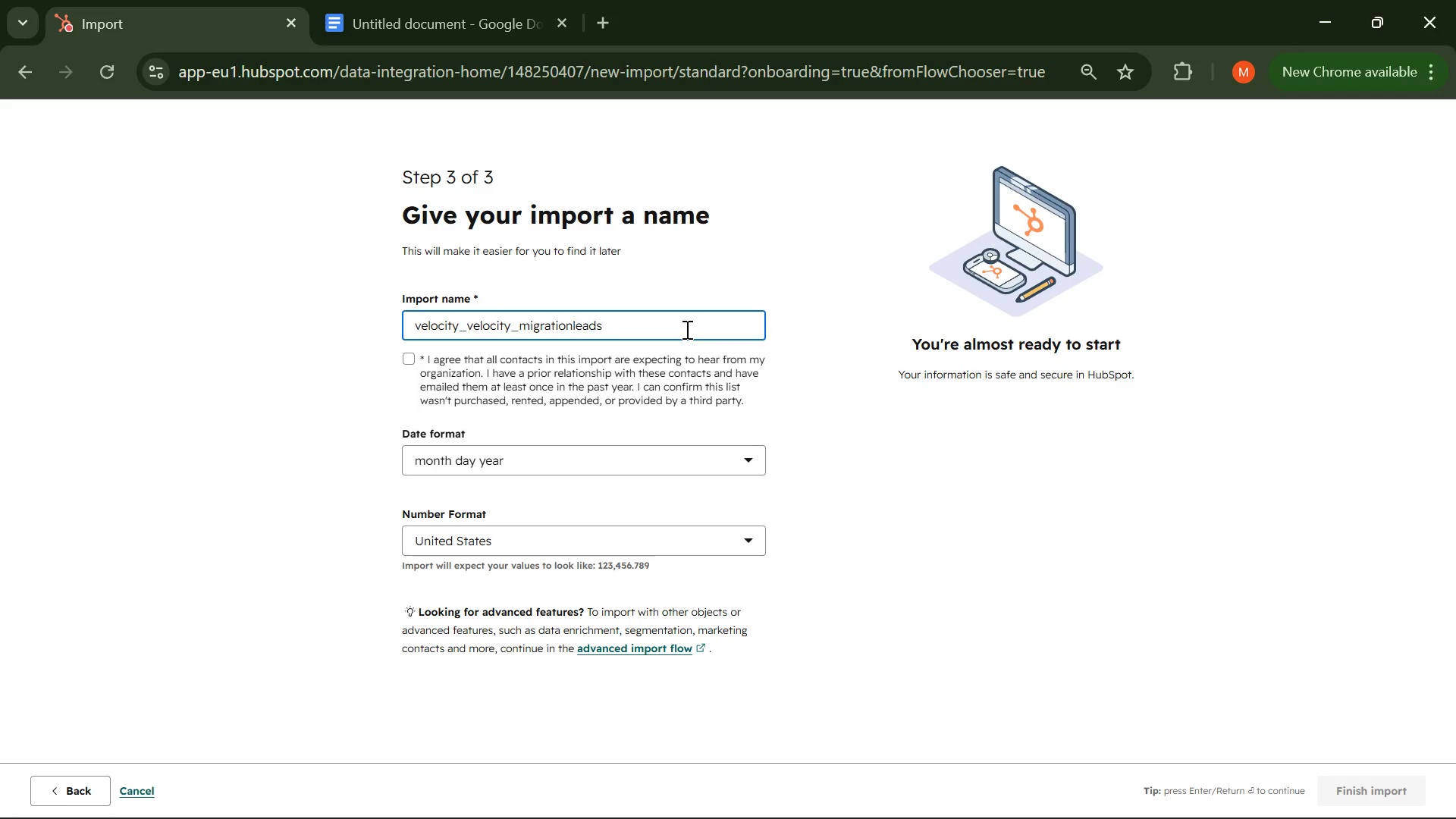 
key(Space)
 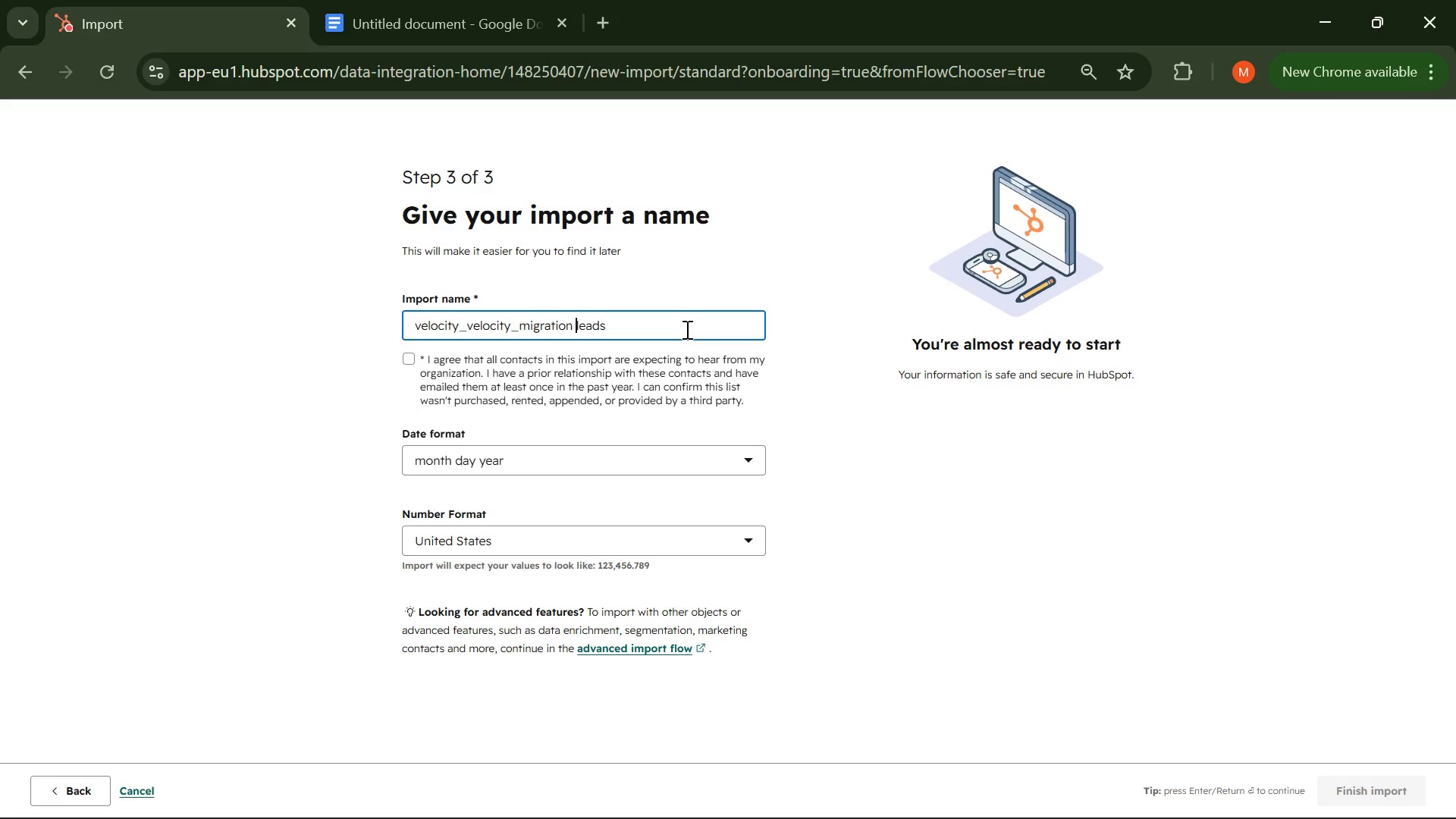 
hold_key(key=ArrowLeft, duration=0.69)
 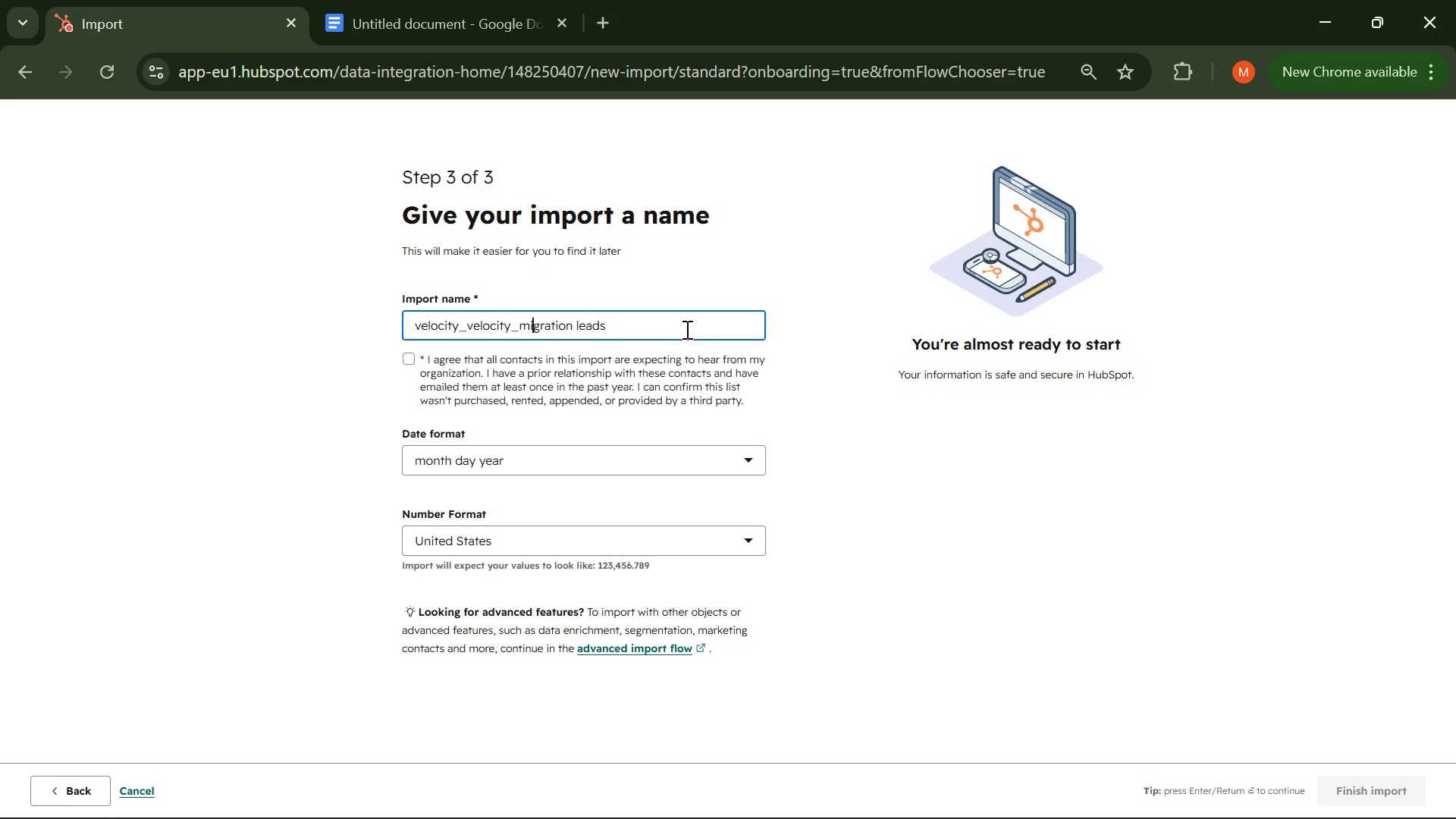 
key(ArrowLeft)
 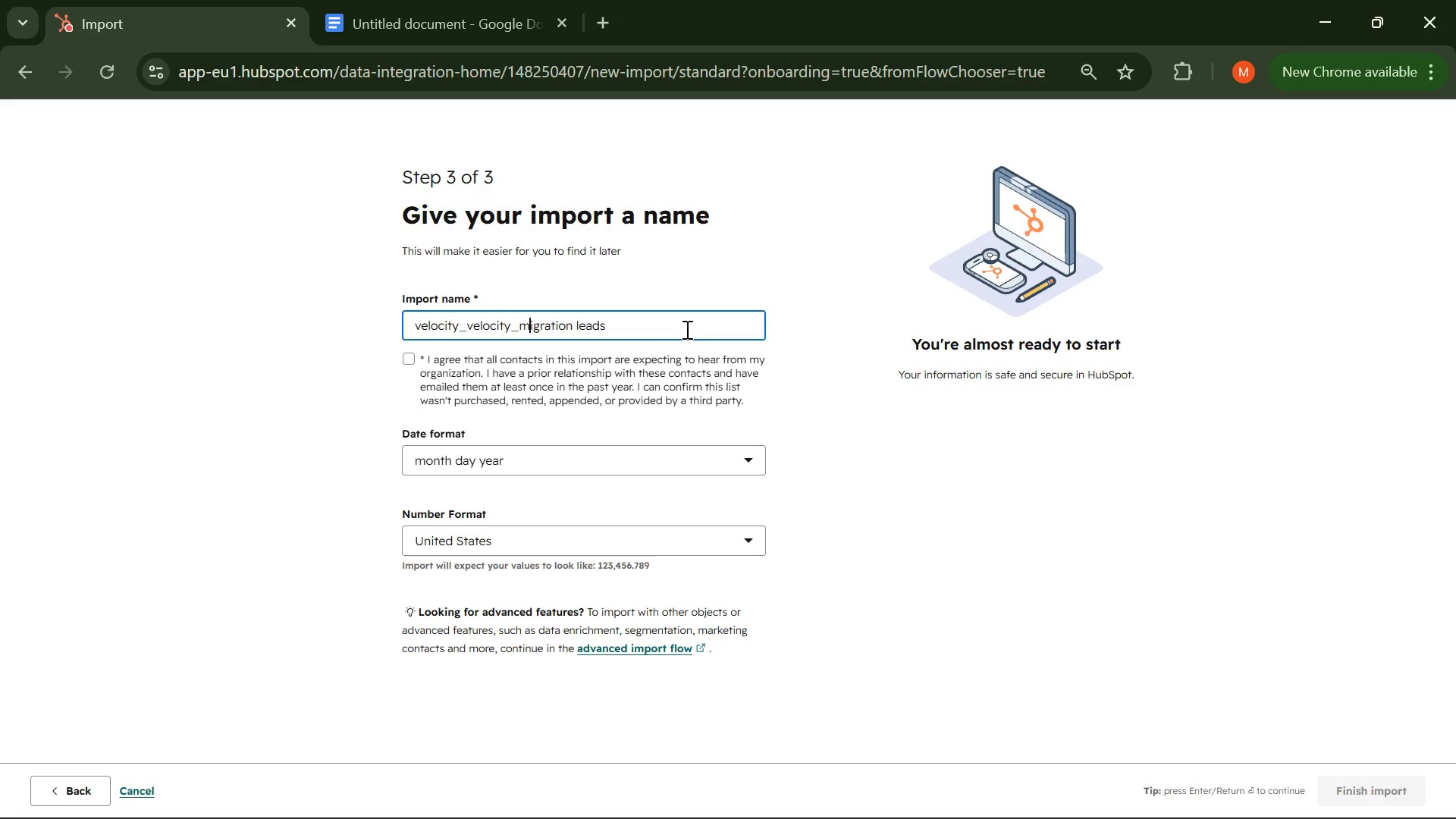 
key(ArrowLeft)
 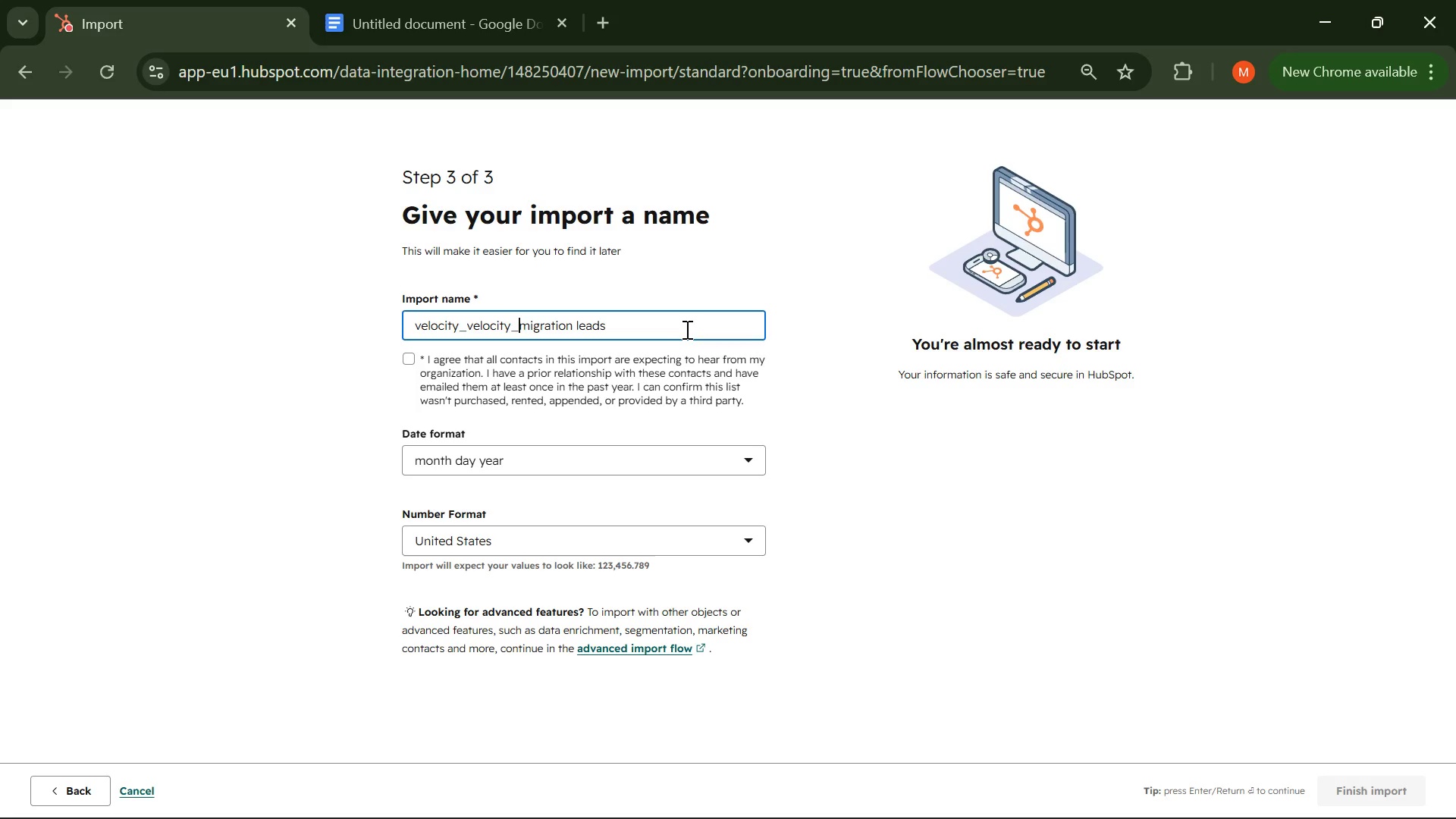 
key(ArrowLeft)
 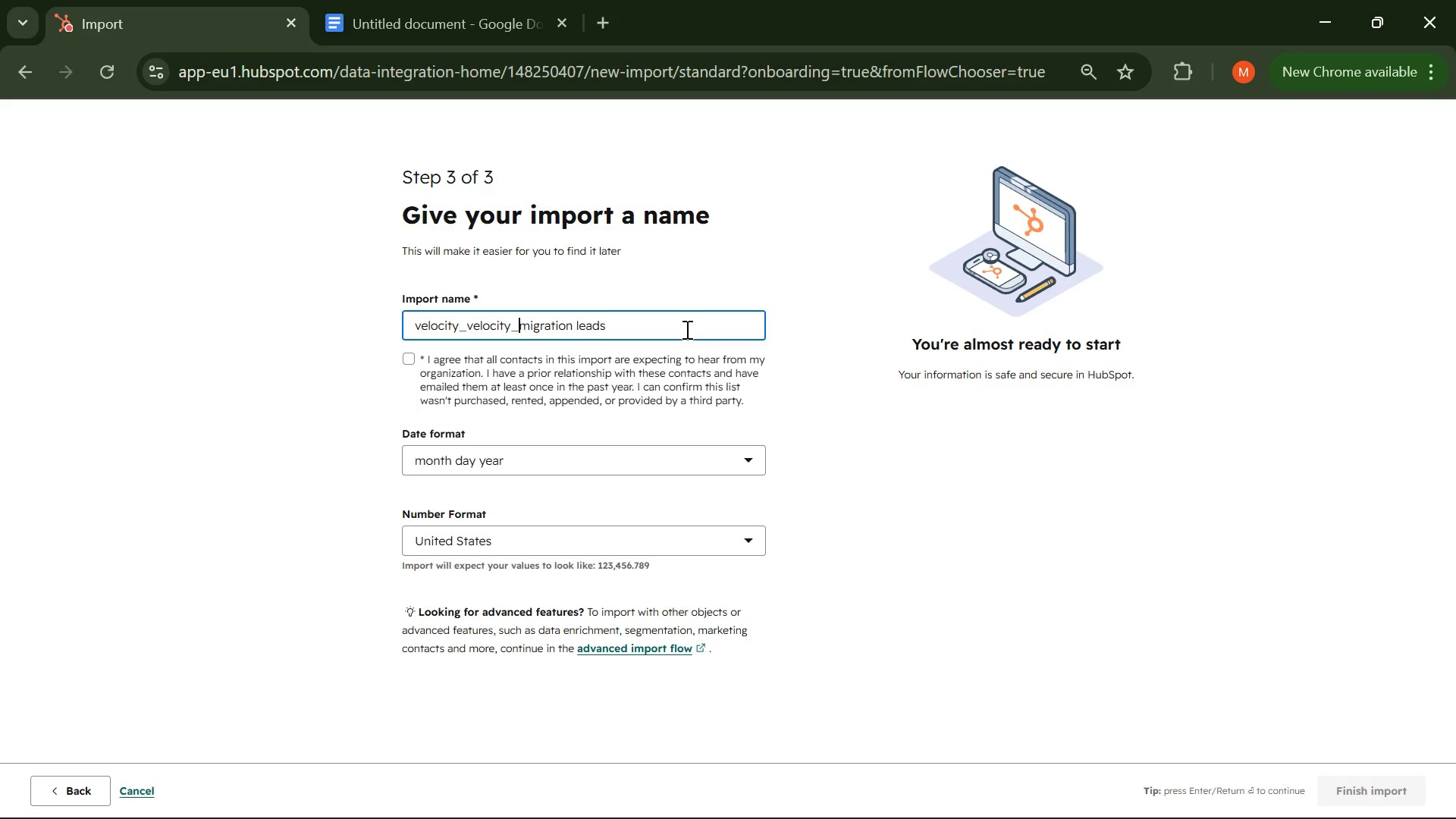 
key(Backspace)
 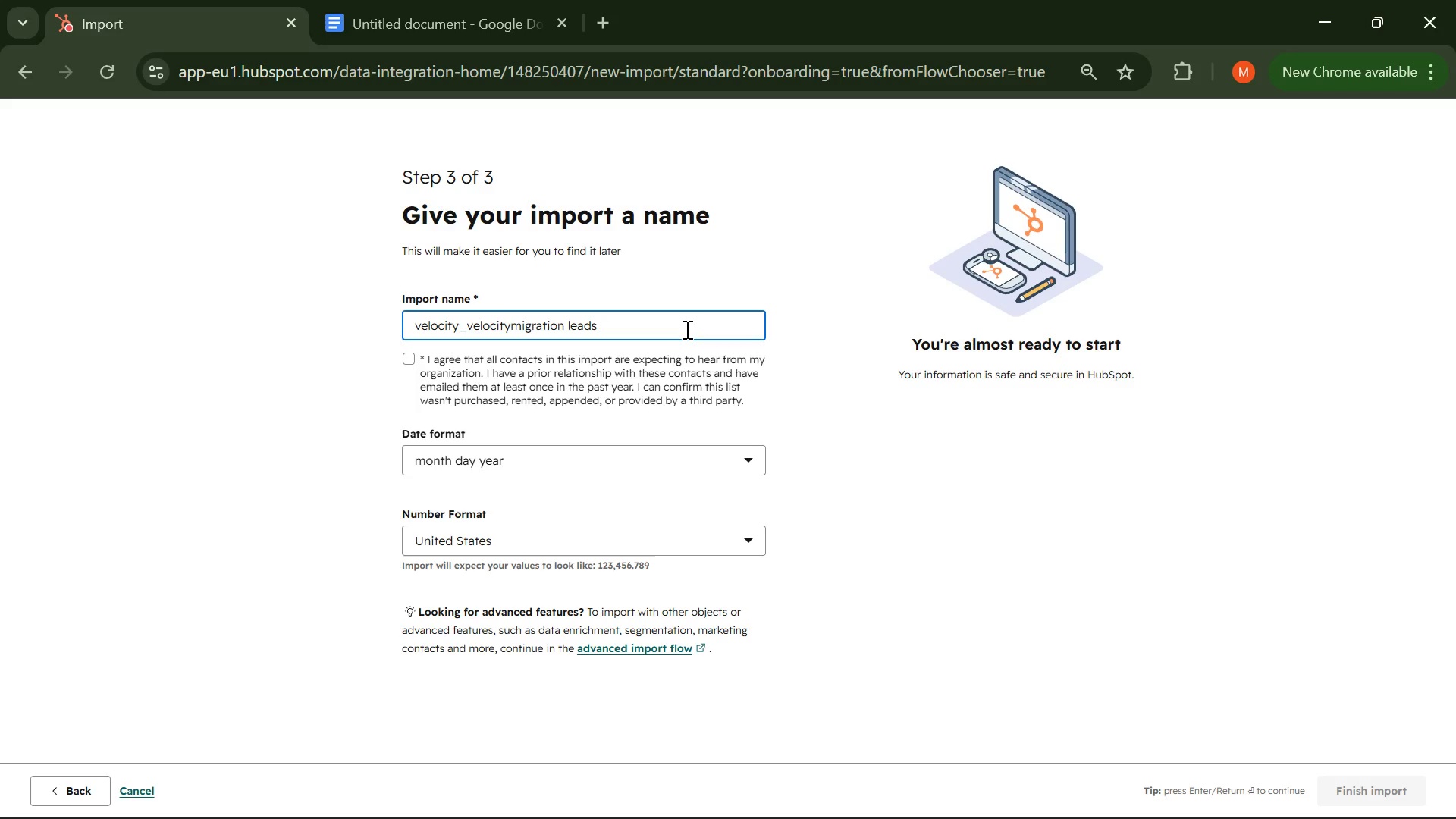 
key(Space)
 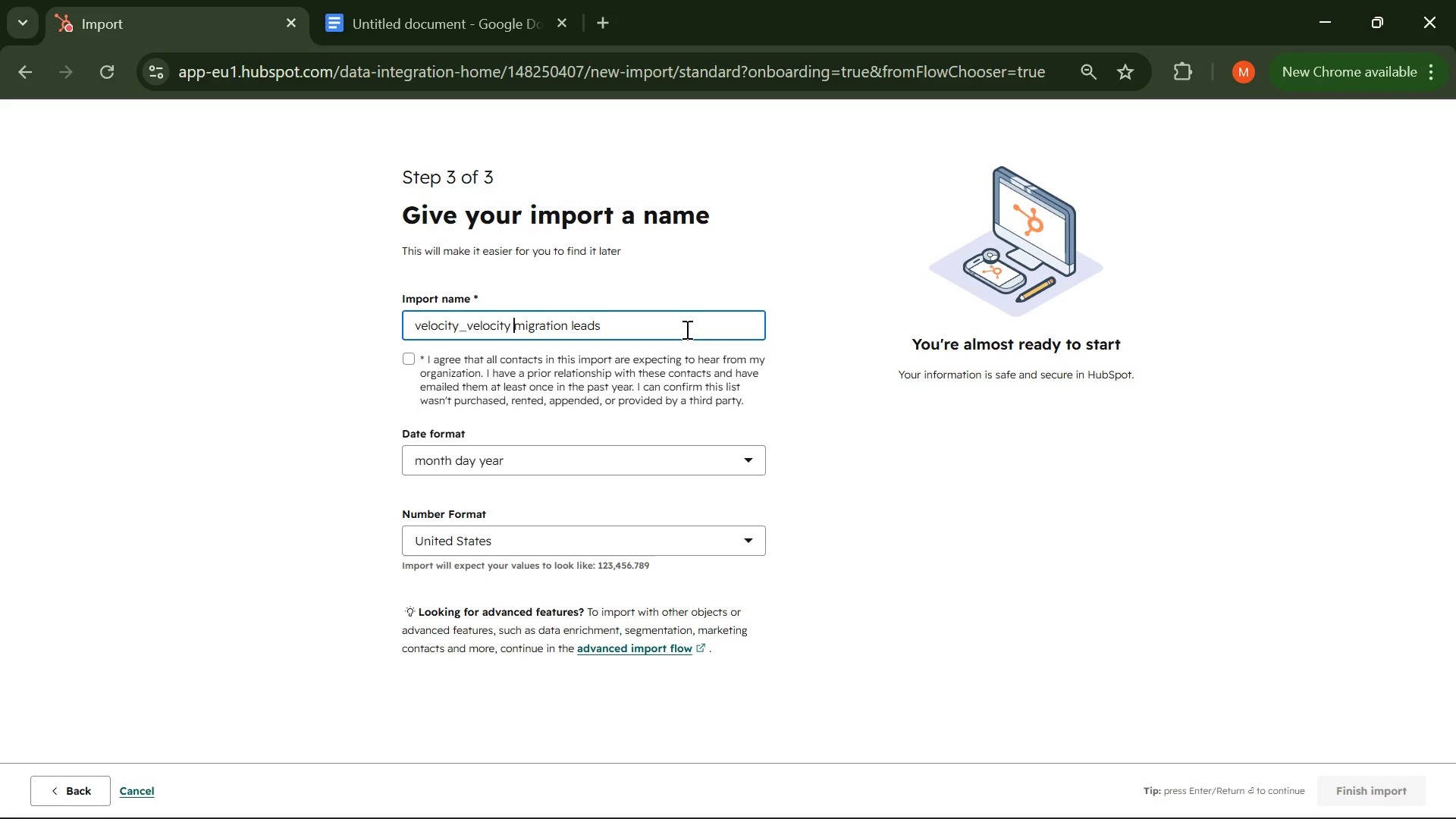 
hold_key(key=ArrowLeft, duration=0.73)
 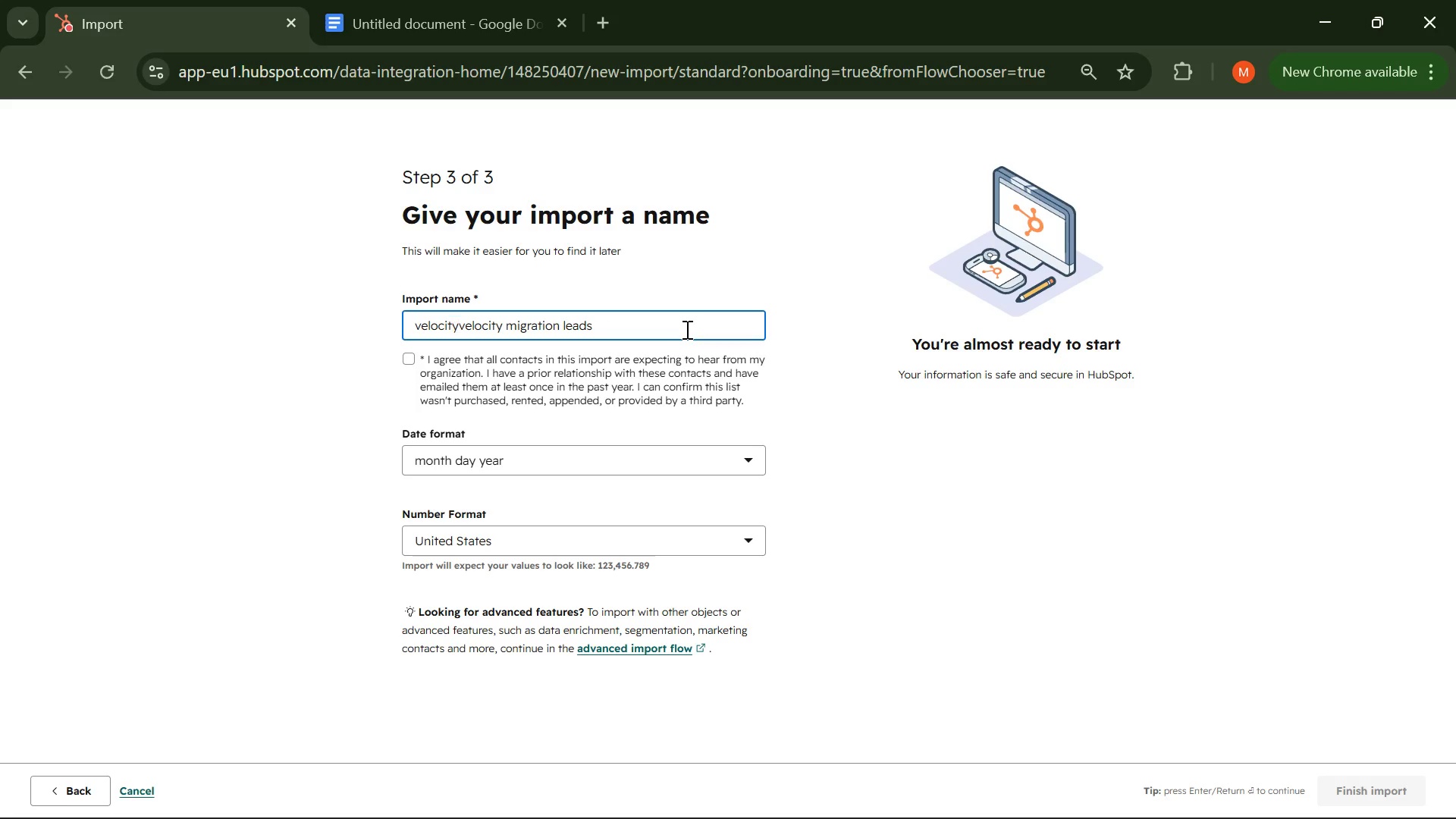 
key(Backspace)
 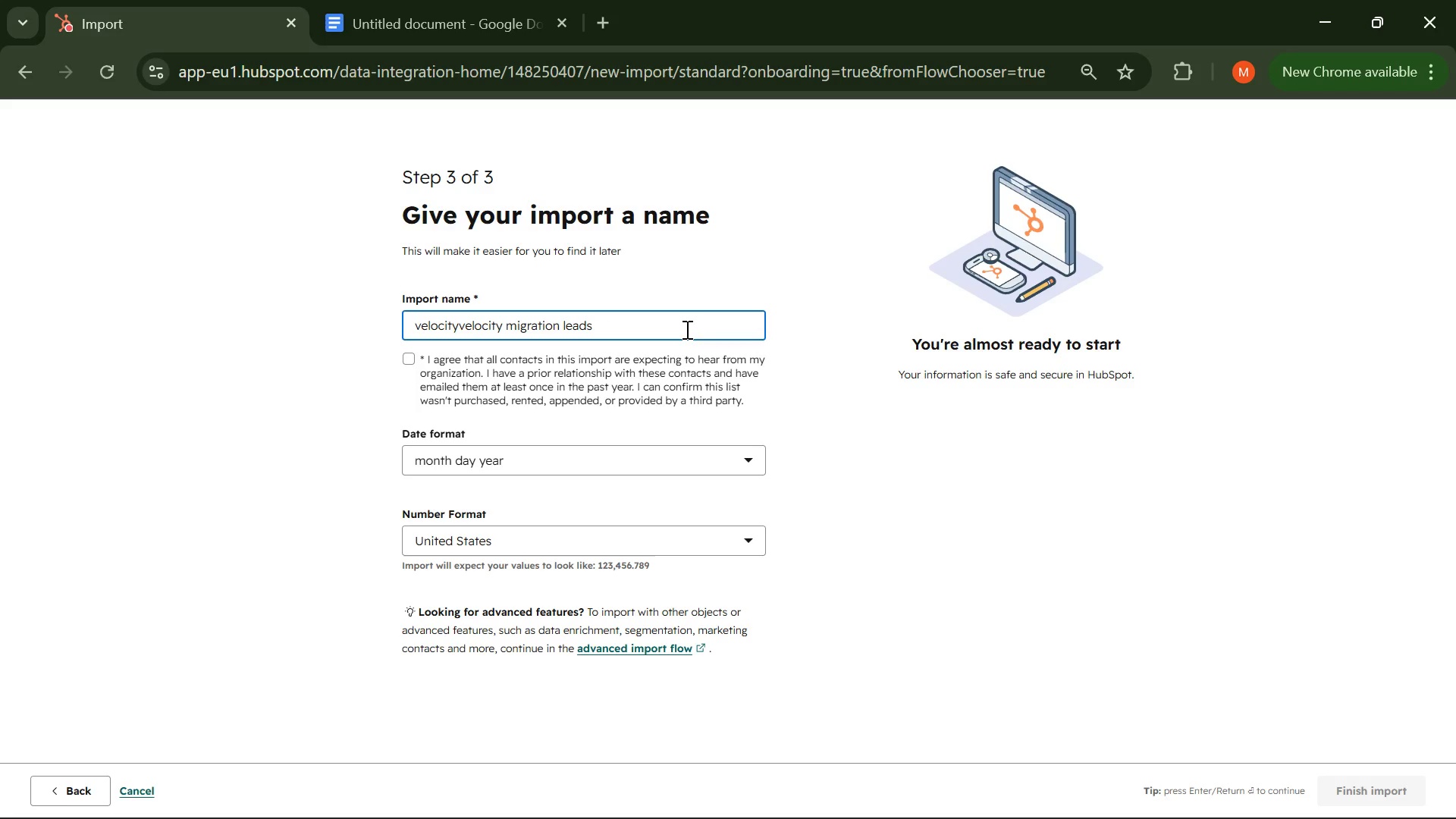 
key(Space)
 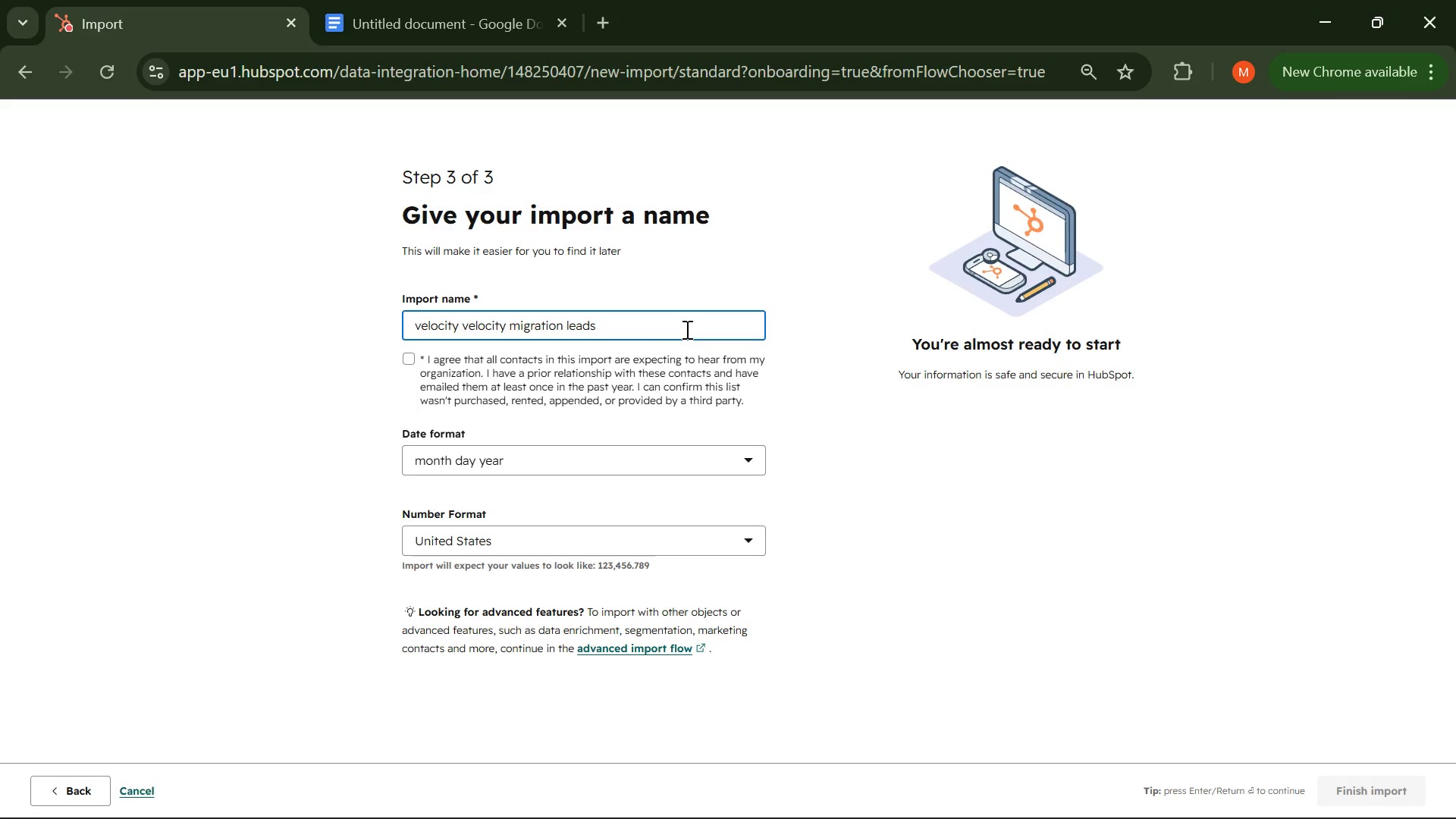 
left_click([403, 363])
 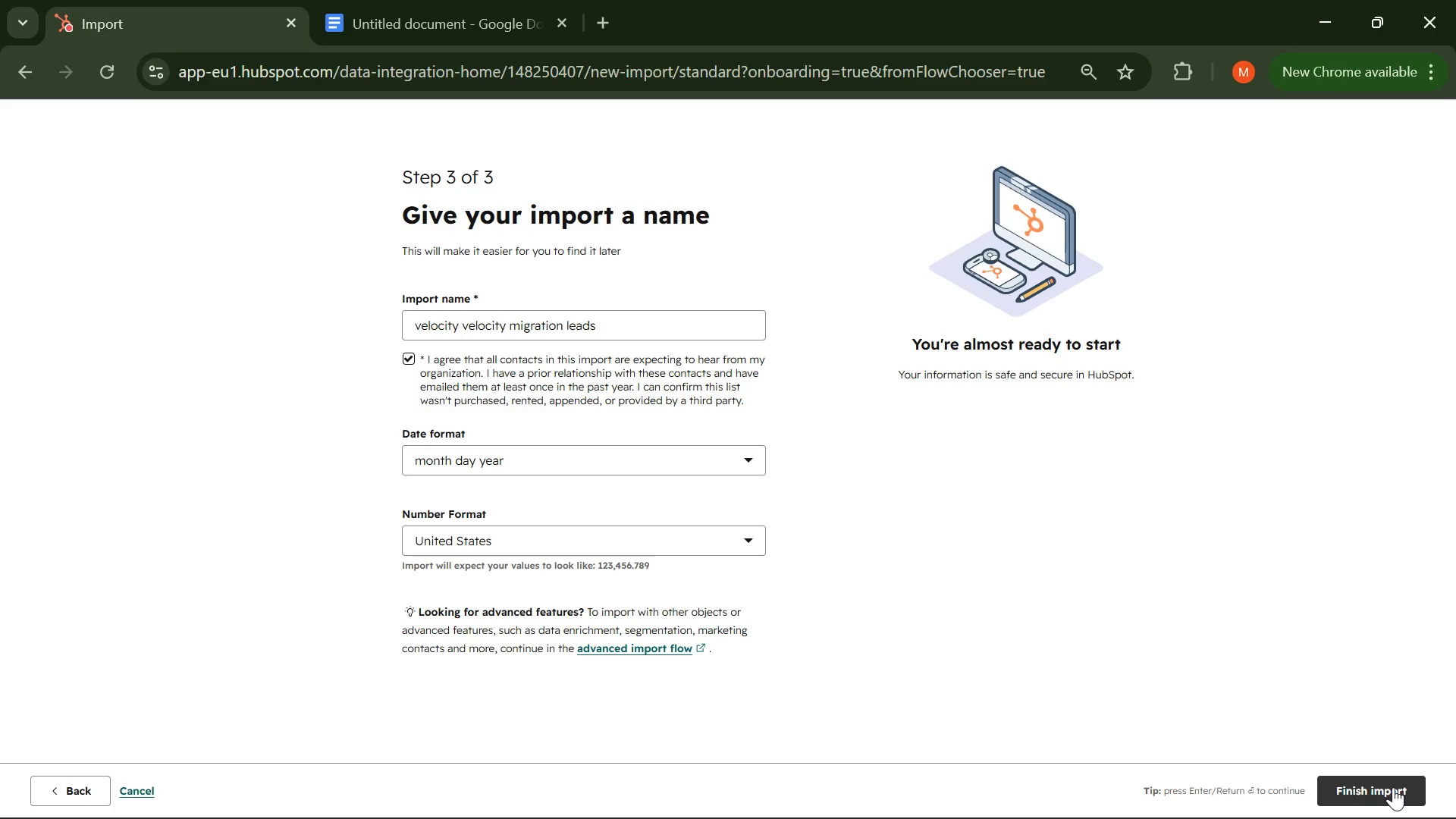 
left_click([1393, 787])
 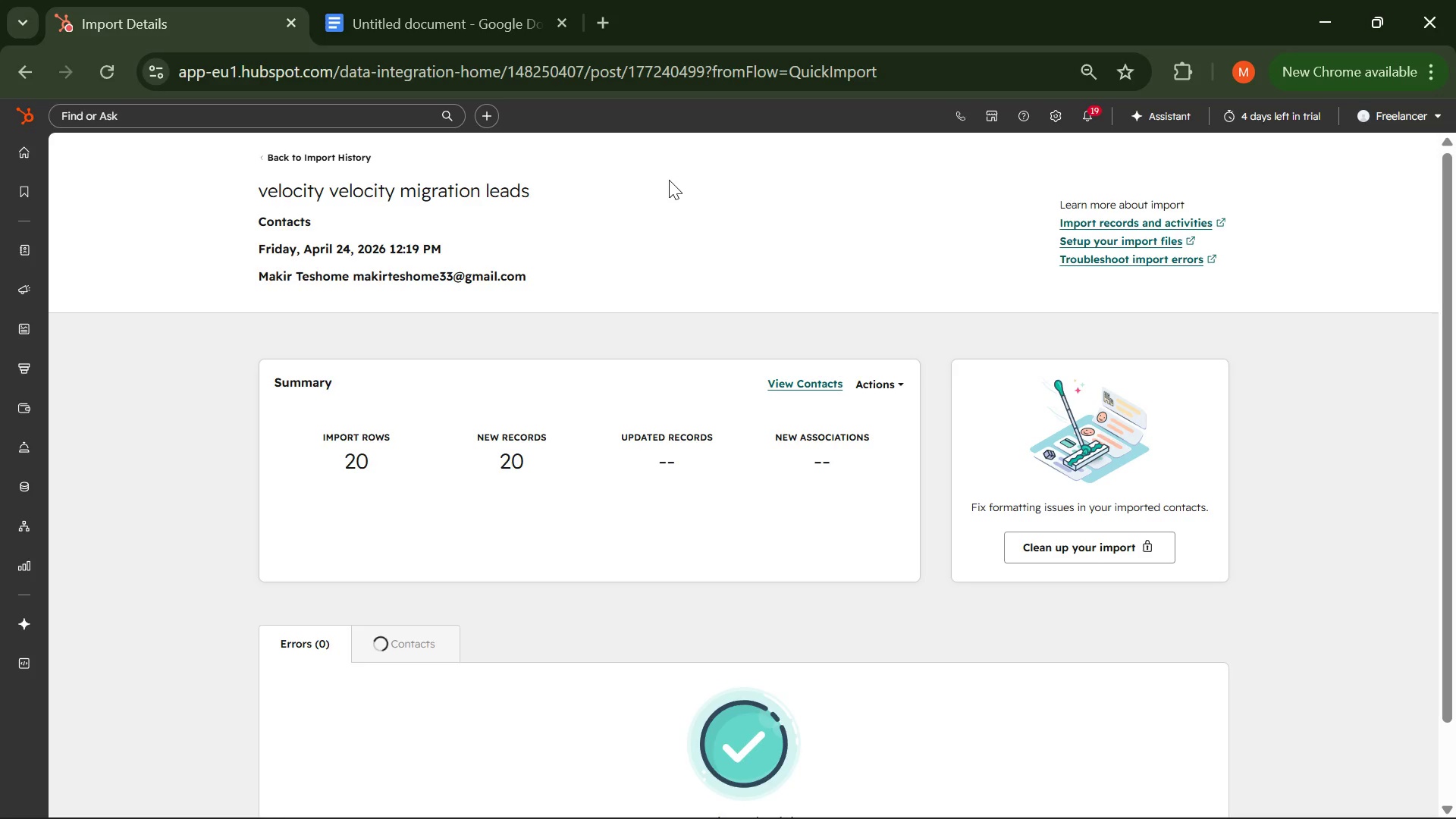 
wait(15.08)
 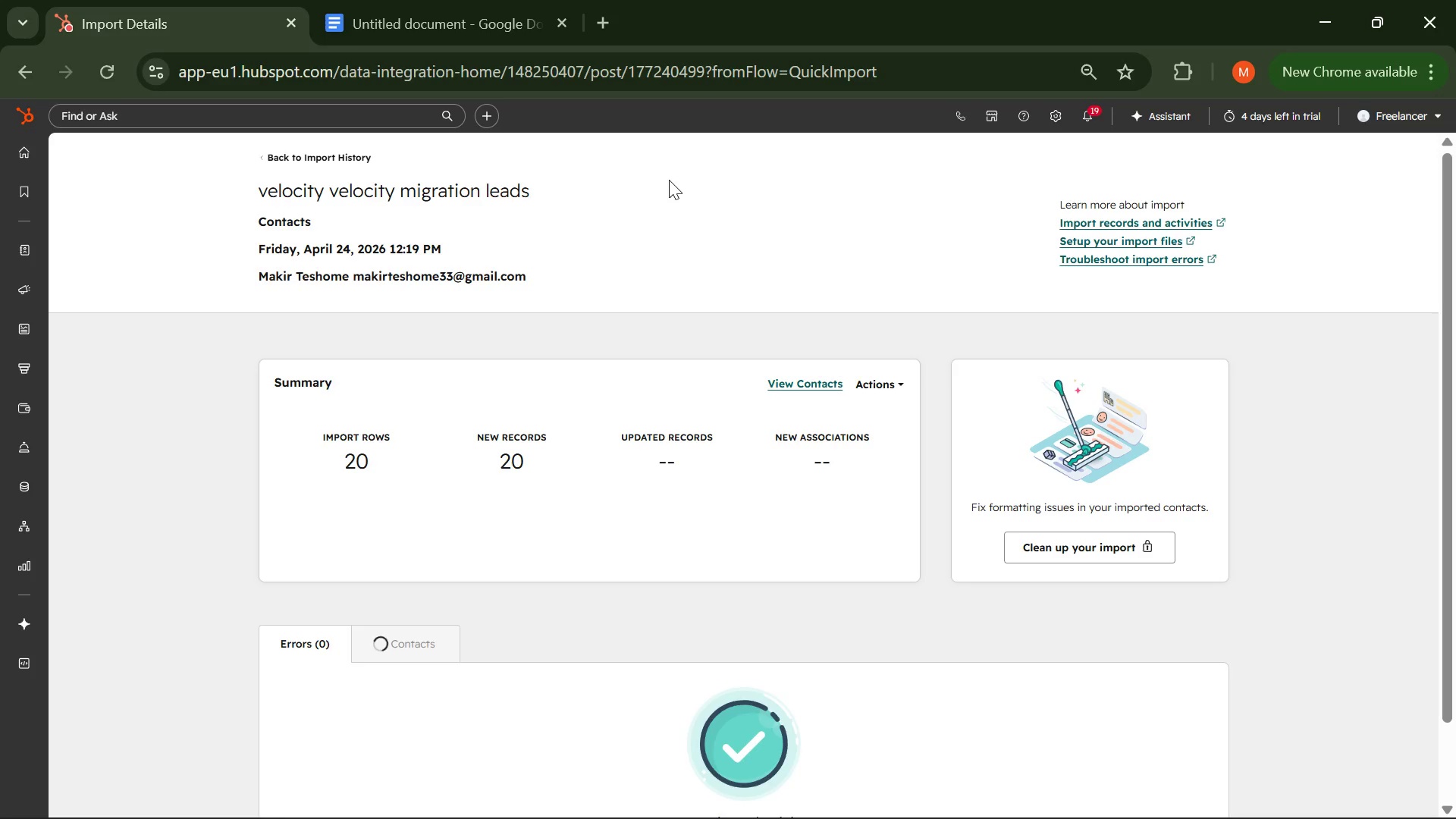 
scroll: coordinate [345, 374], scroll_direction: down, amount: 4.0
 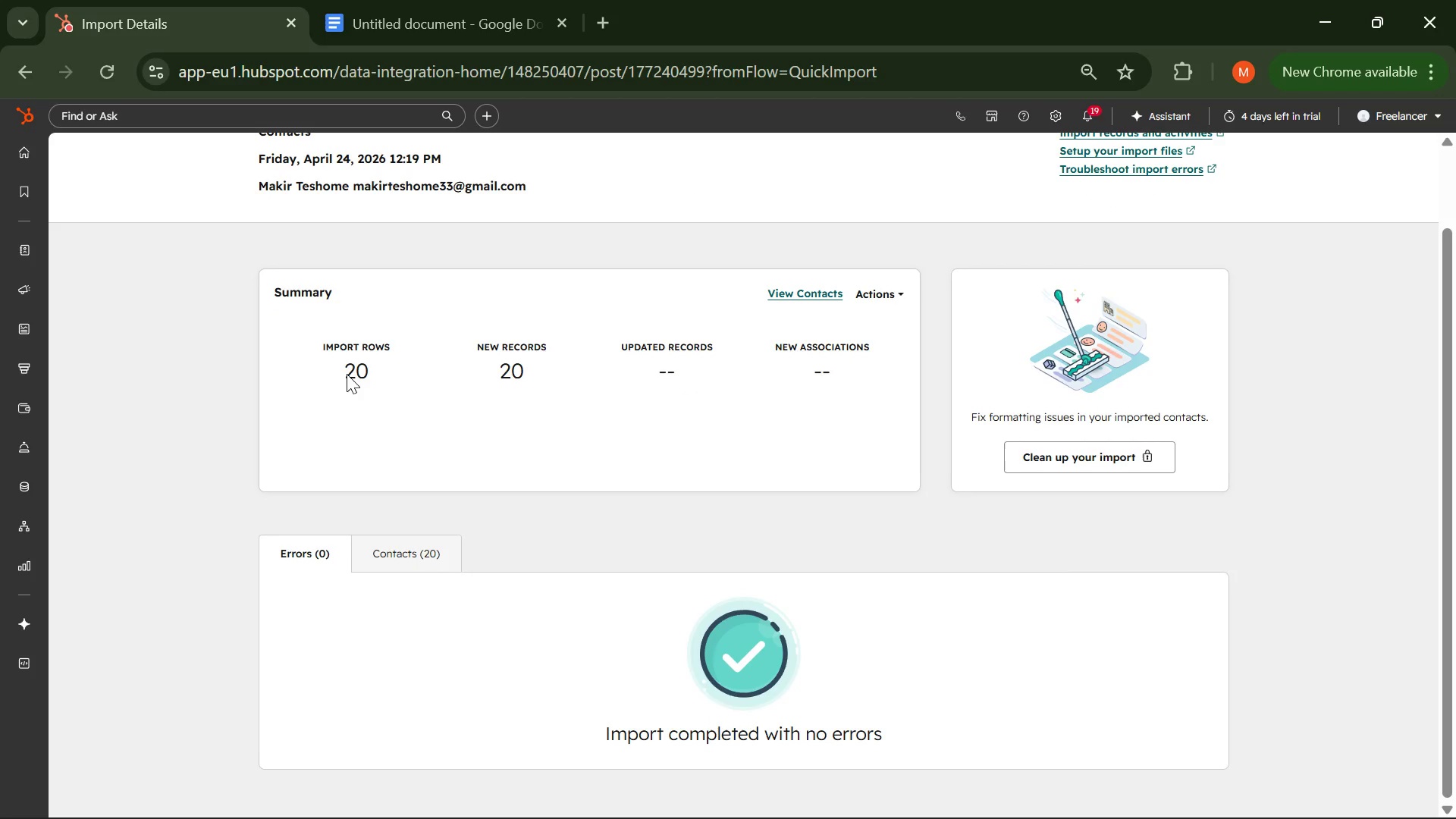 
scroll: coordinate [347, 374], scroll_direction: up, amount: 3.0
 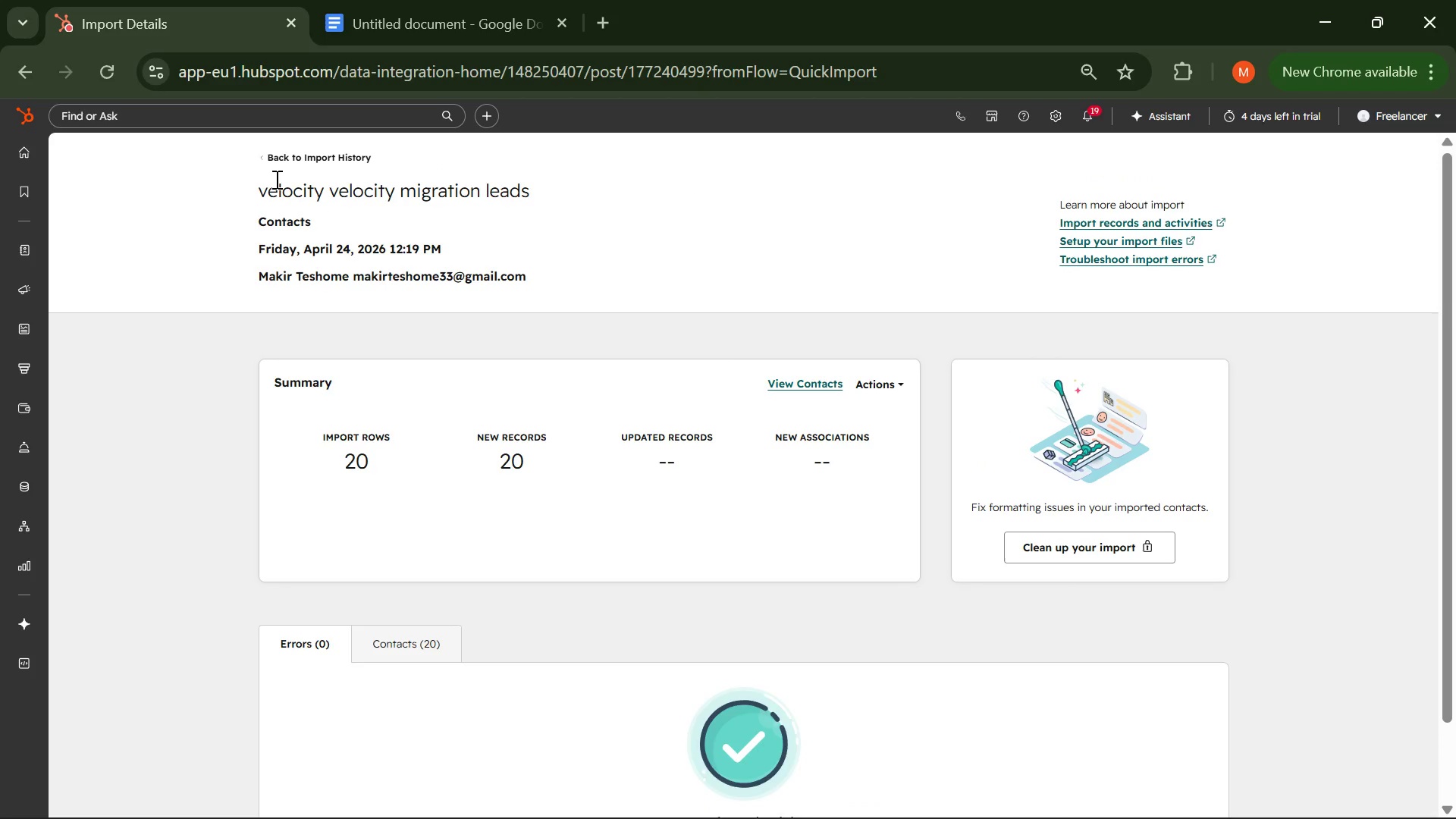 
left_click([278, 153])
 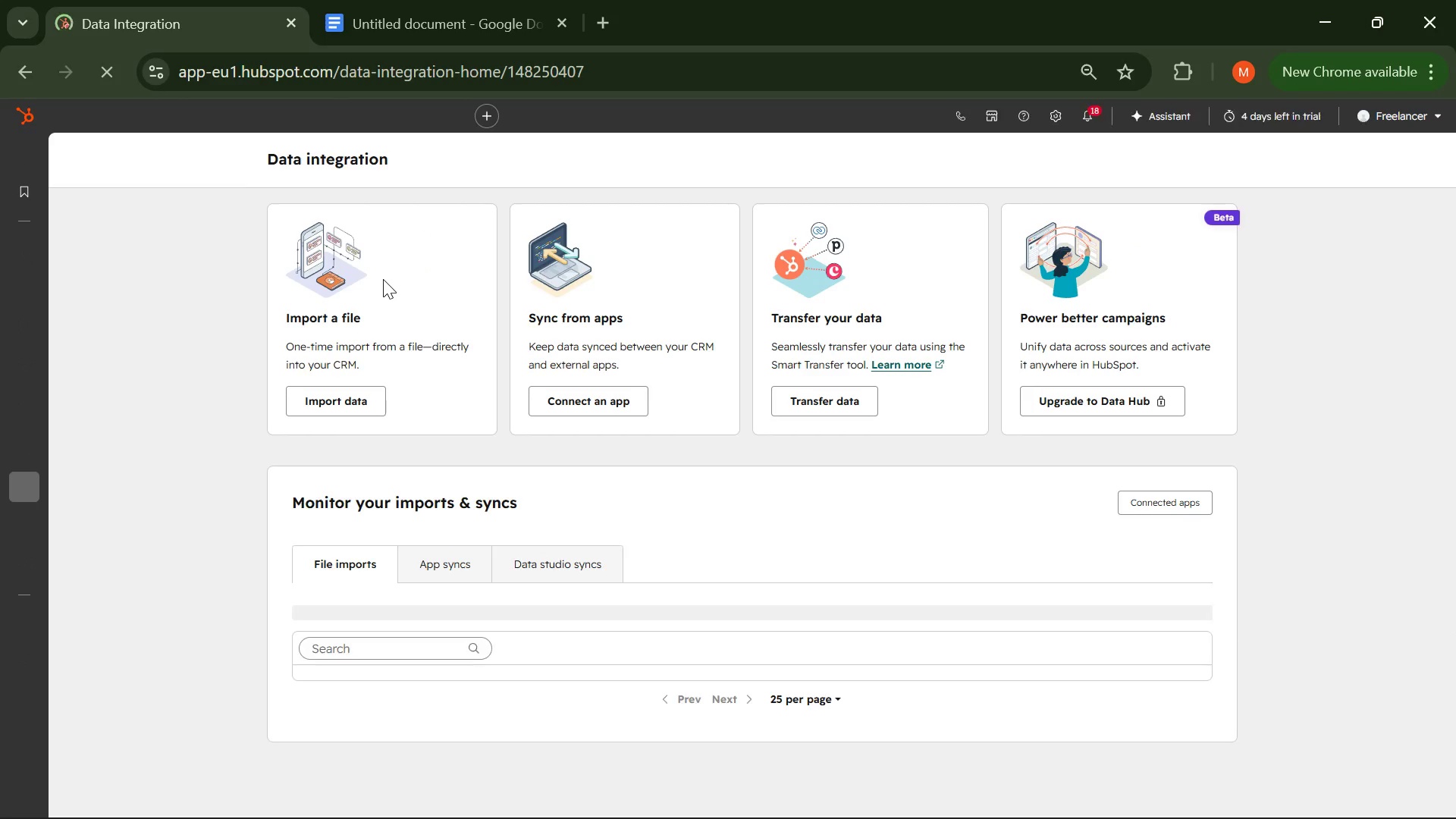 
scroll: coordinate [381, 420], scroll_direction: down, amount: 2.0
 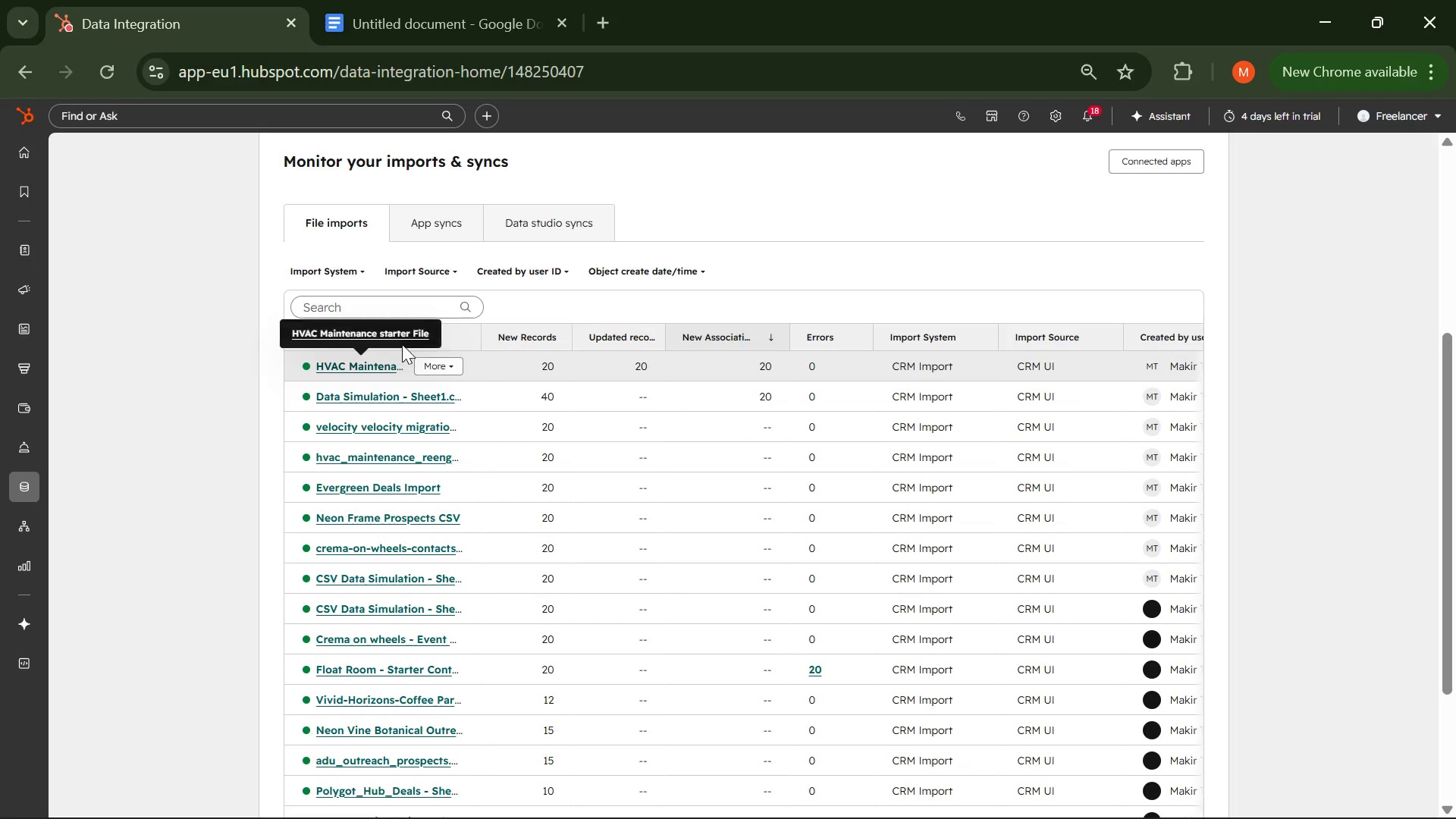 
mouse_move([349, 436])
 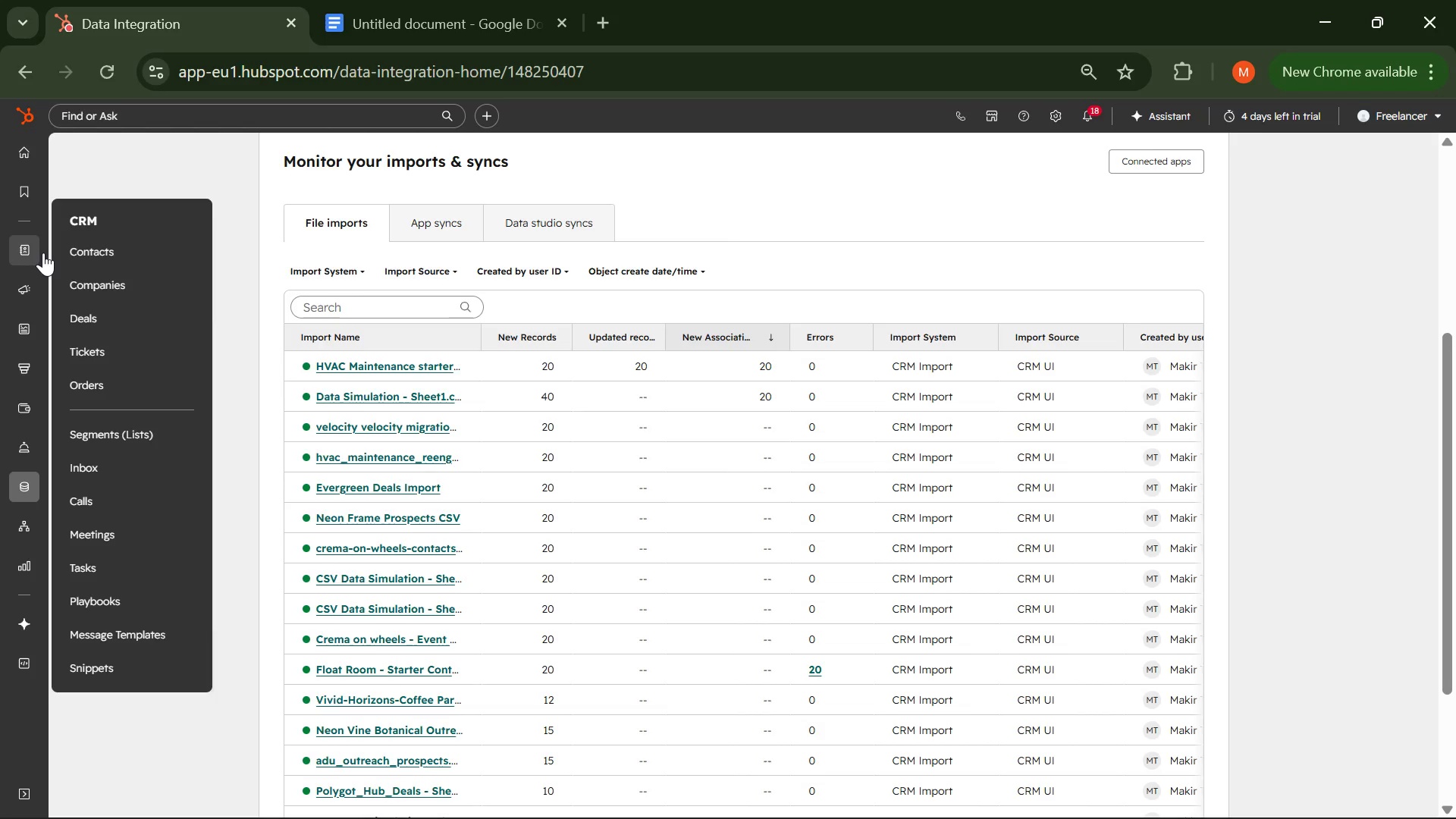 
mouse_move([151, 282])
 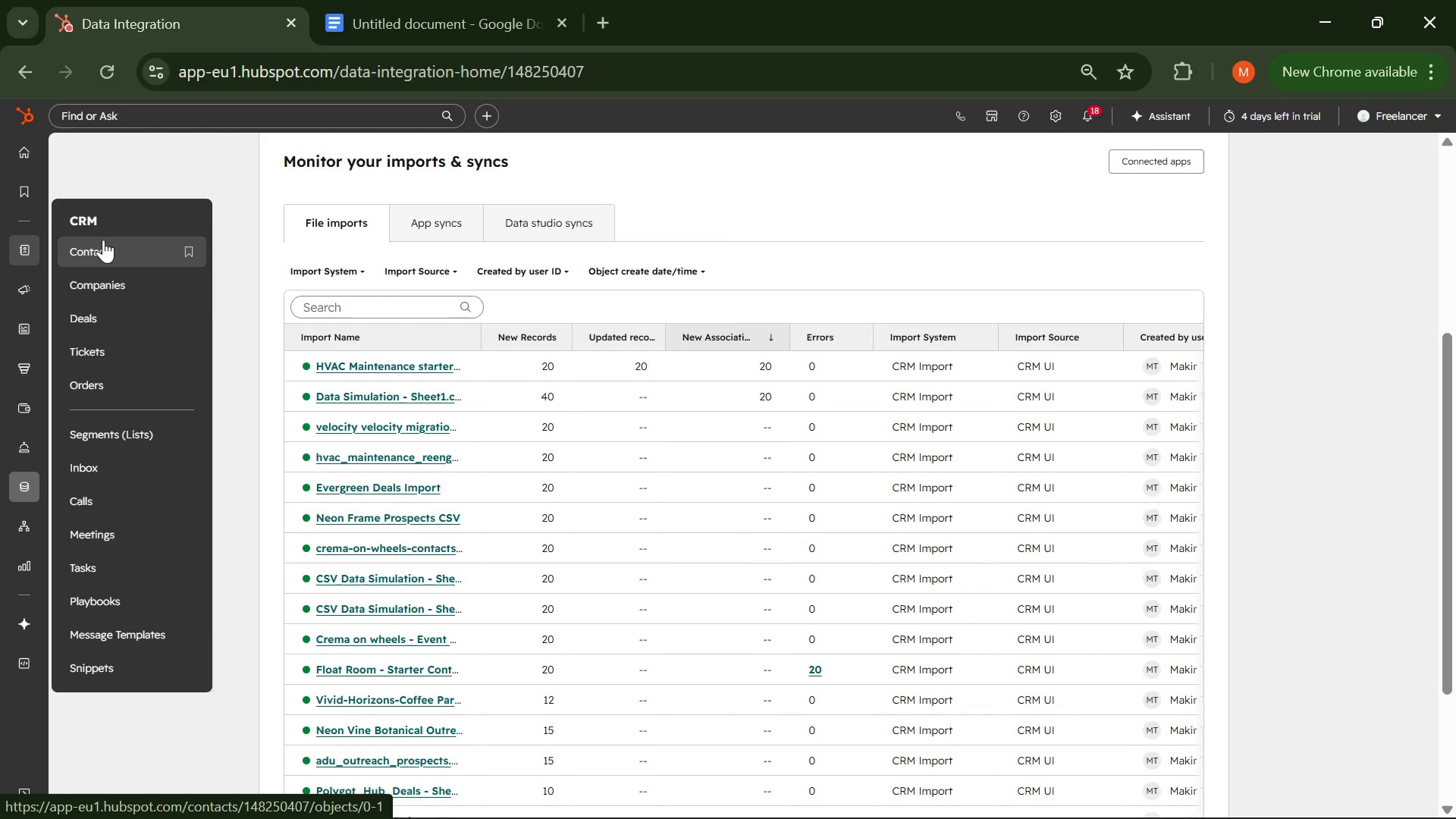 
left_click([100, 253])
 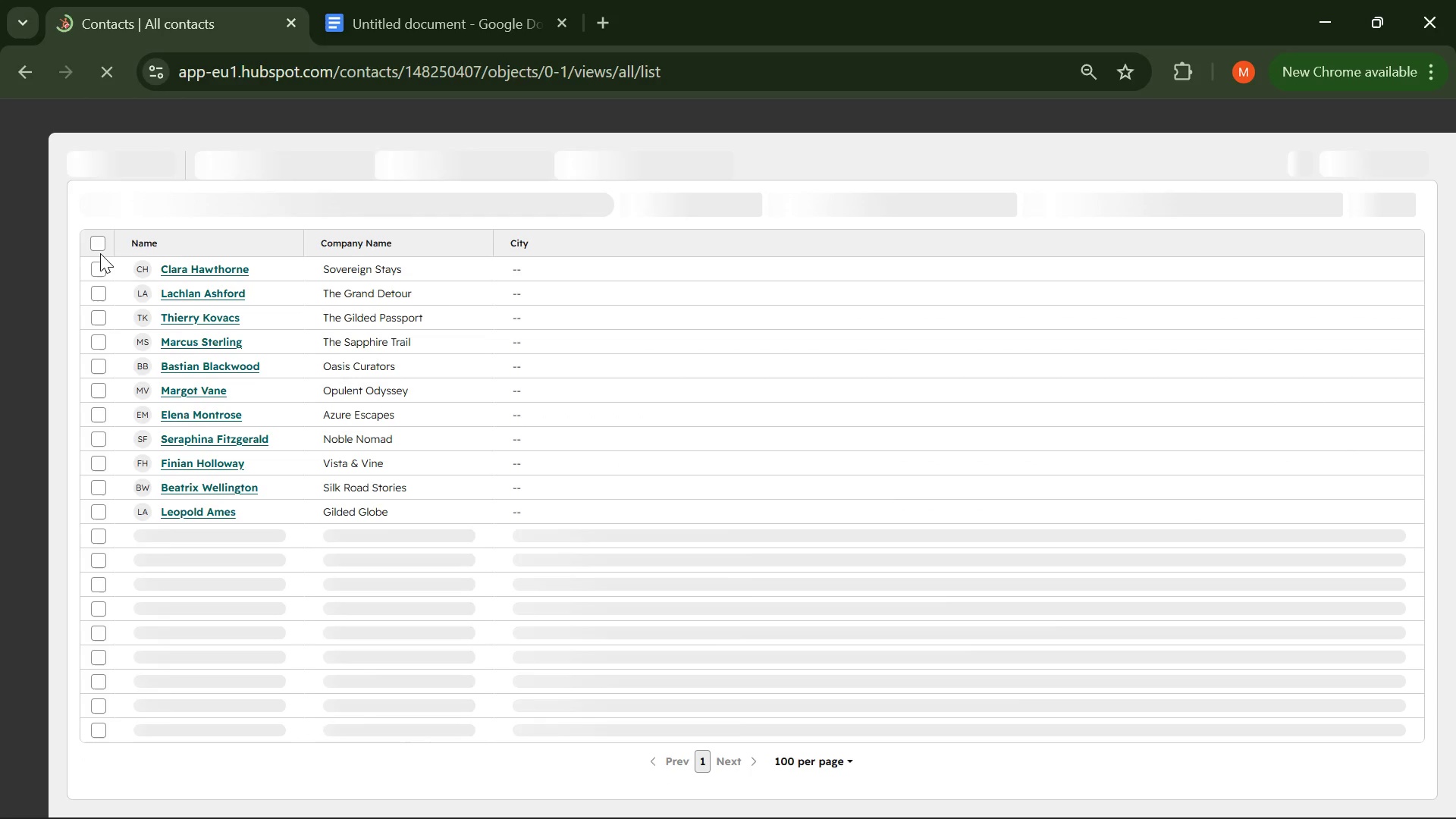 
wait(6.14)
 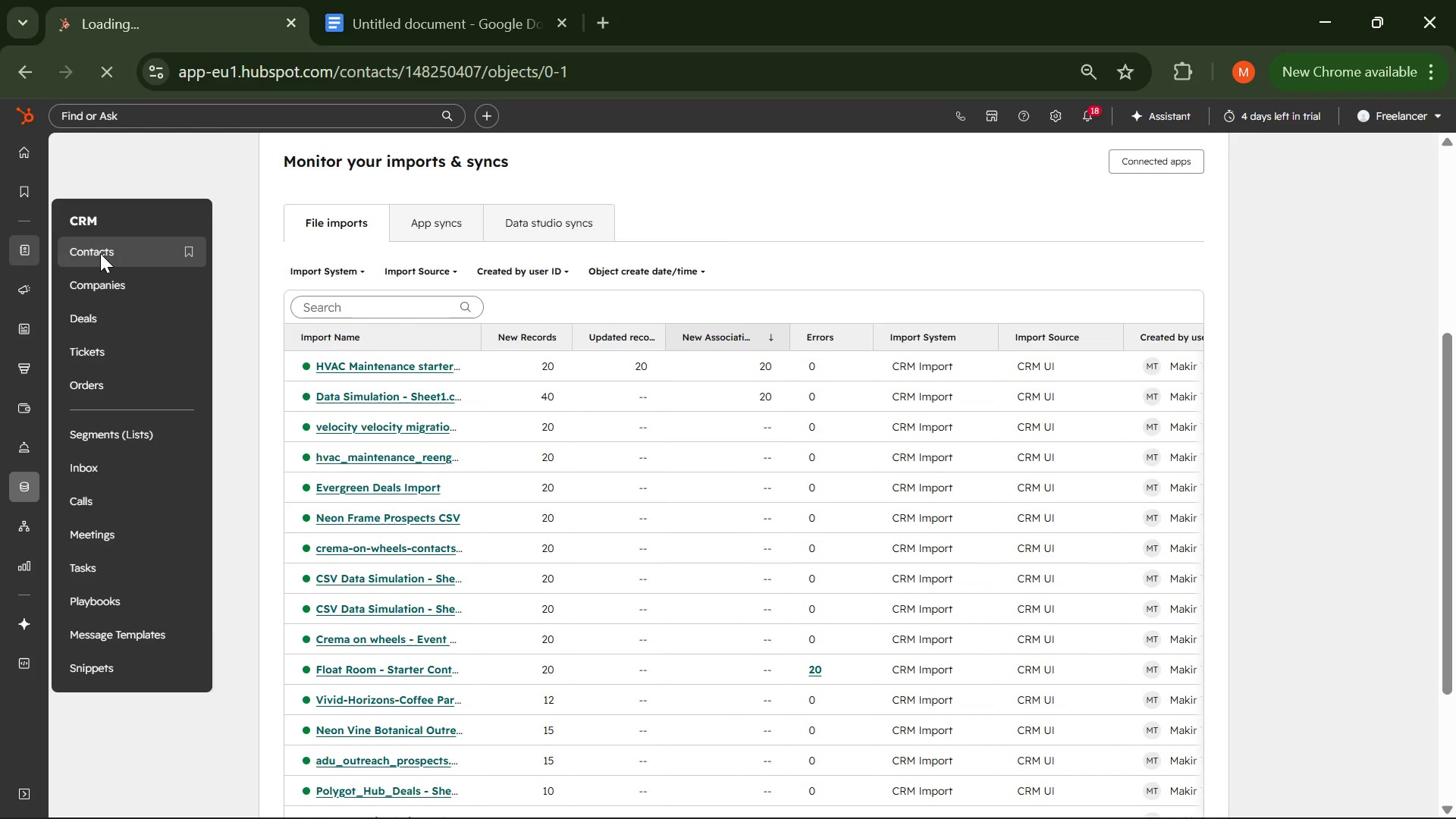 
scroll: coordinate [398, 538], scroll_direction: down, amount: 11.0
 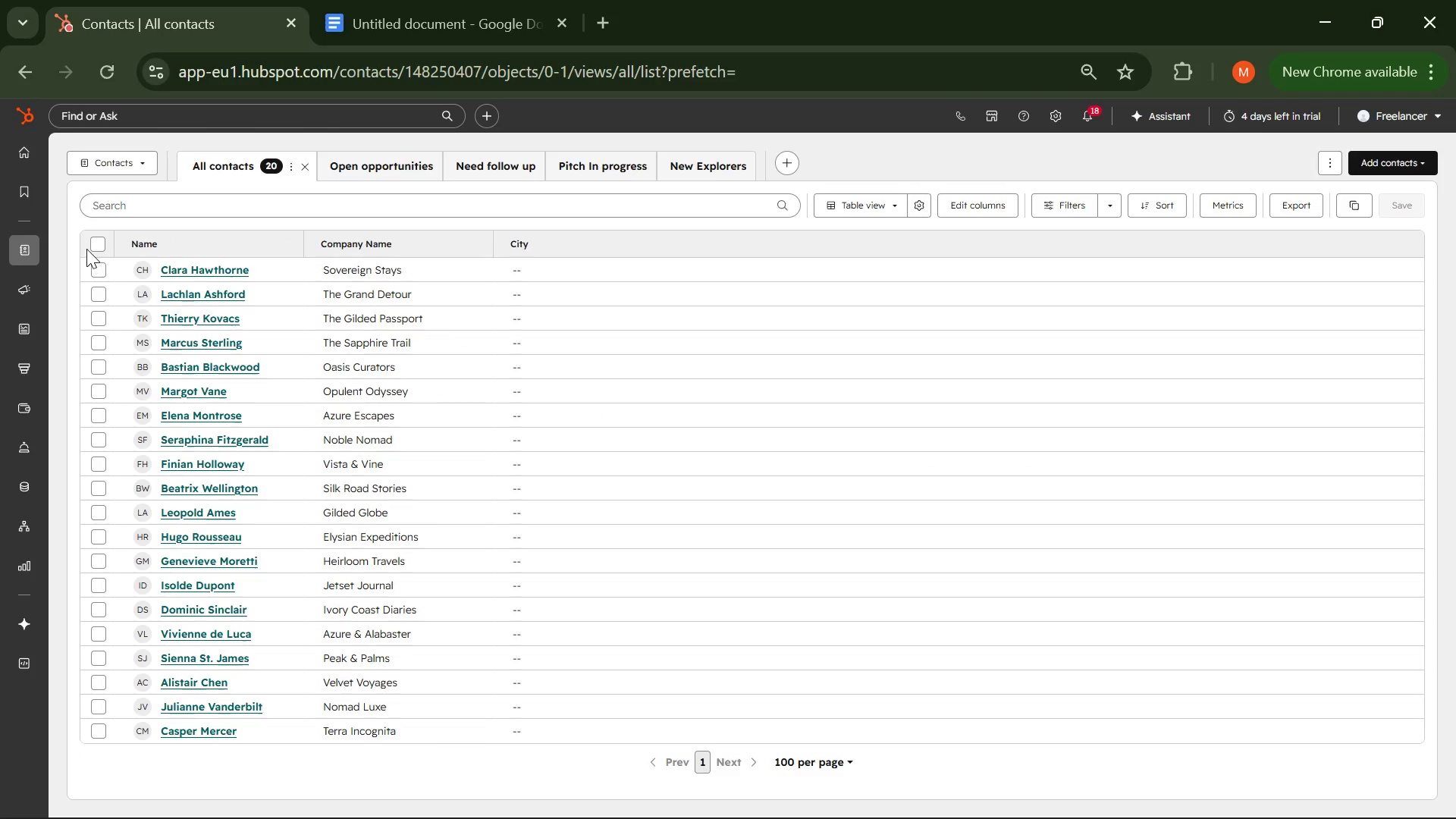 
left_click([97, 246])
 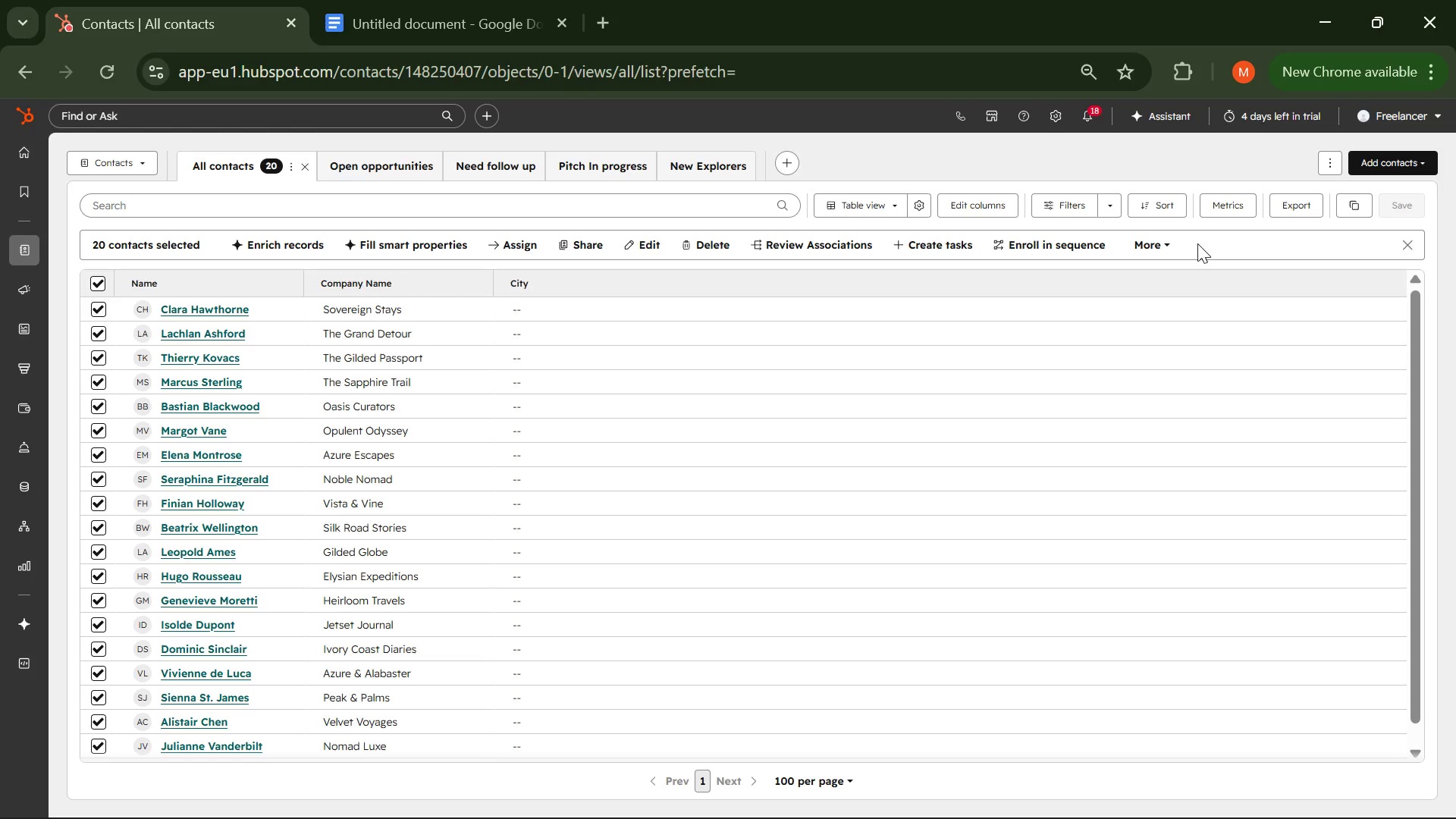 
wait(5.05)
 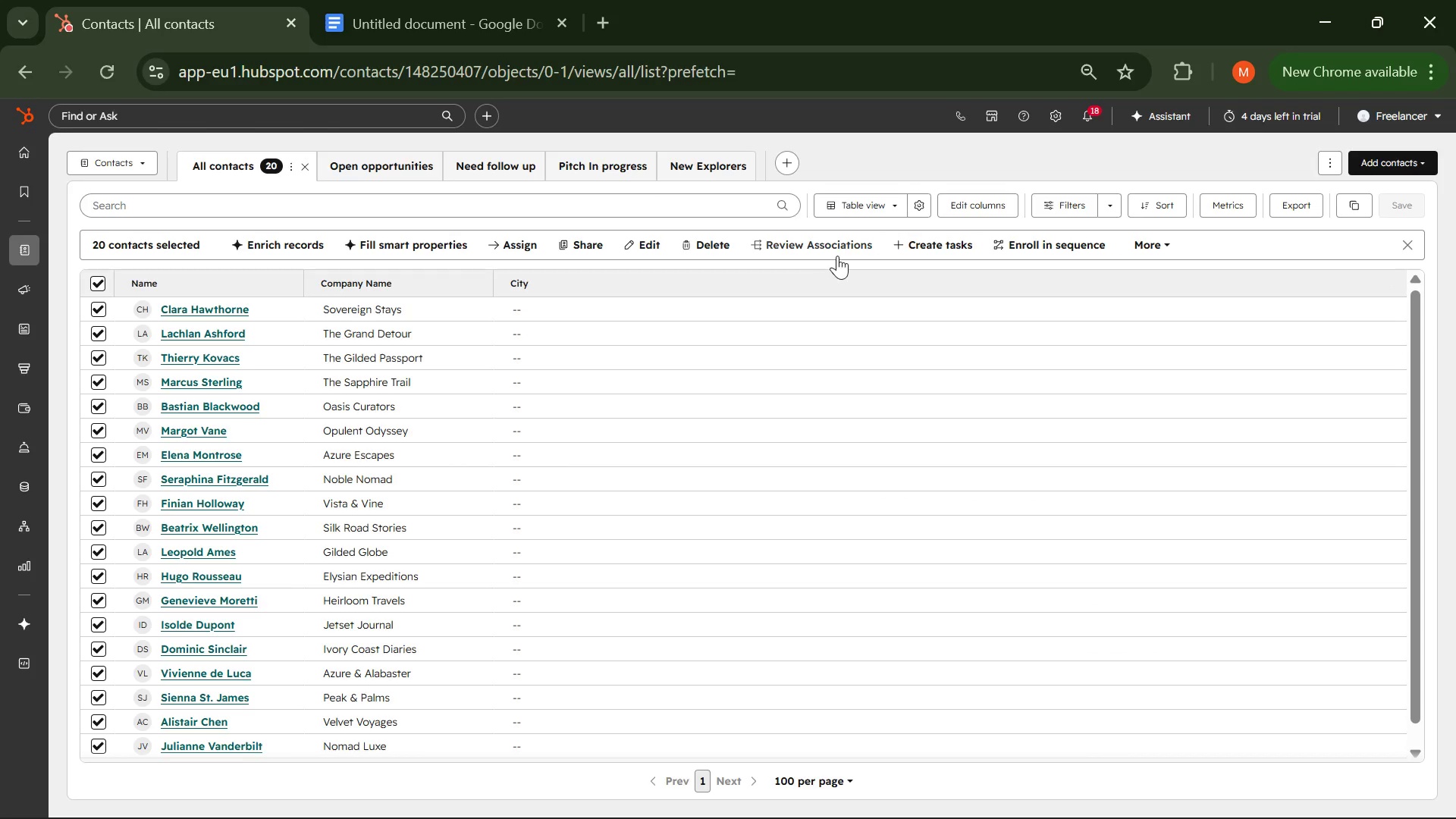 
left_click([1155, 245])
 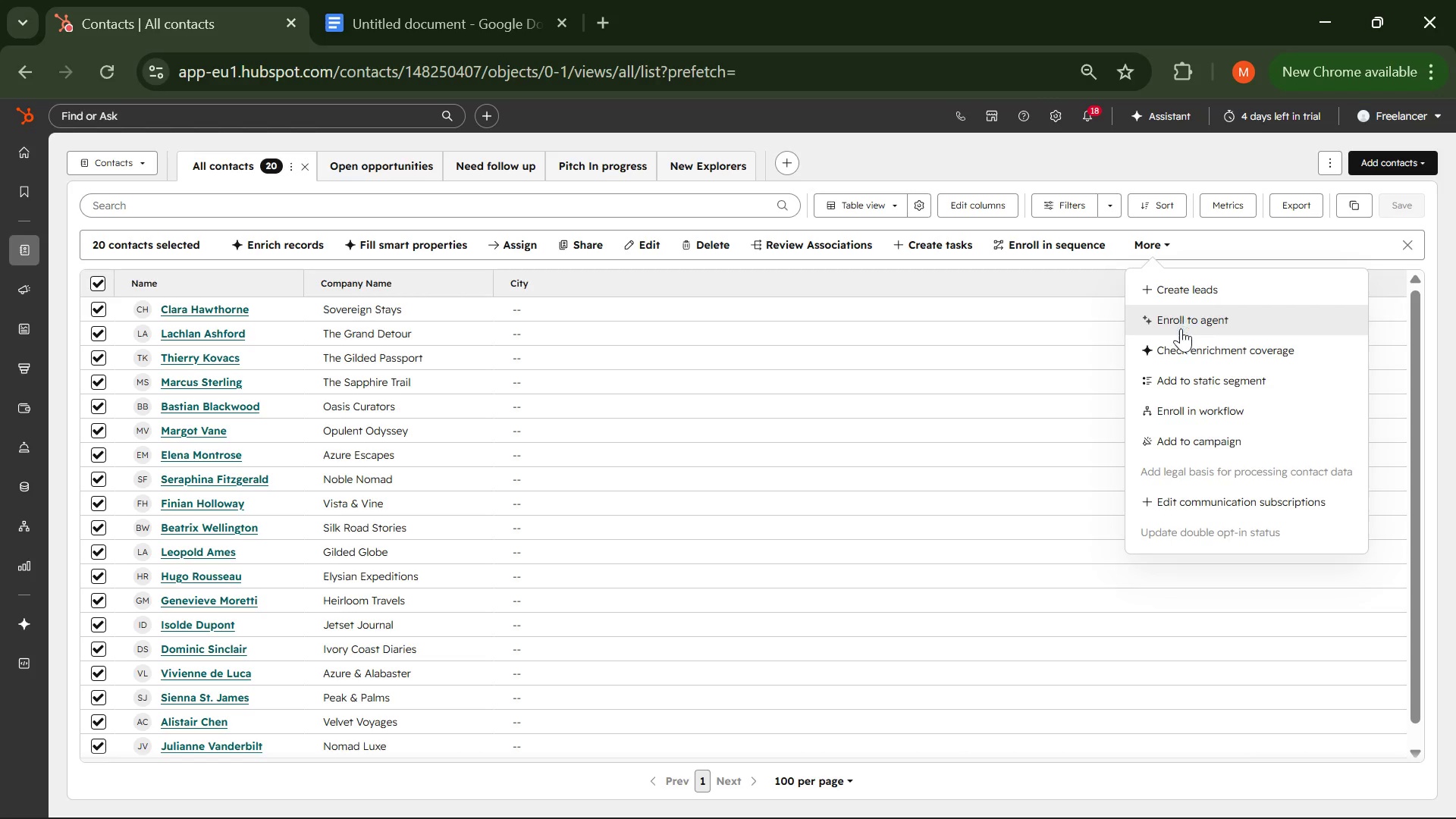 
left_click([1185, 375])
 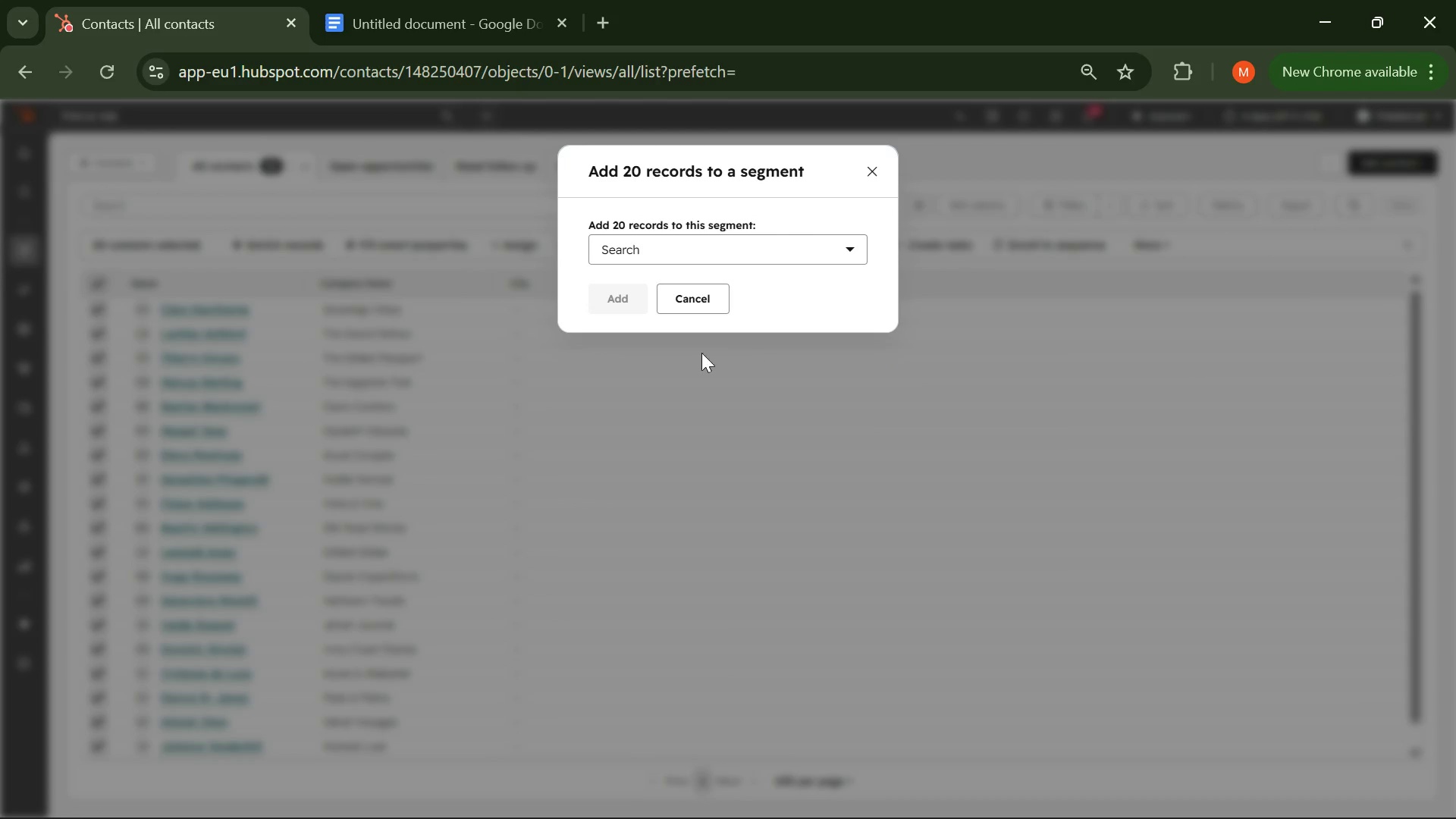 
left_click([645, 251])
 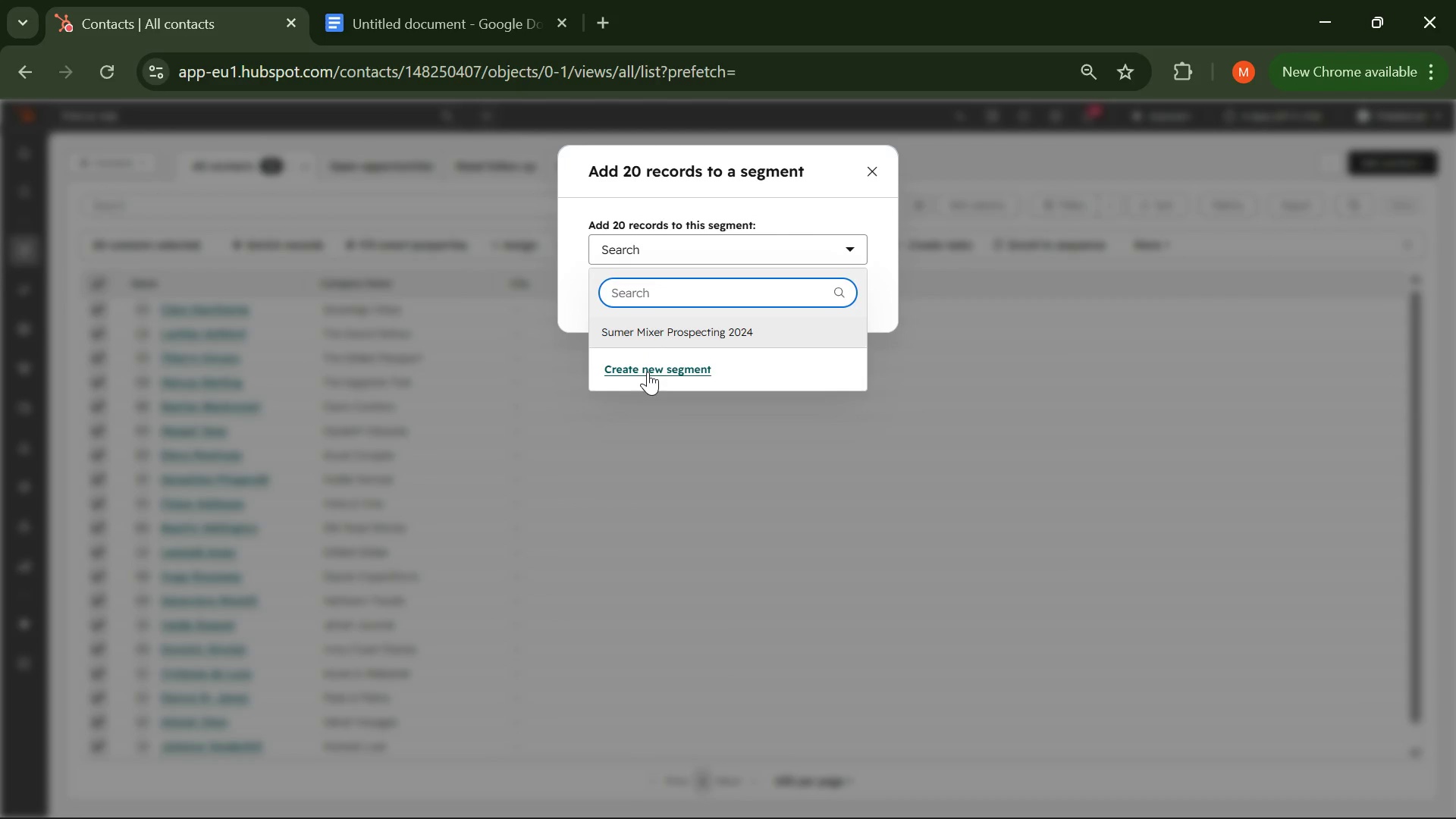 
left_click([639, 371])
 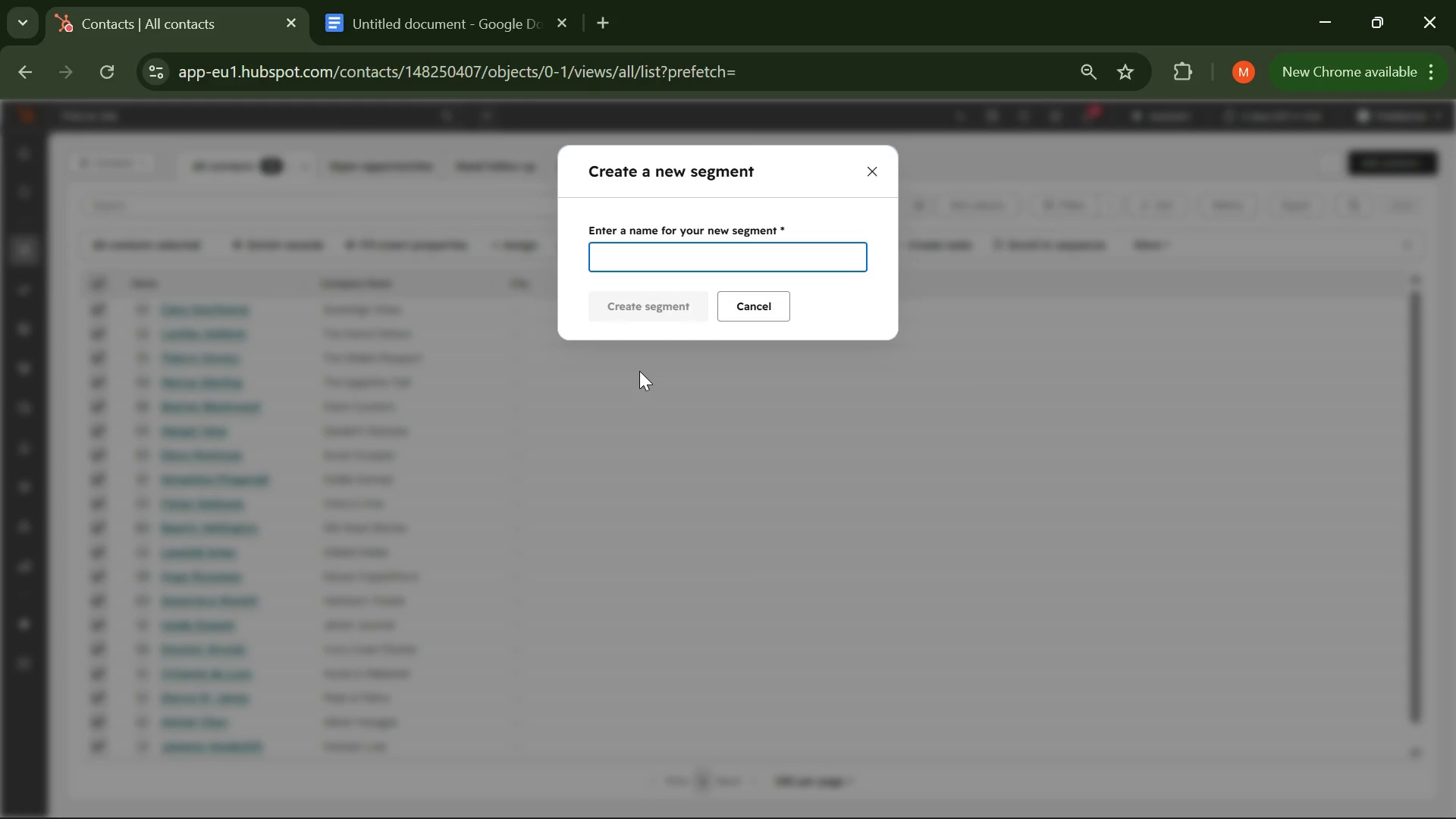 
type(Headless WP Migration Leads )
 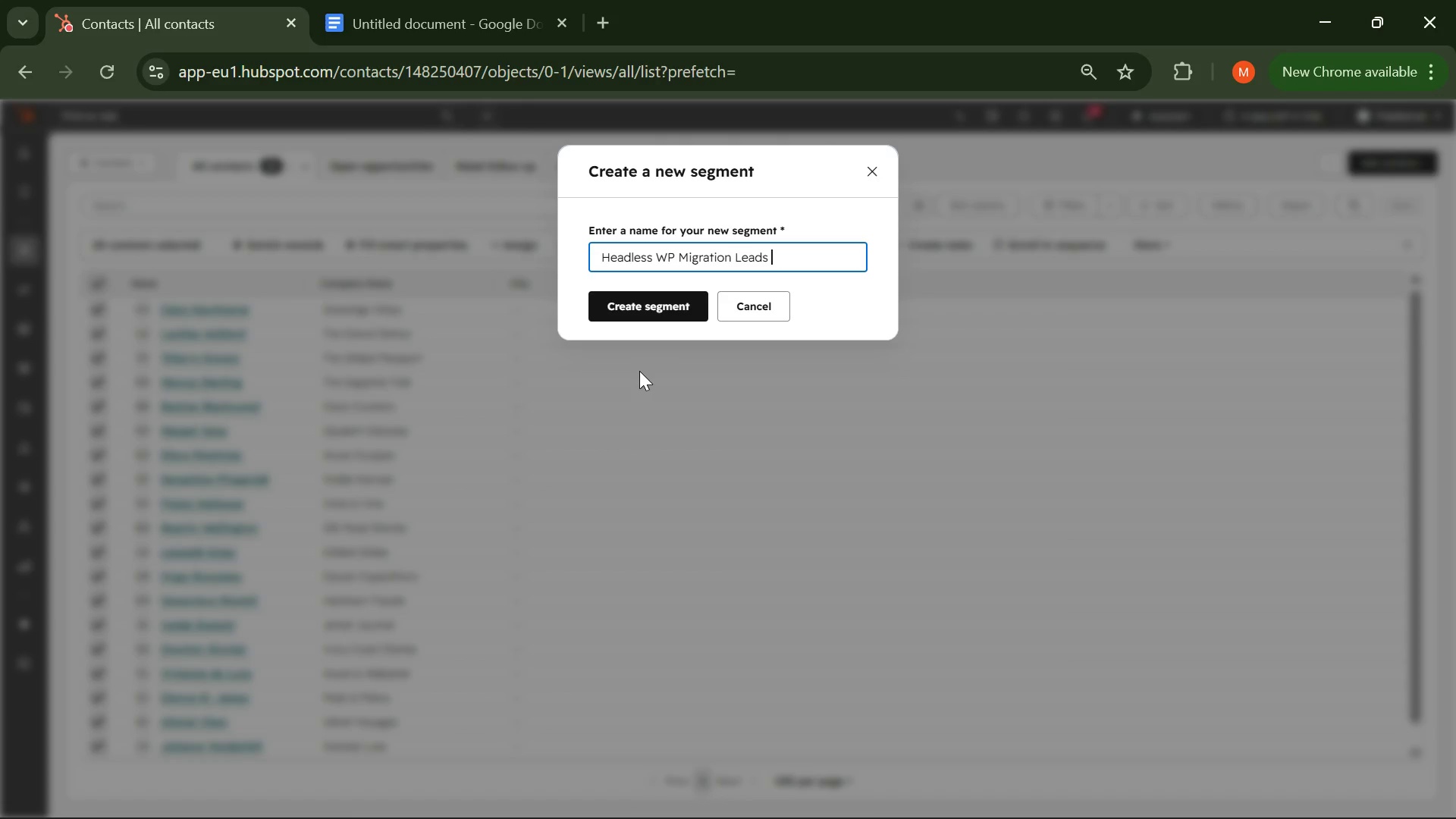 
wait(5.83)
 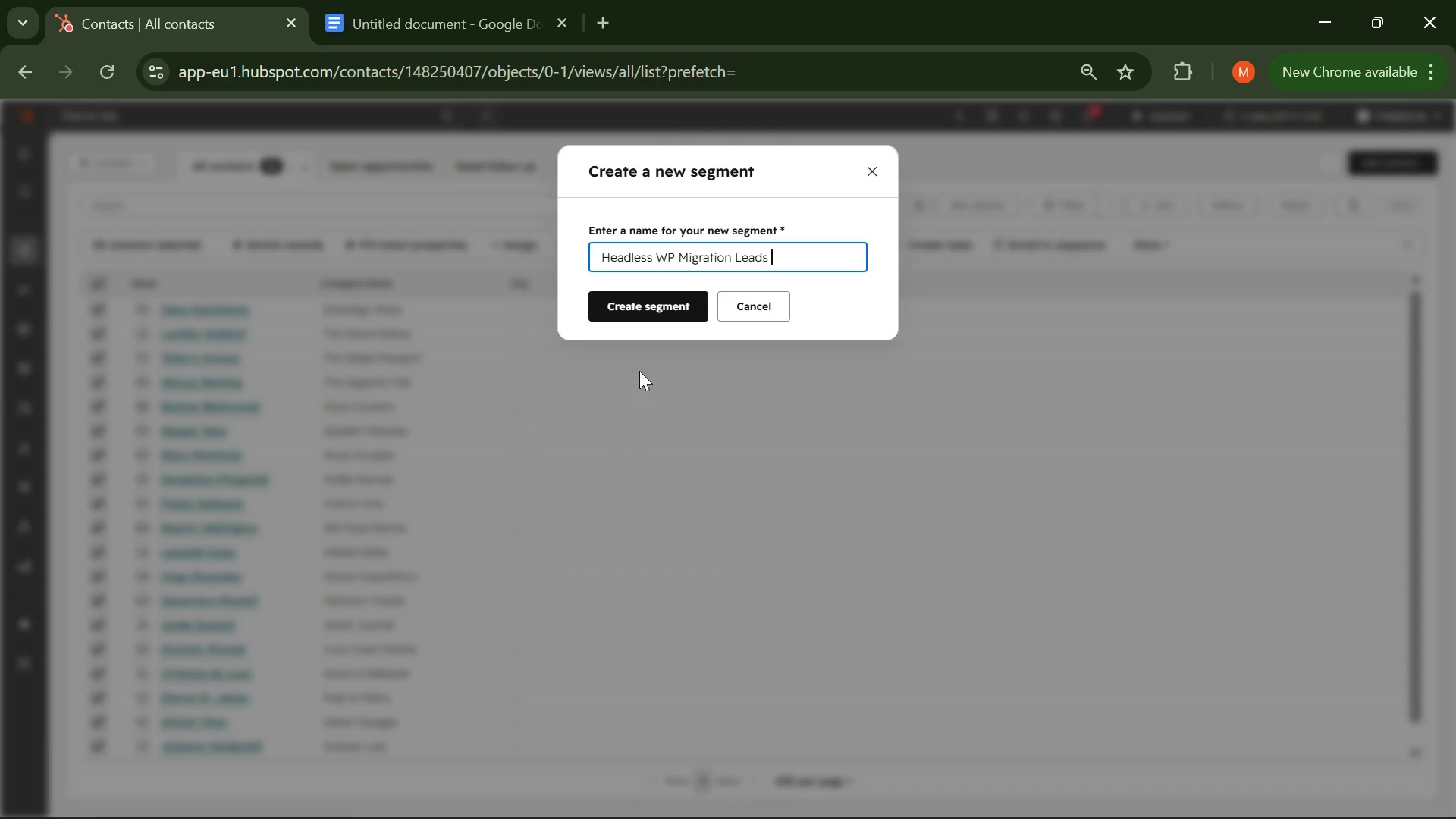 
left_click([642, 298])
 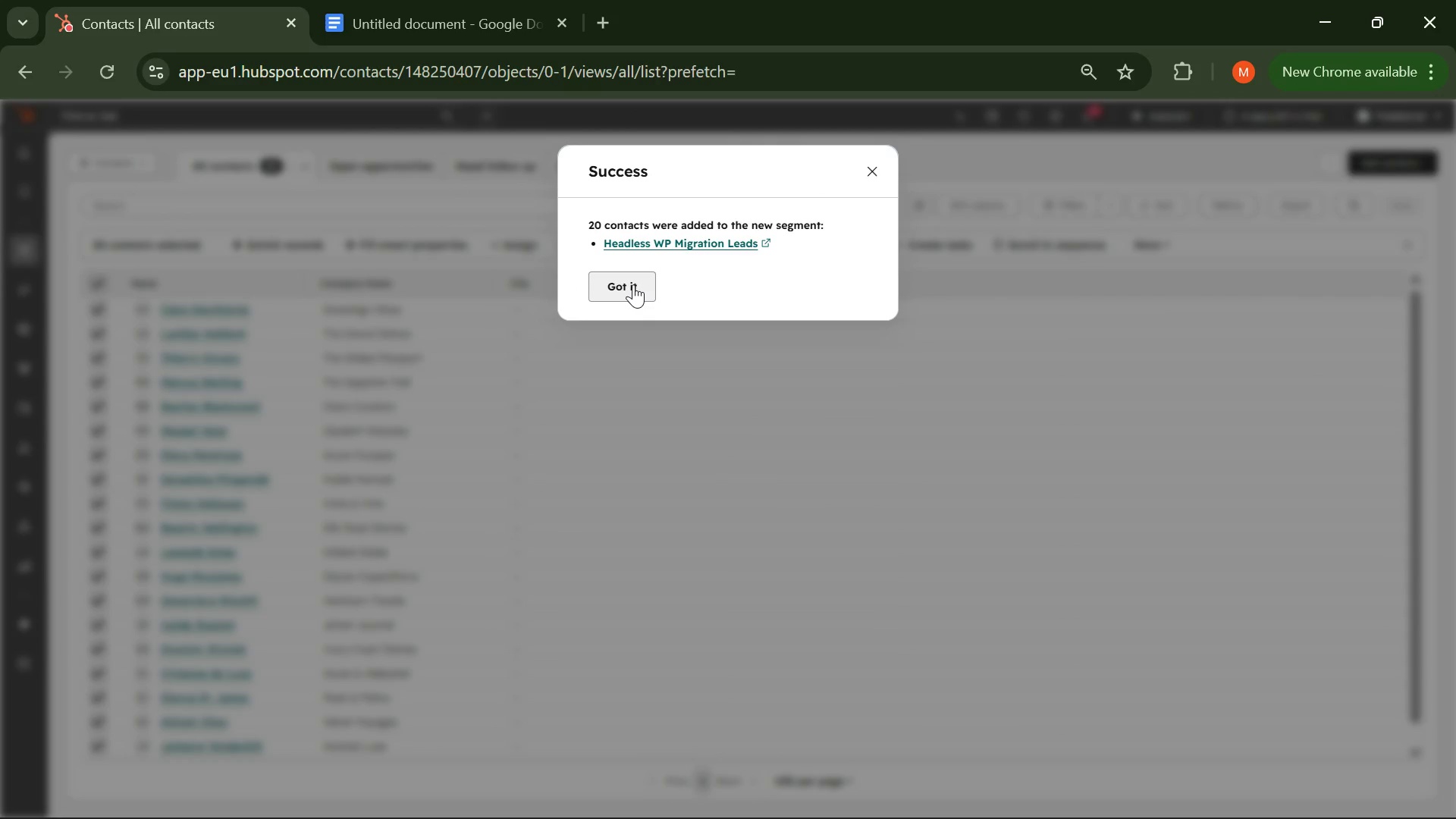 
left_click([633, 284])
 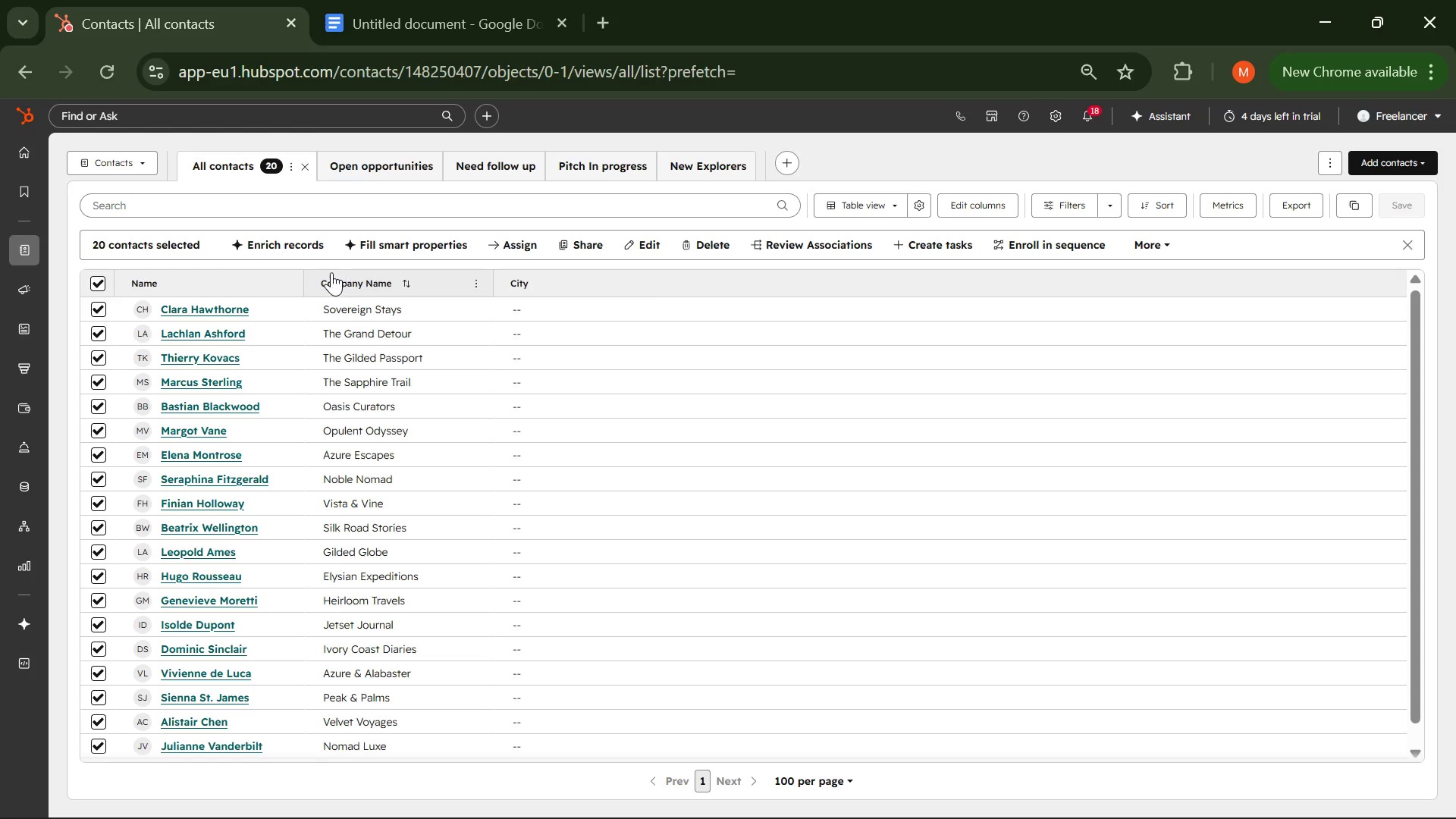 
left_click([93, 280])
 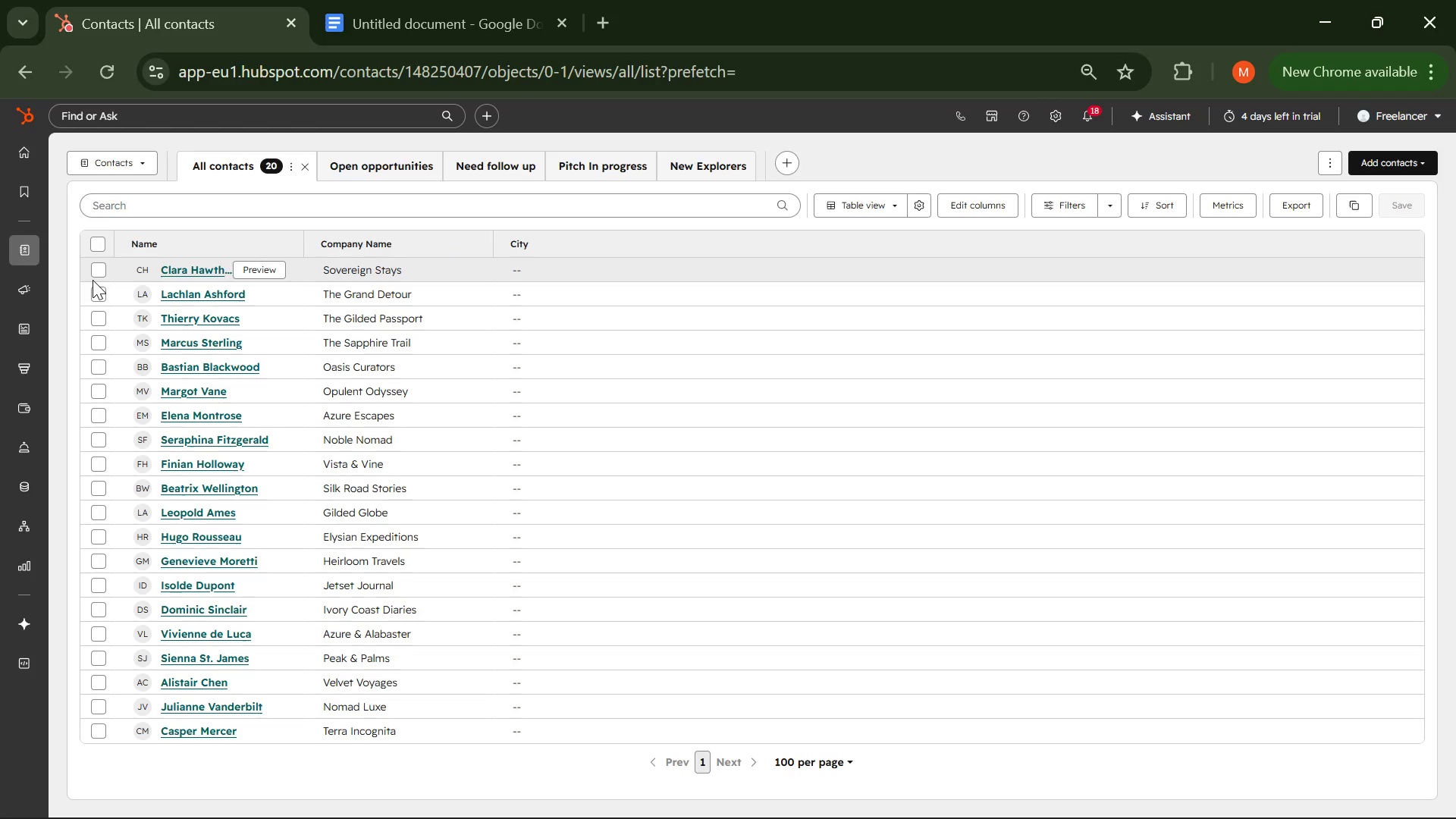 
wait(5.48)
 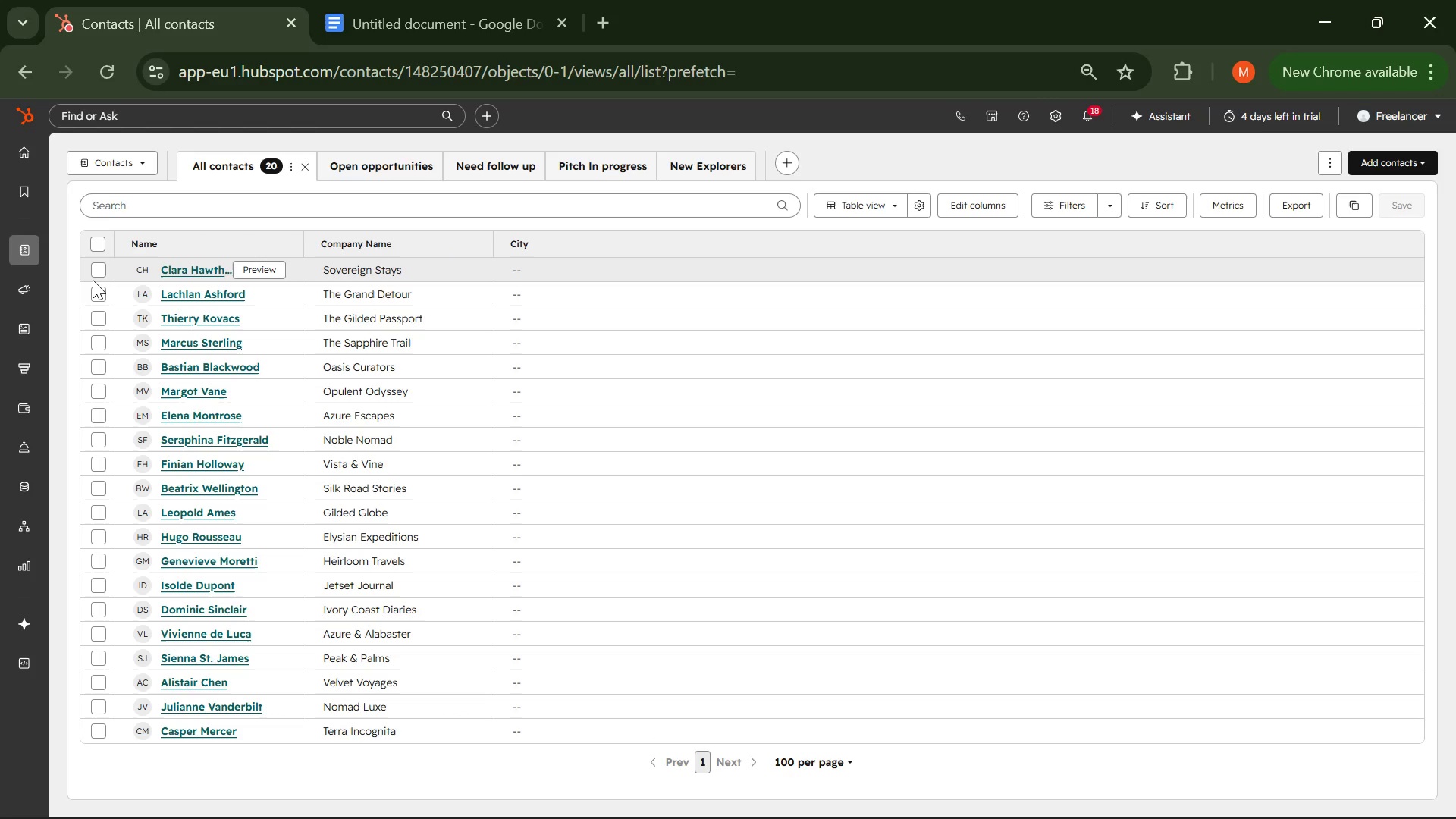 
left_click([98, 262])
 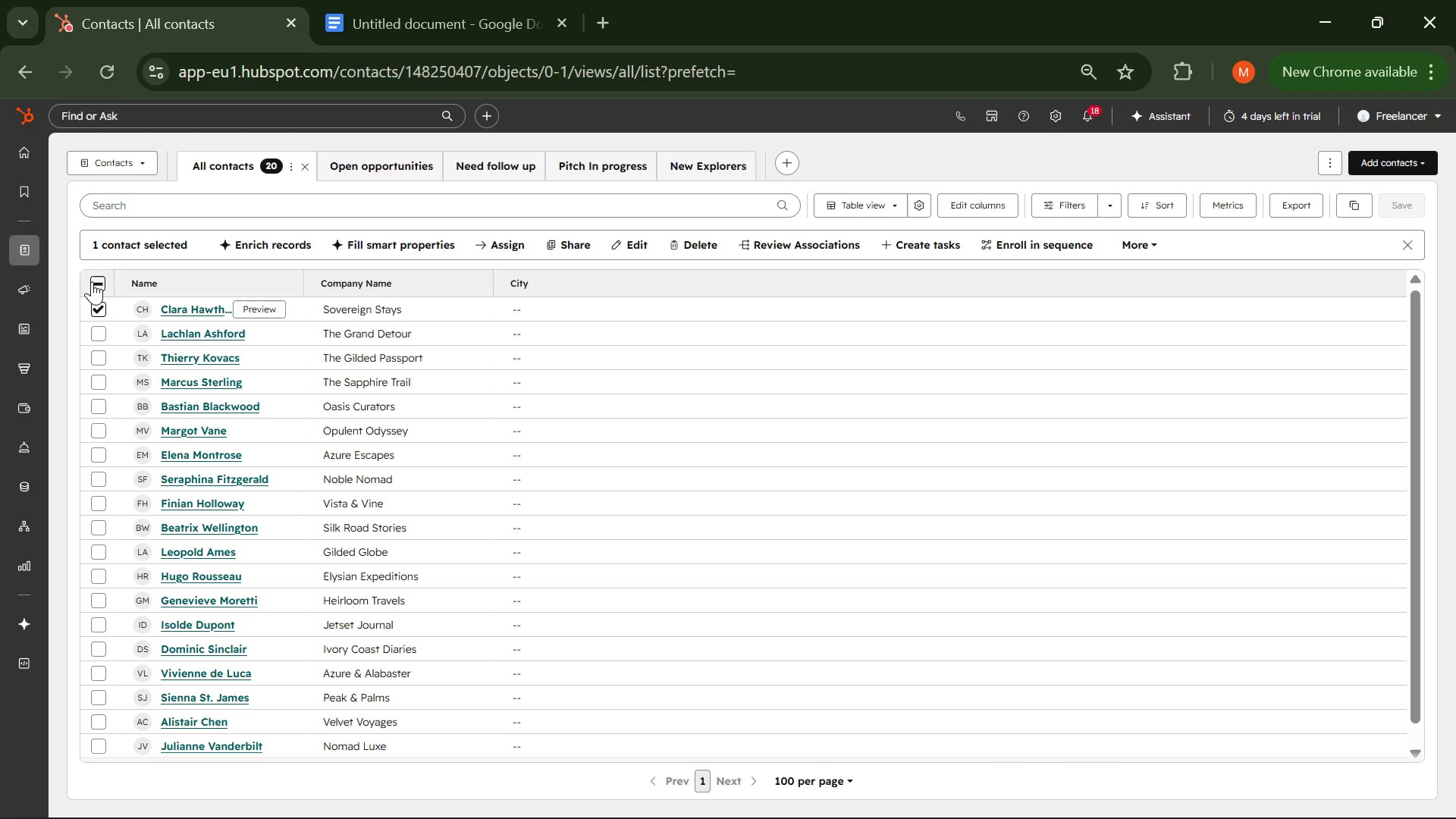 
left_click([92, 281])
 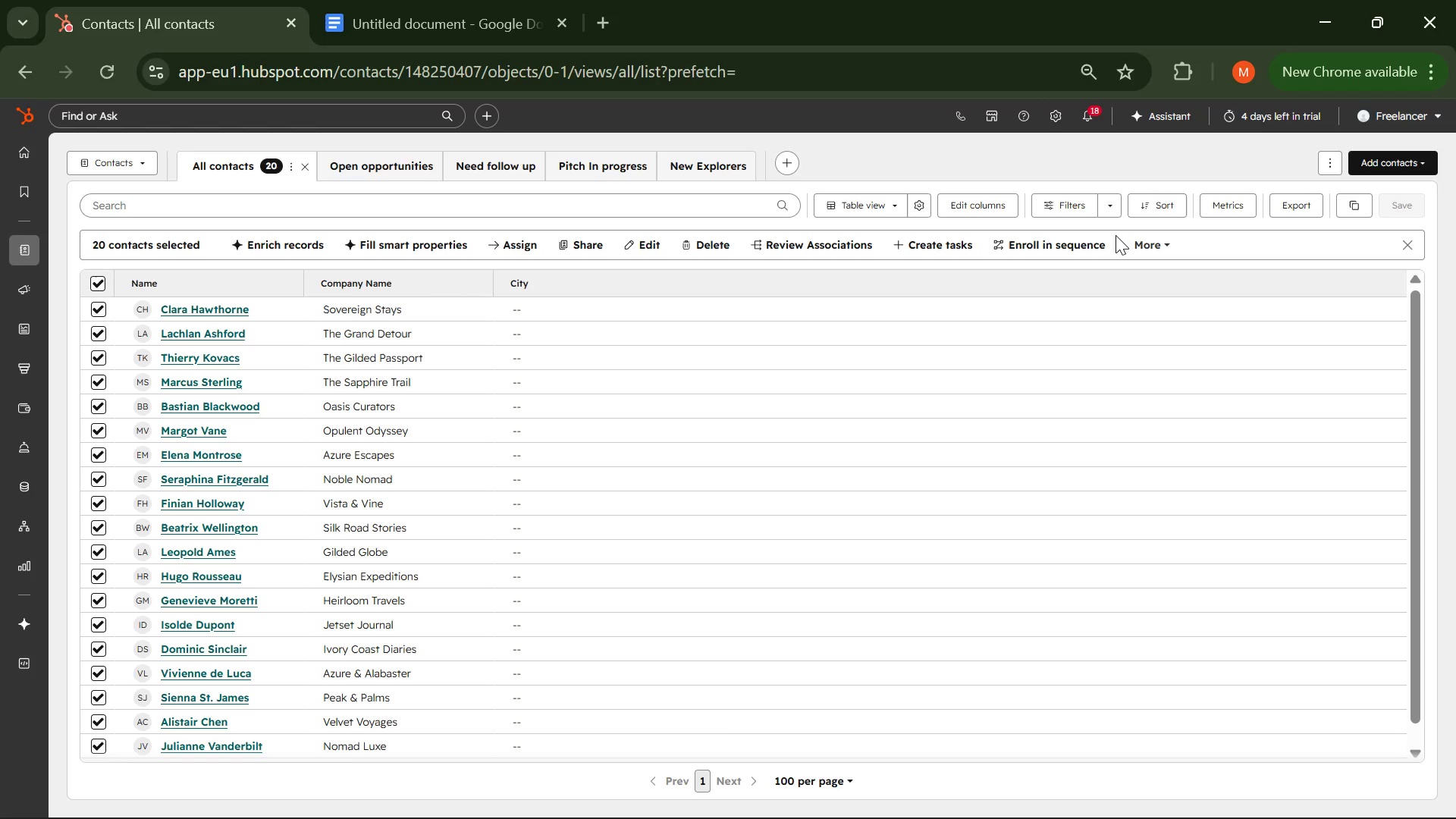 
left_click([1159, 241])
 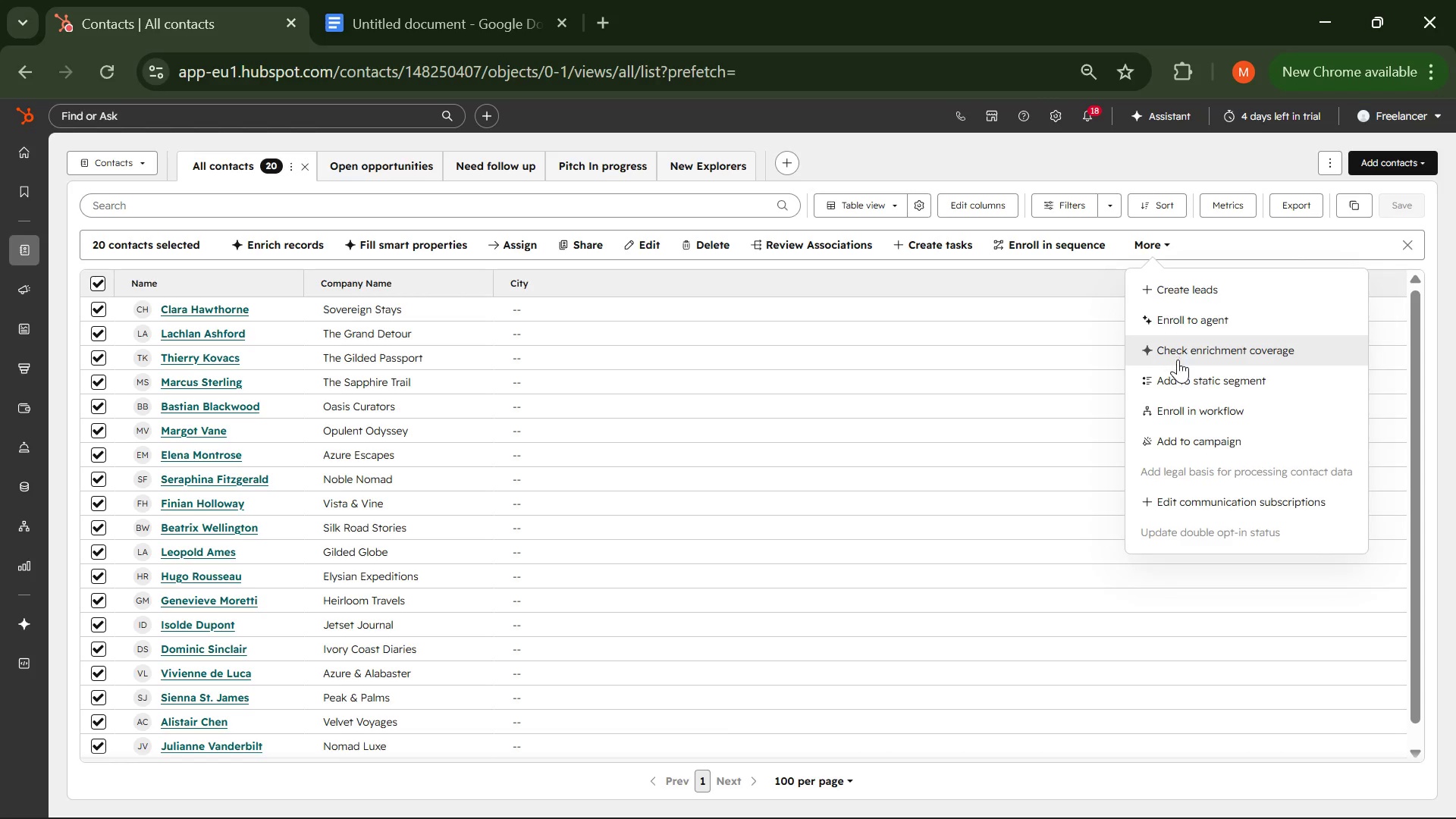 
left_click([1175, 372])
 